 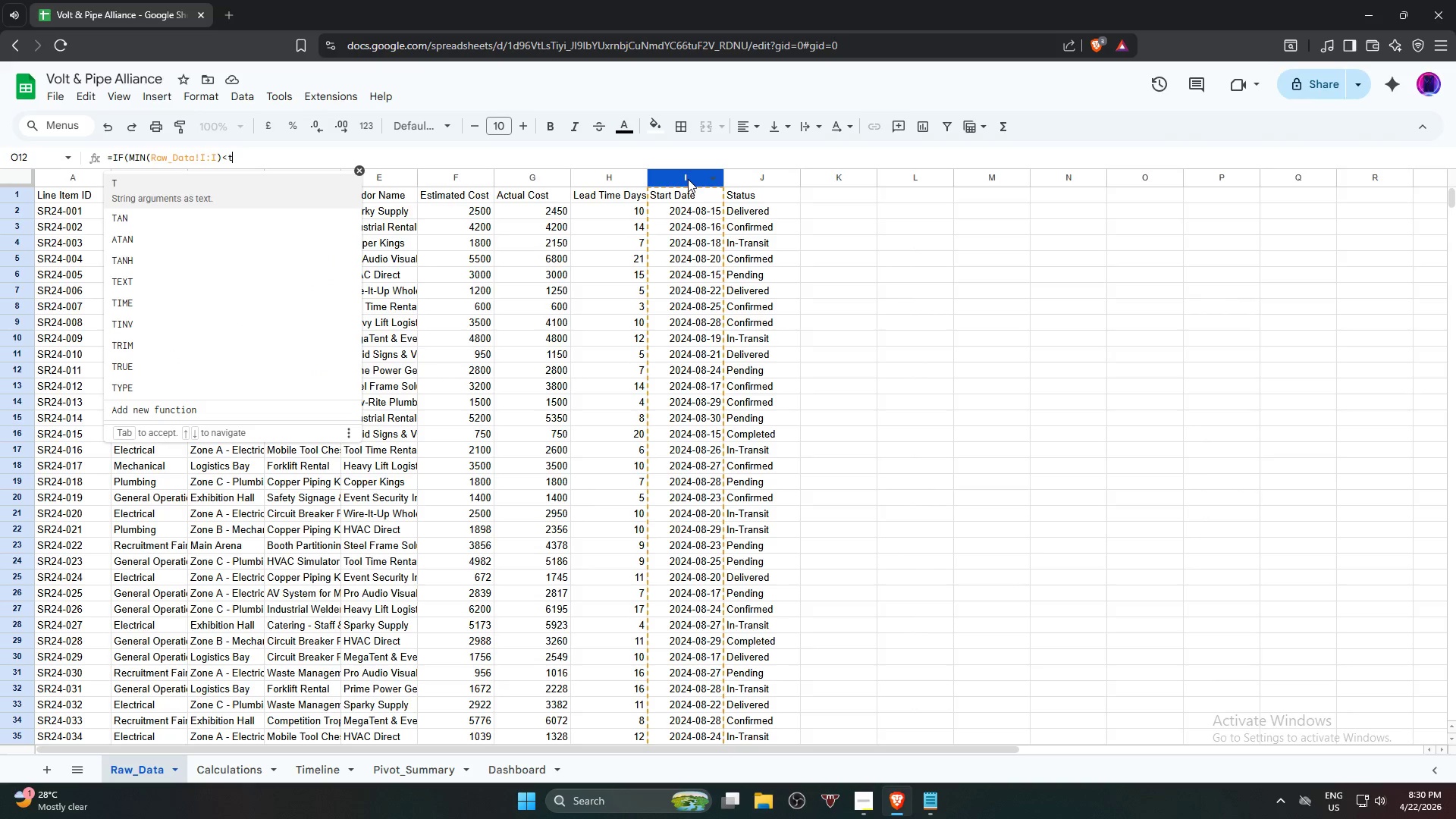 
left_click([256, 188])
 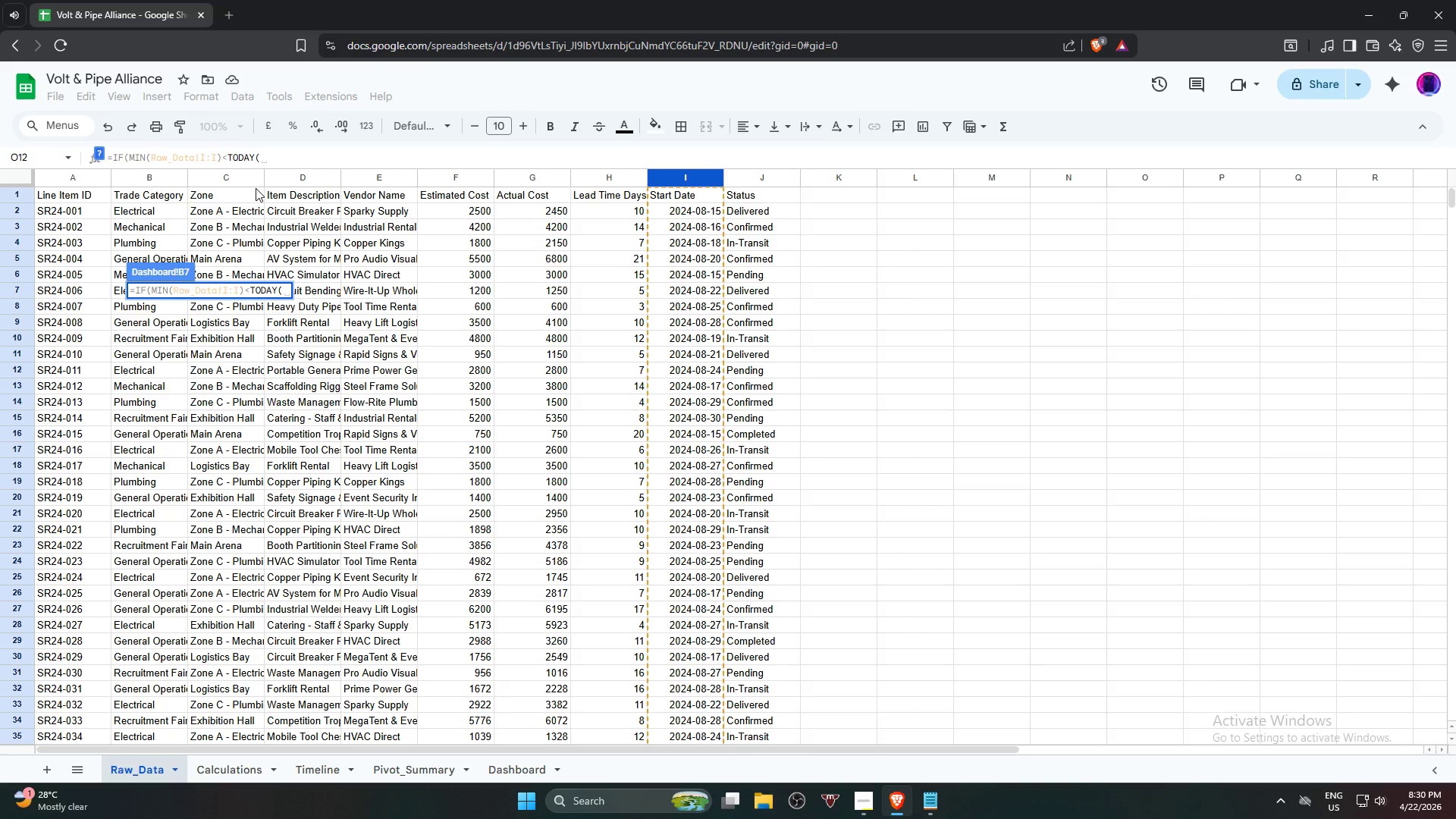 
key(CapsLock)
 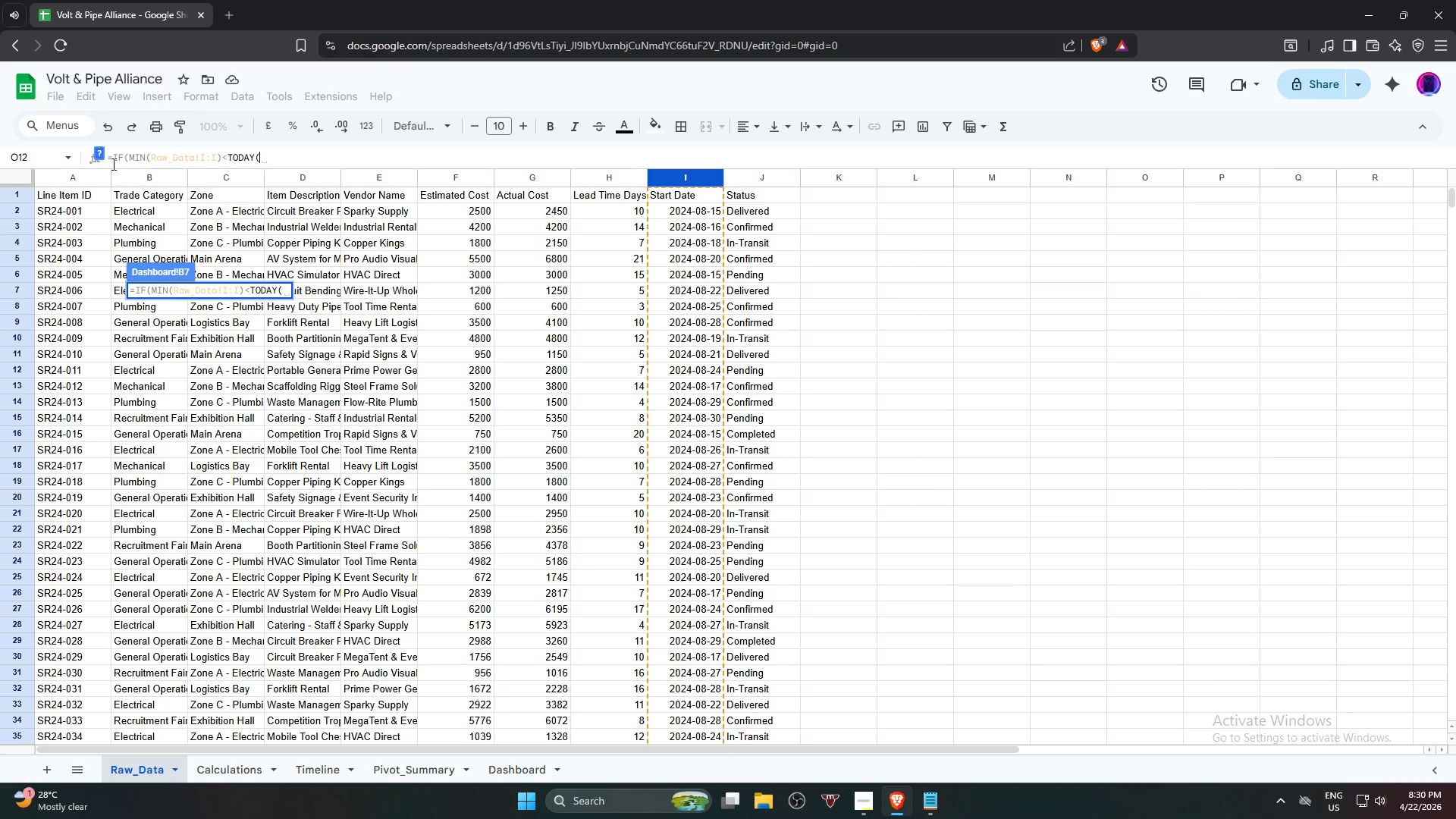 
type(),"eVENT)
key(Backspace)
key(Backspace)
key(Backspace)
key(Backspace)
key(Backspace)
type(Event Passed",m)
 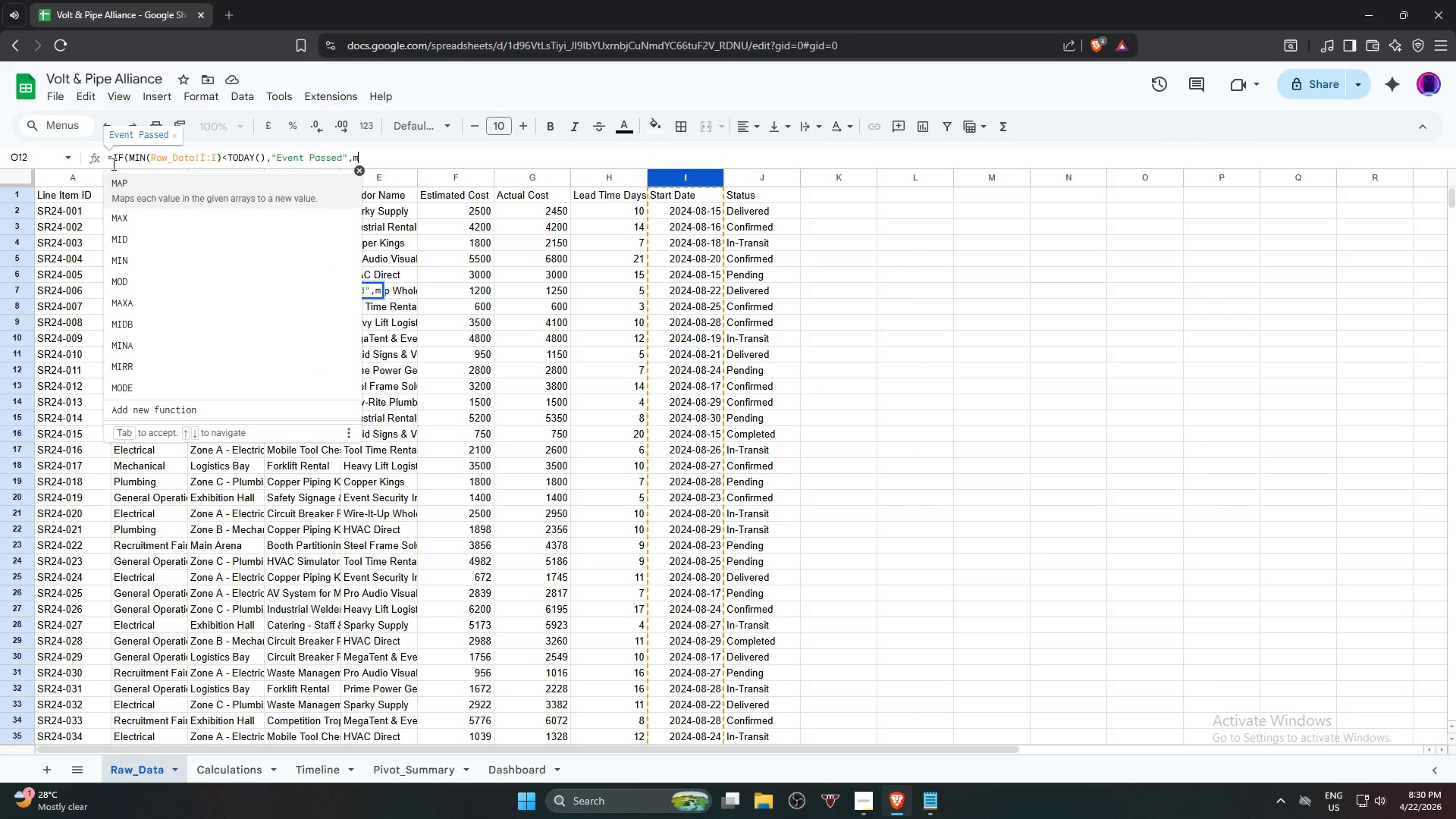 
left_click([177, 250])
 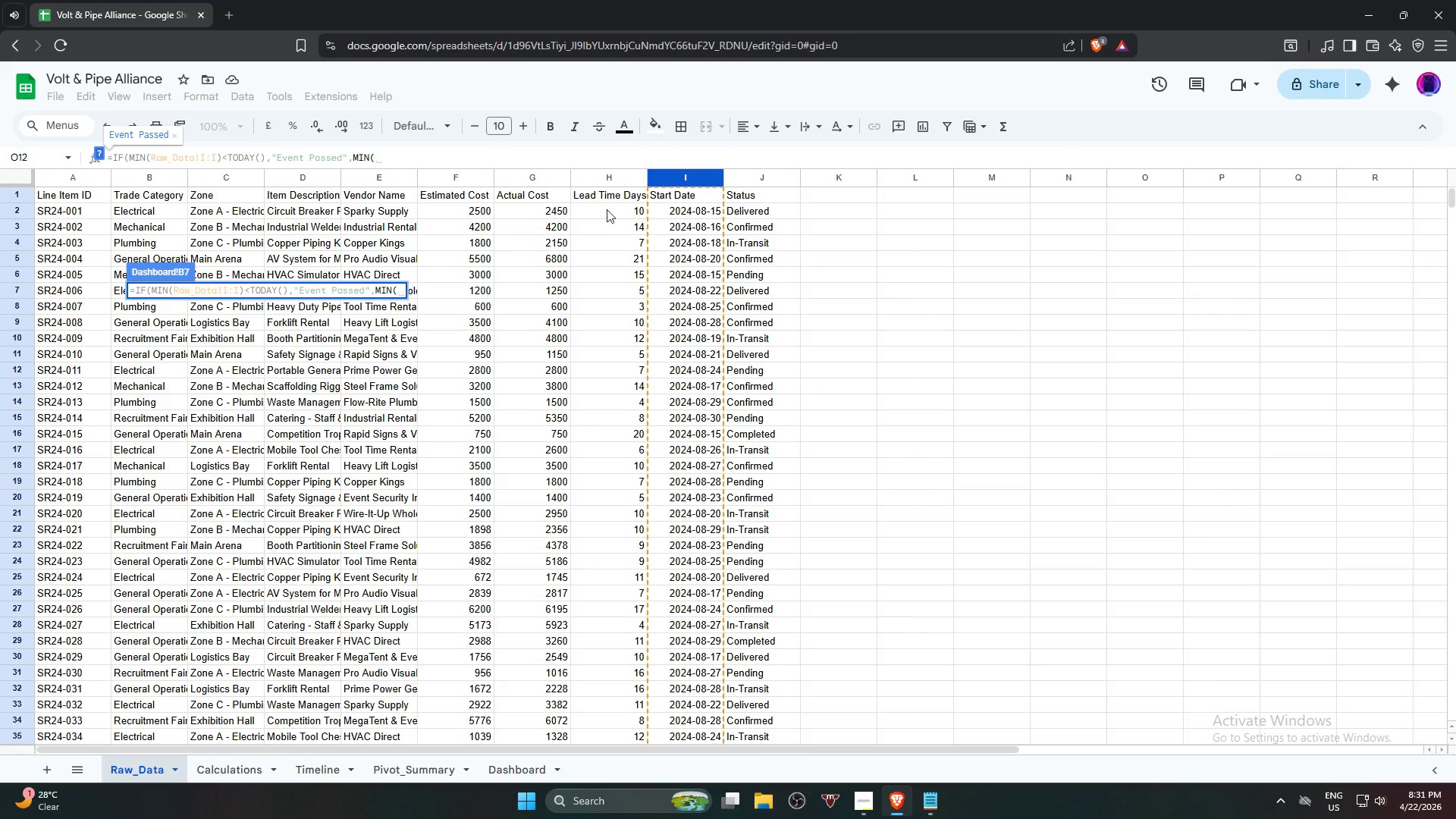 
left_click([678, 178])
 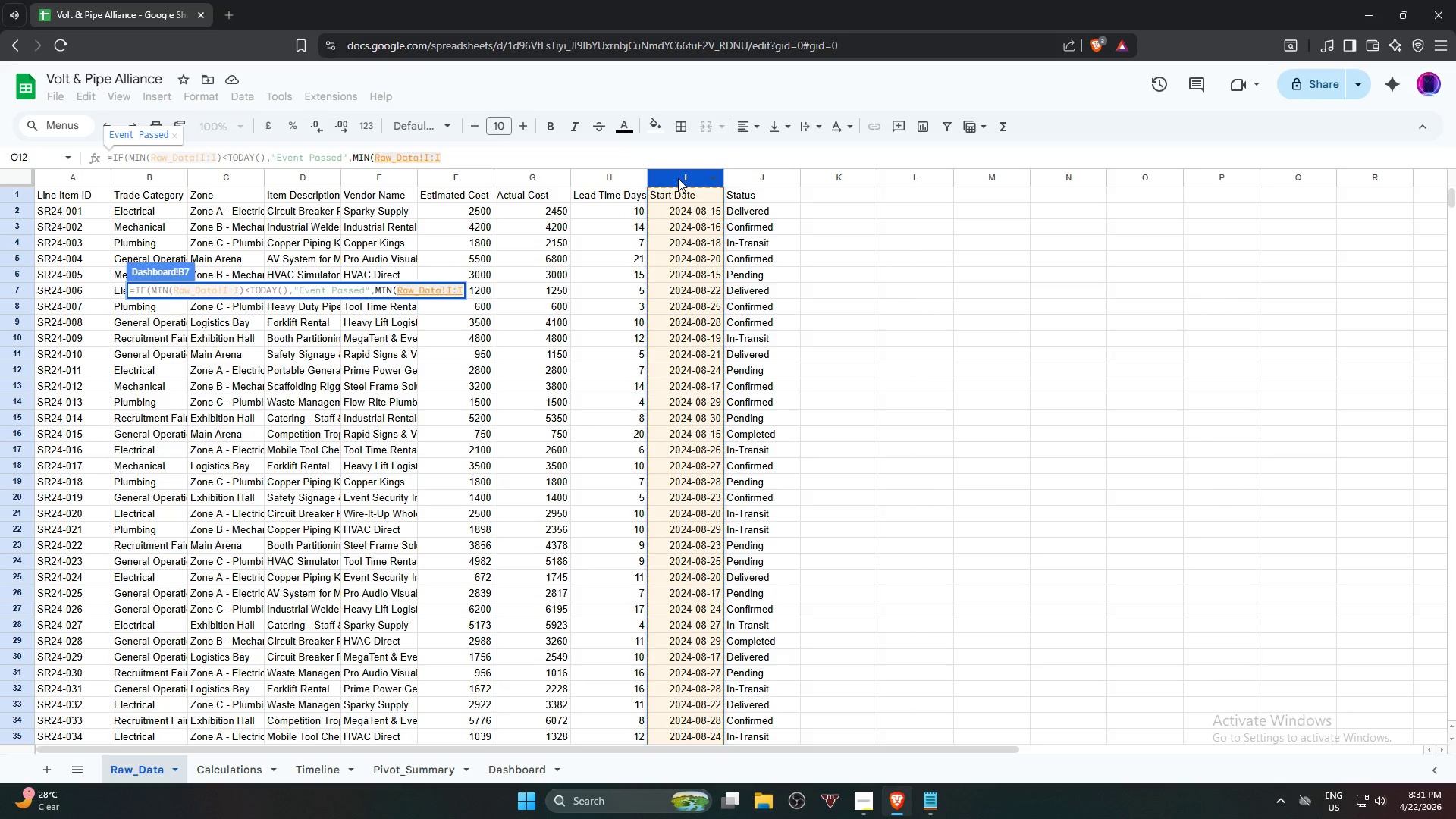 
type(-to)
 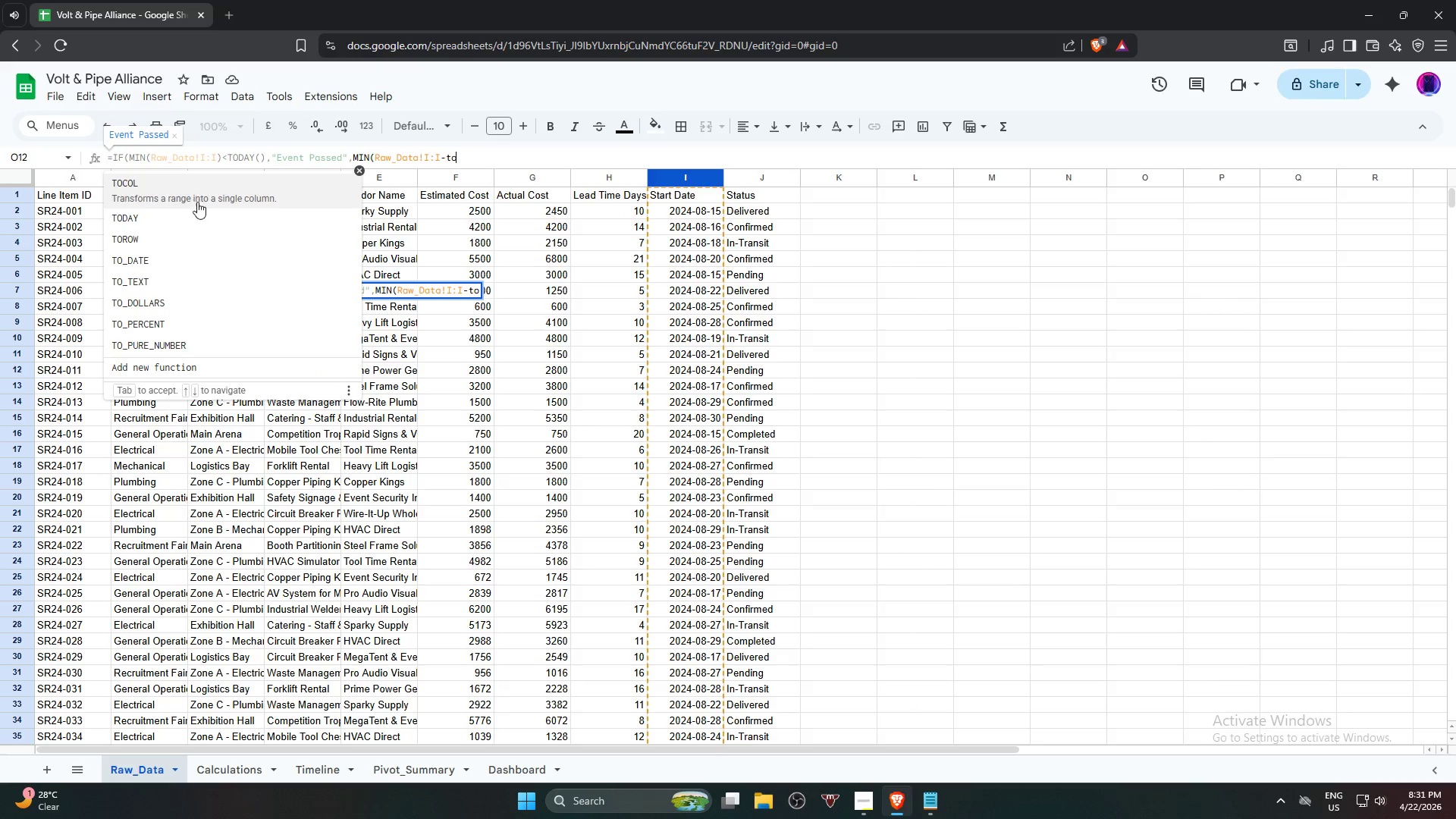 
left_click([197, 212])
 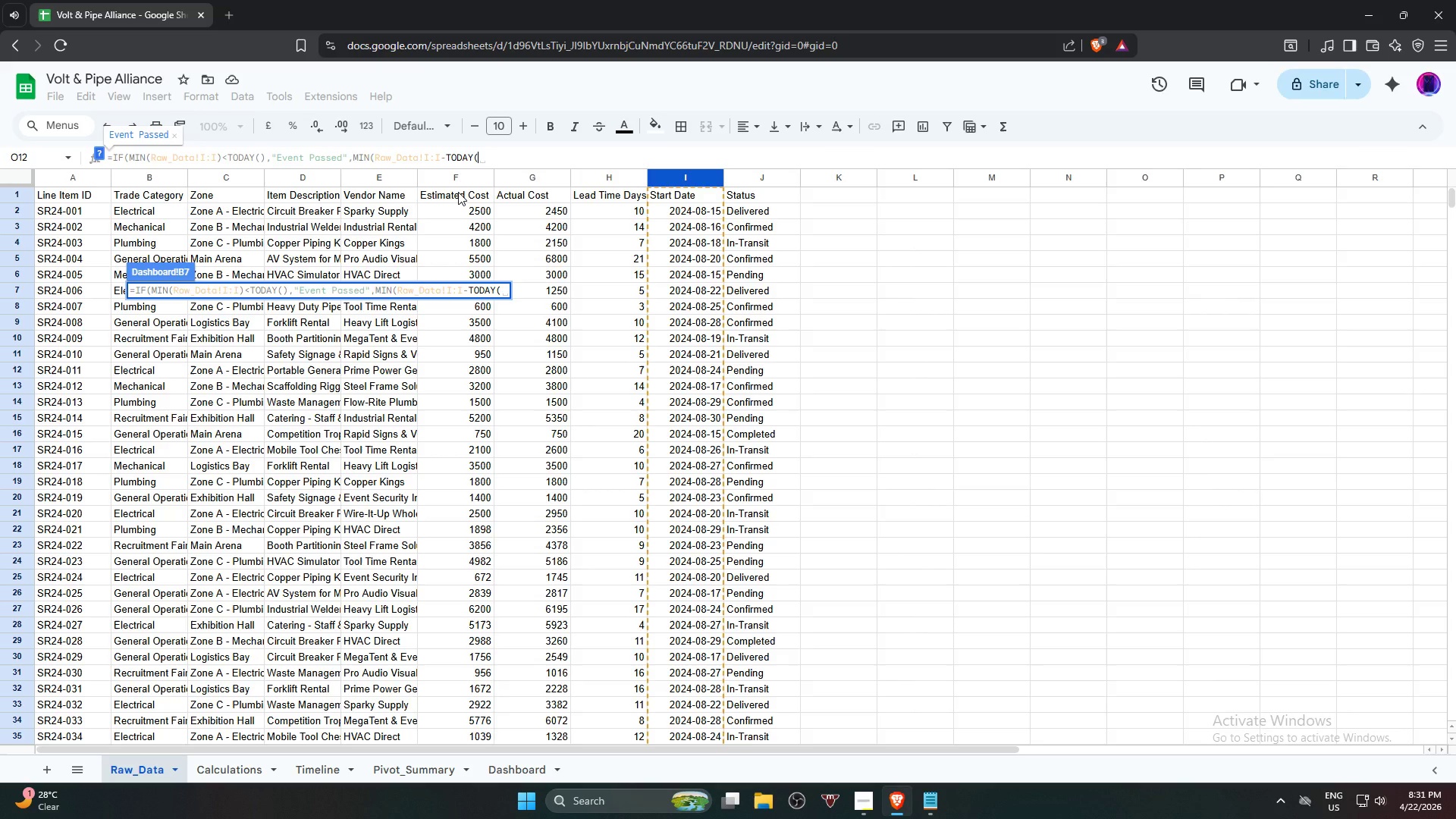 
type(())
key(Backspace)
key(Backspace)
type()))
 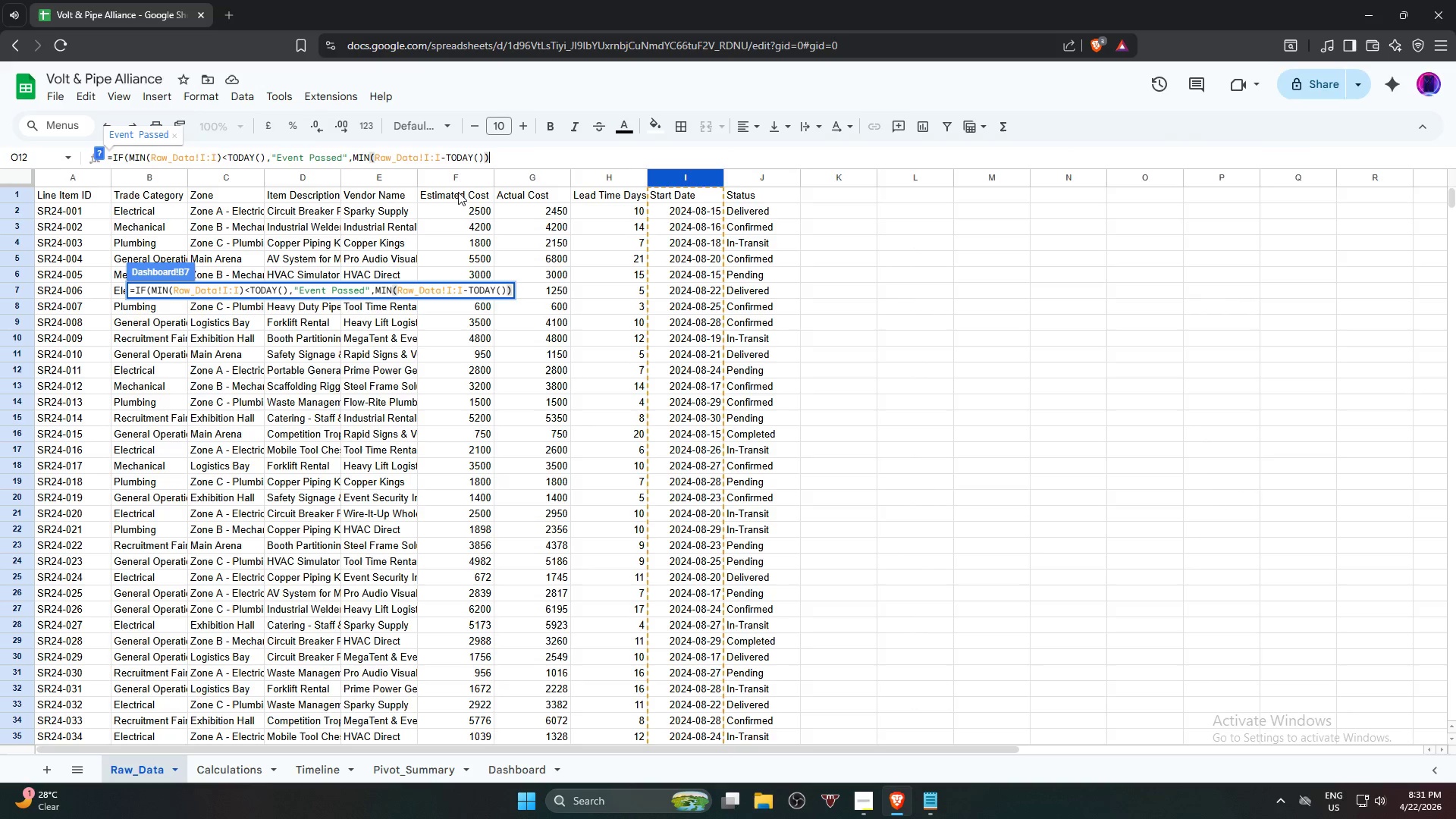 
key(Enter)
 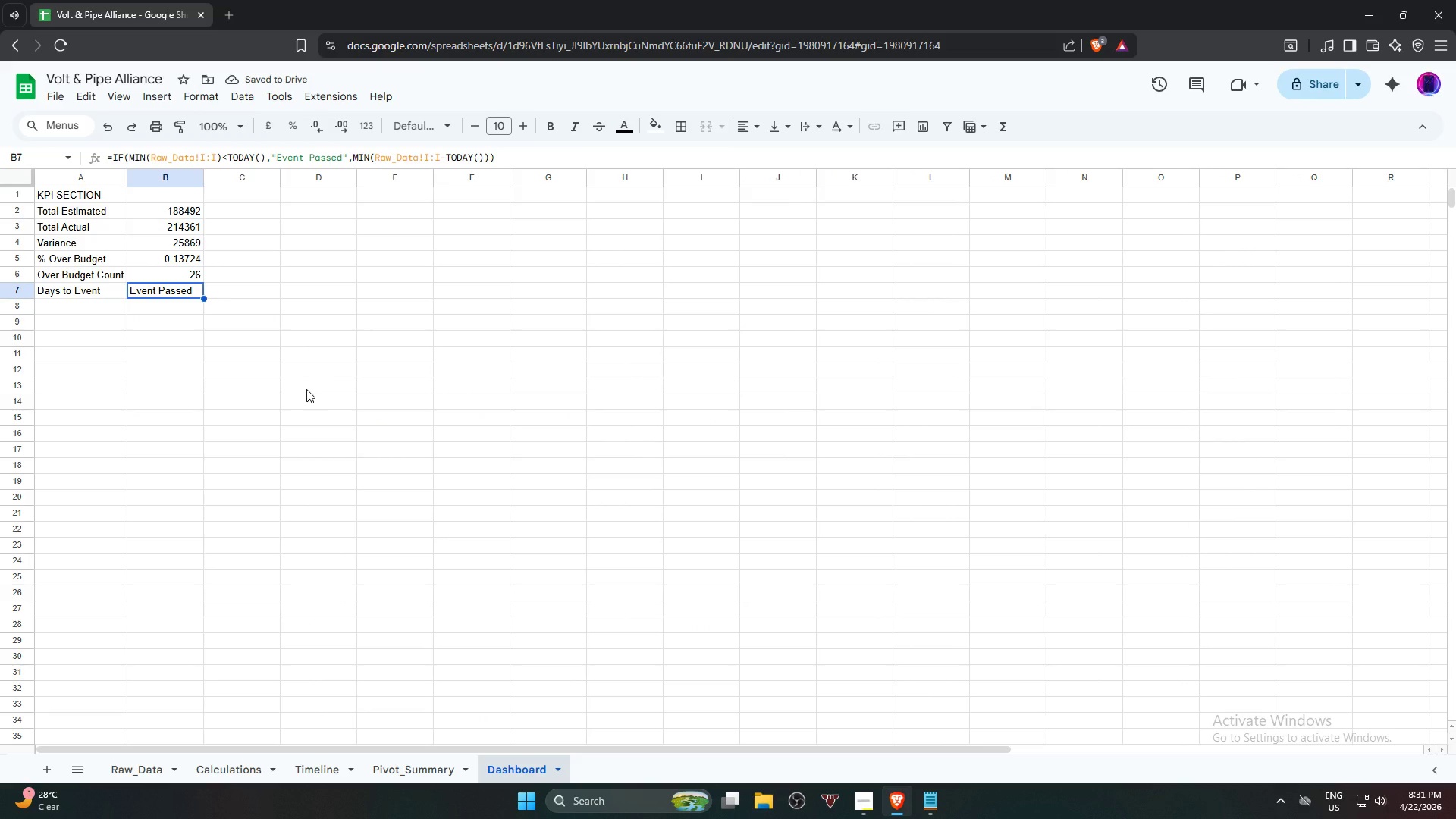 
wait(5.09)
 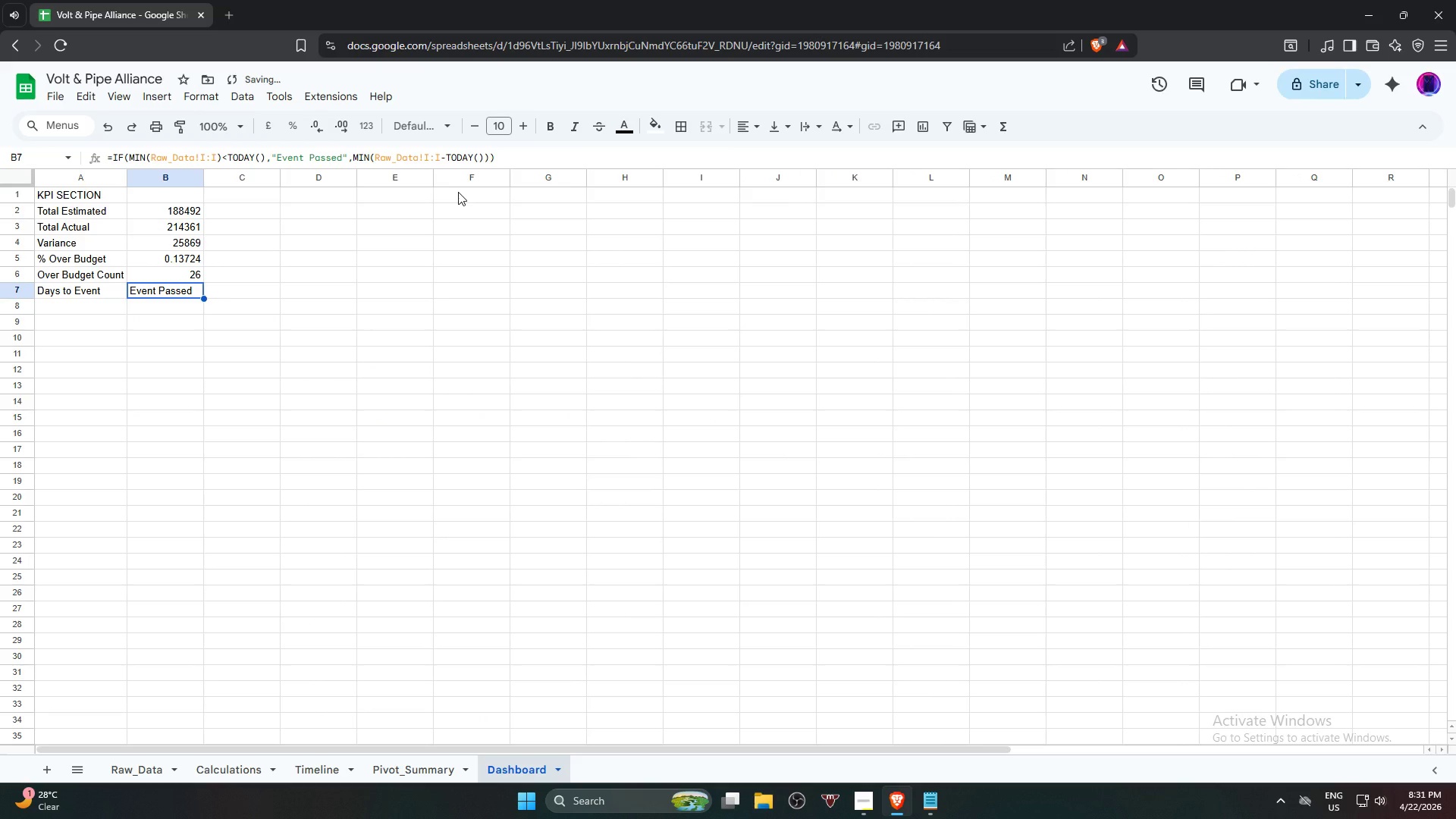 
left_click([306, 389])
 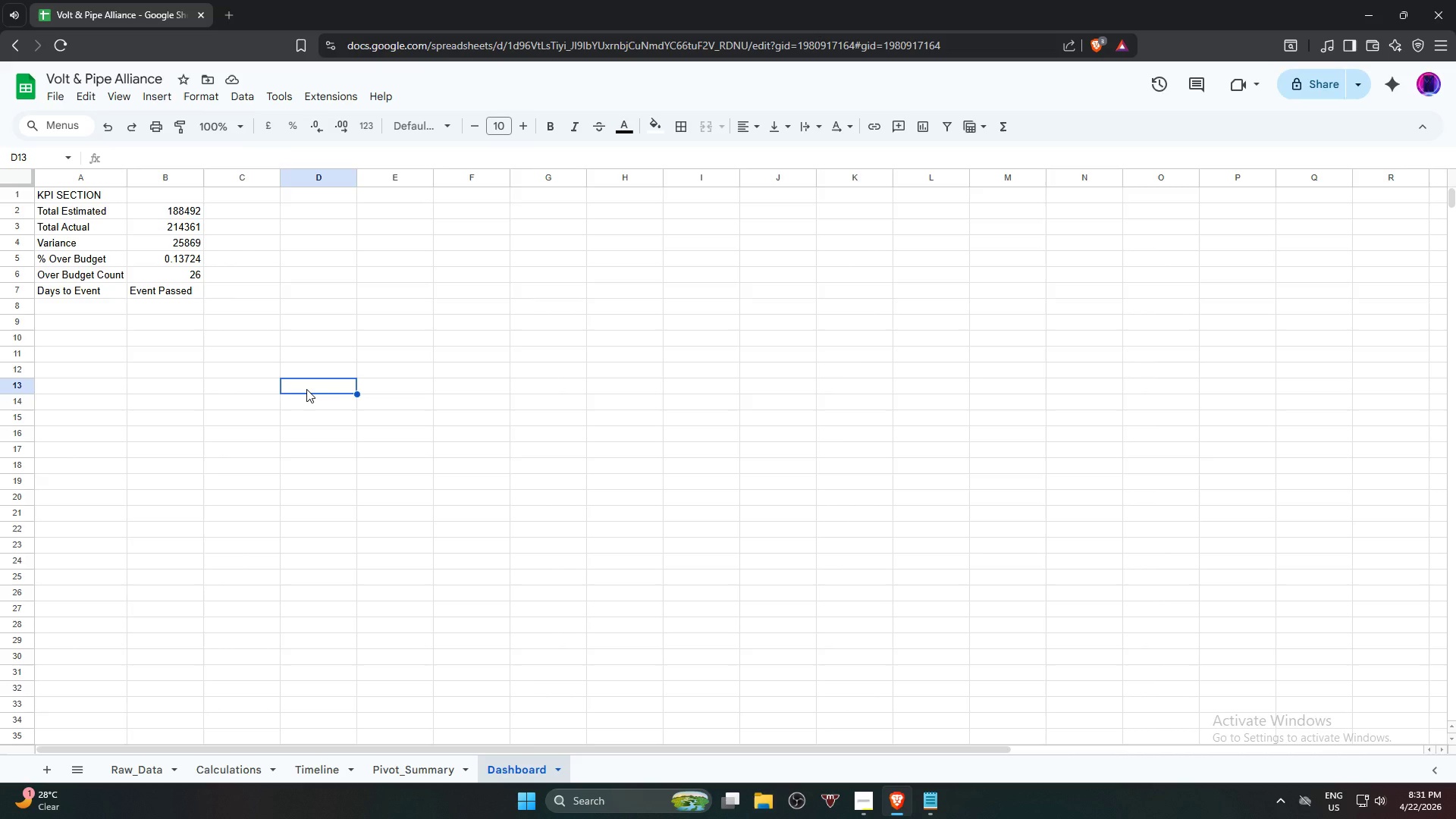 
wait(22.06)
 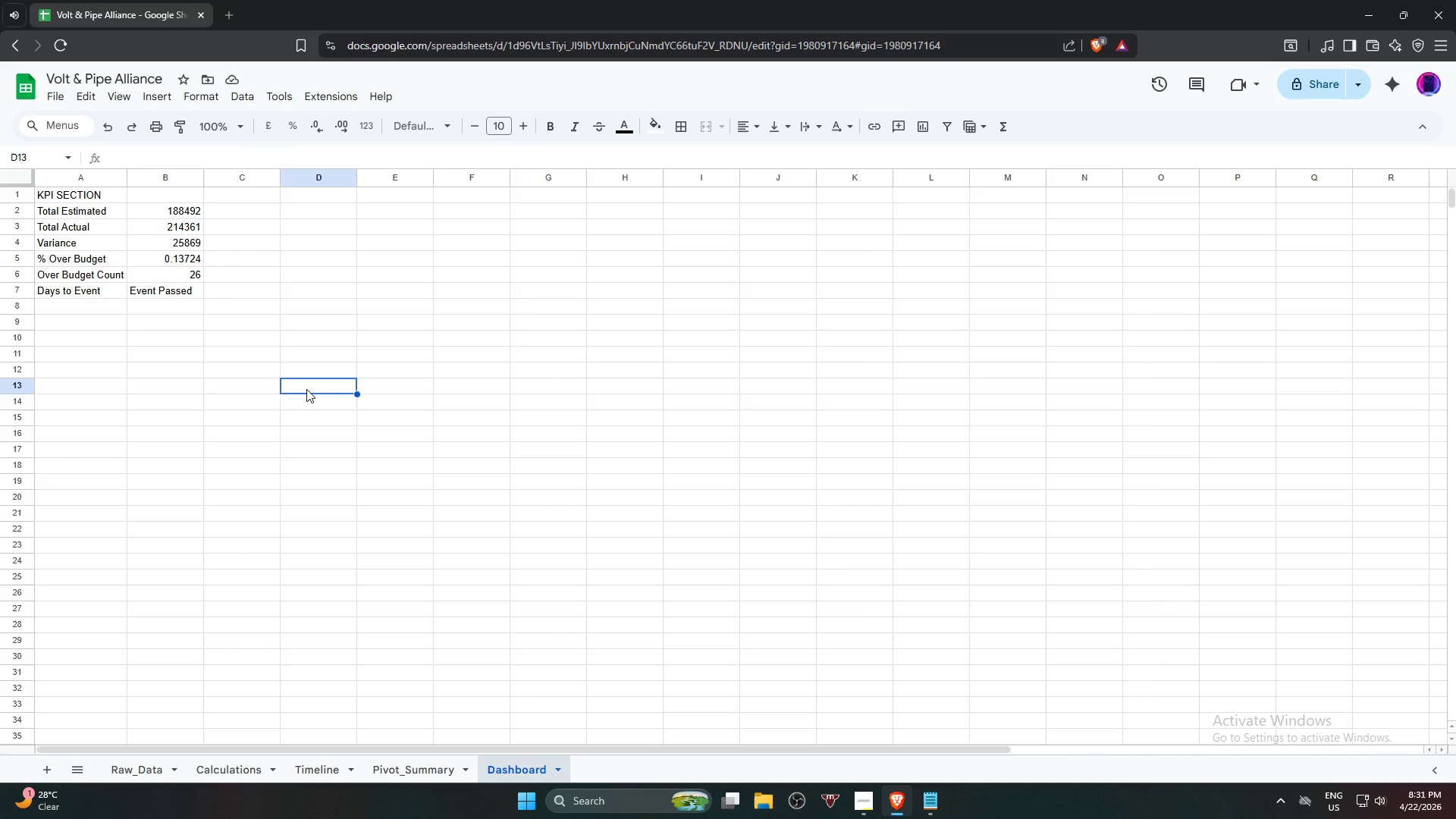 
left_click([164, 290])
 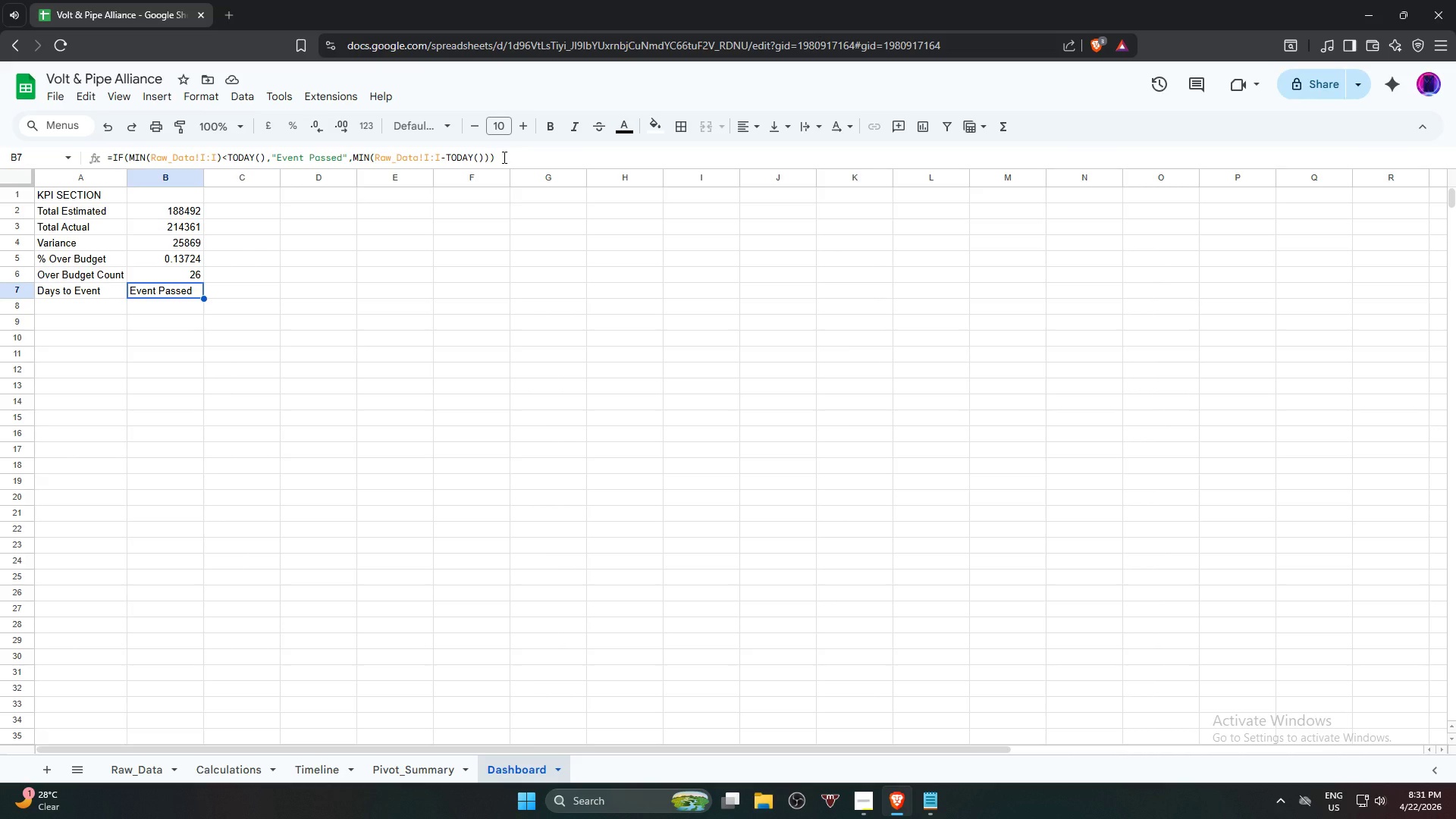 
left_click([503, 157])
 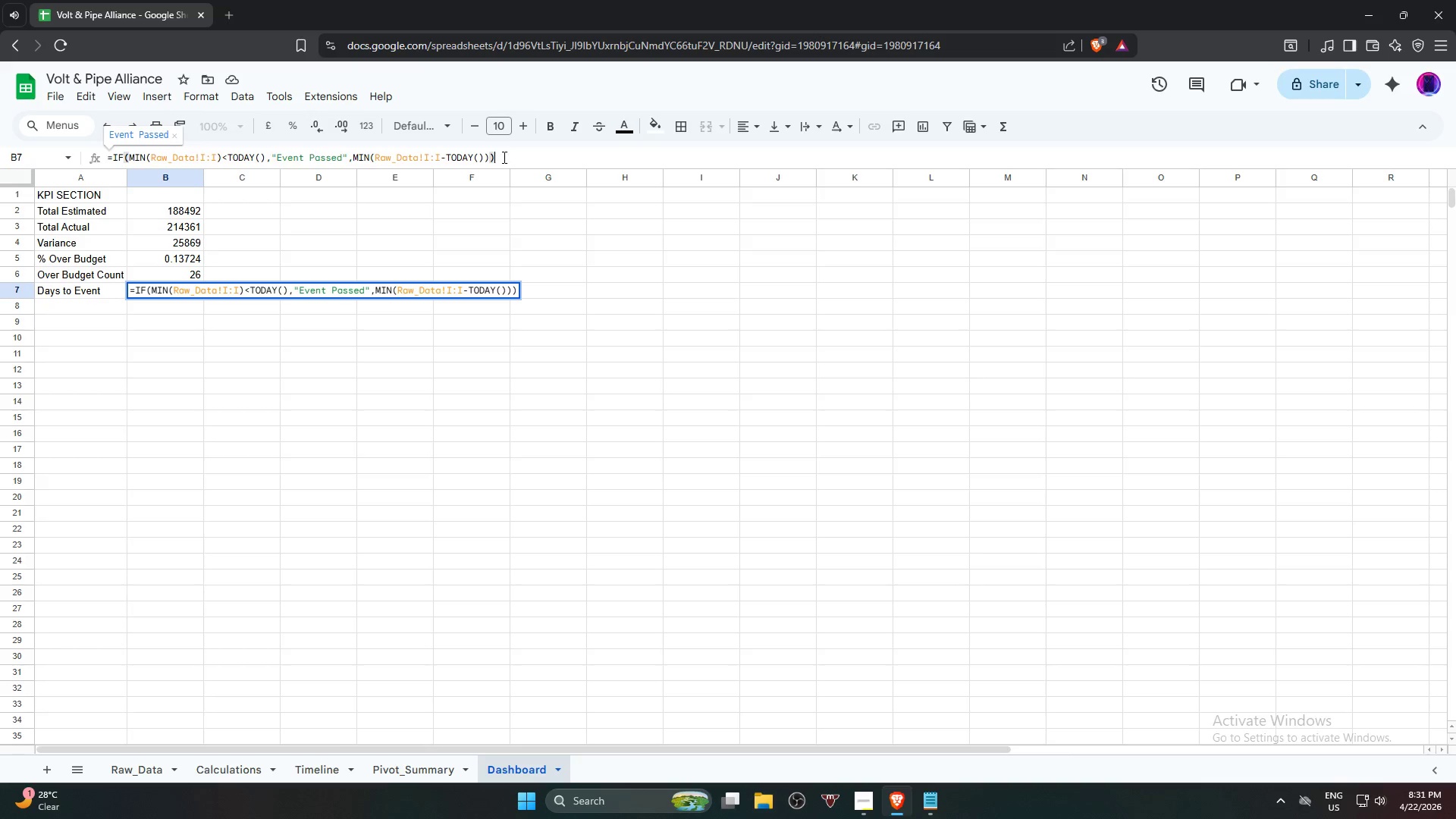 
wait(9.48)
 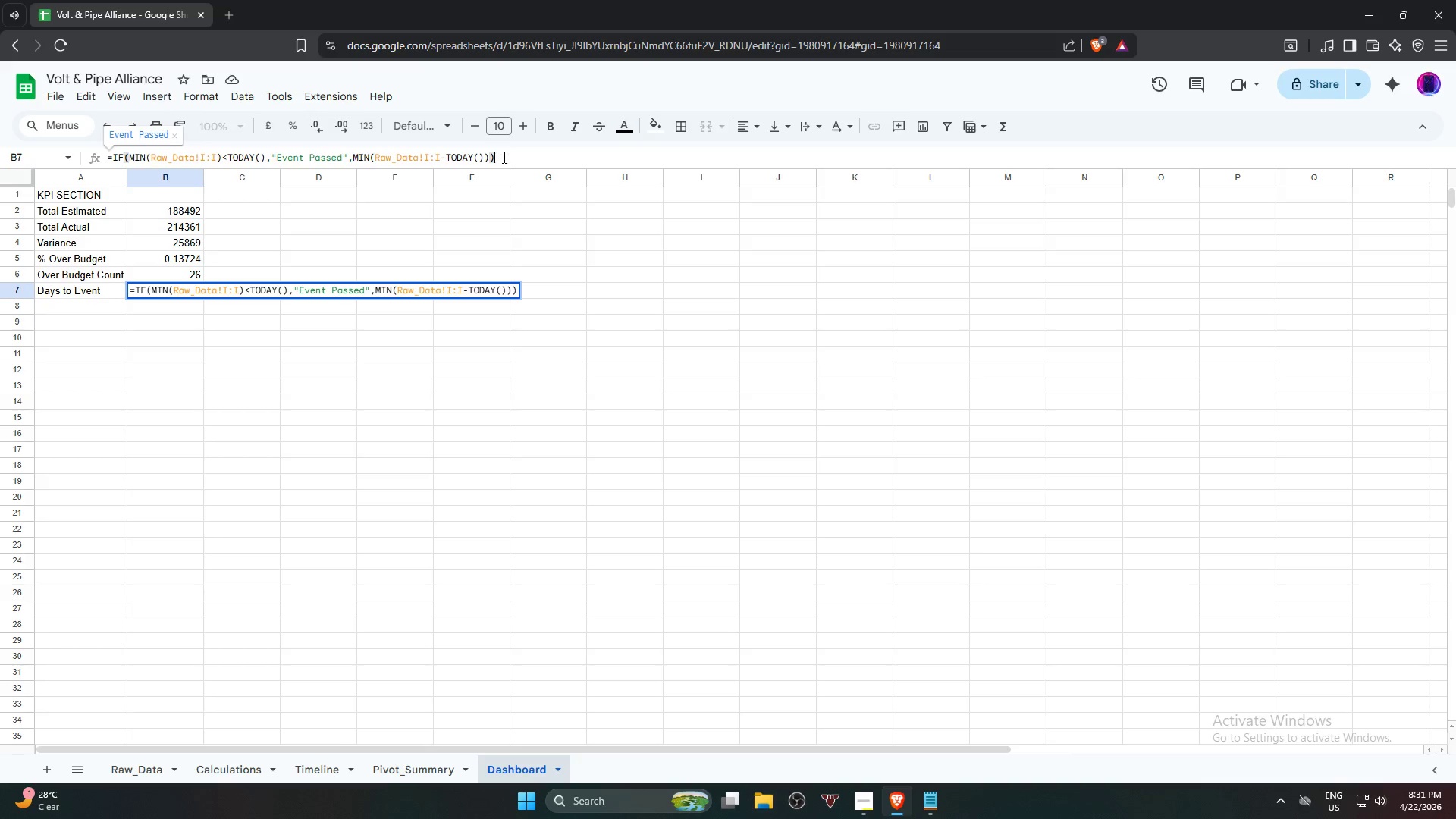 
key(Backspace)
 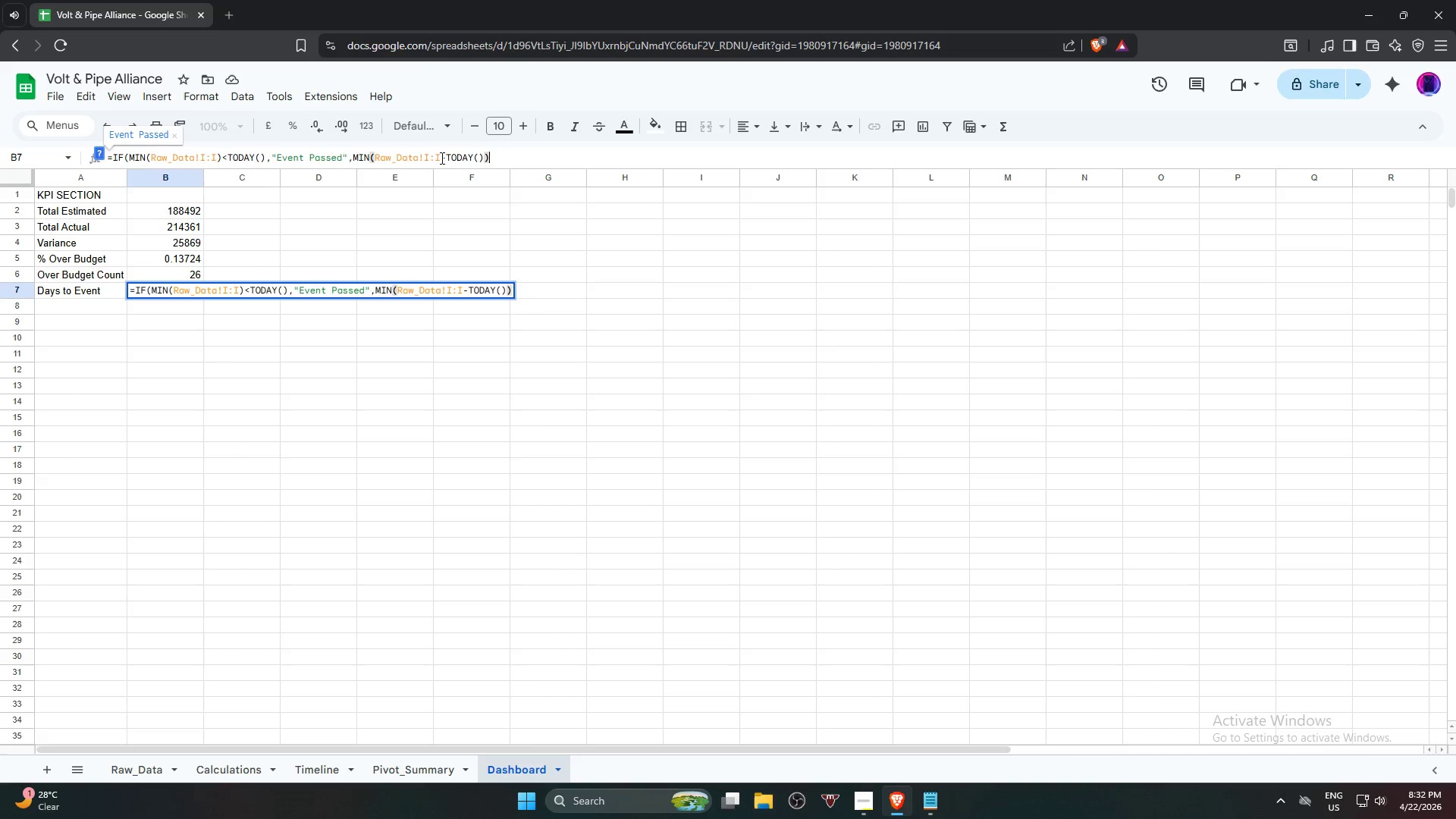 
left_click([441, 158])
 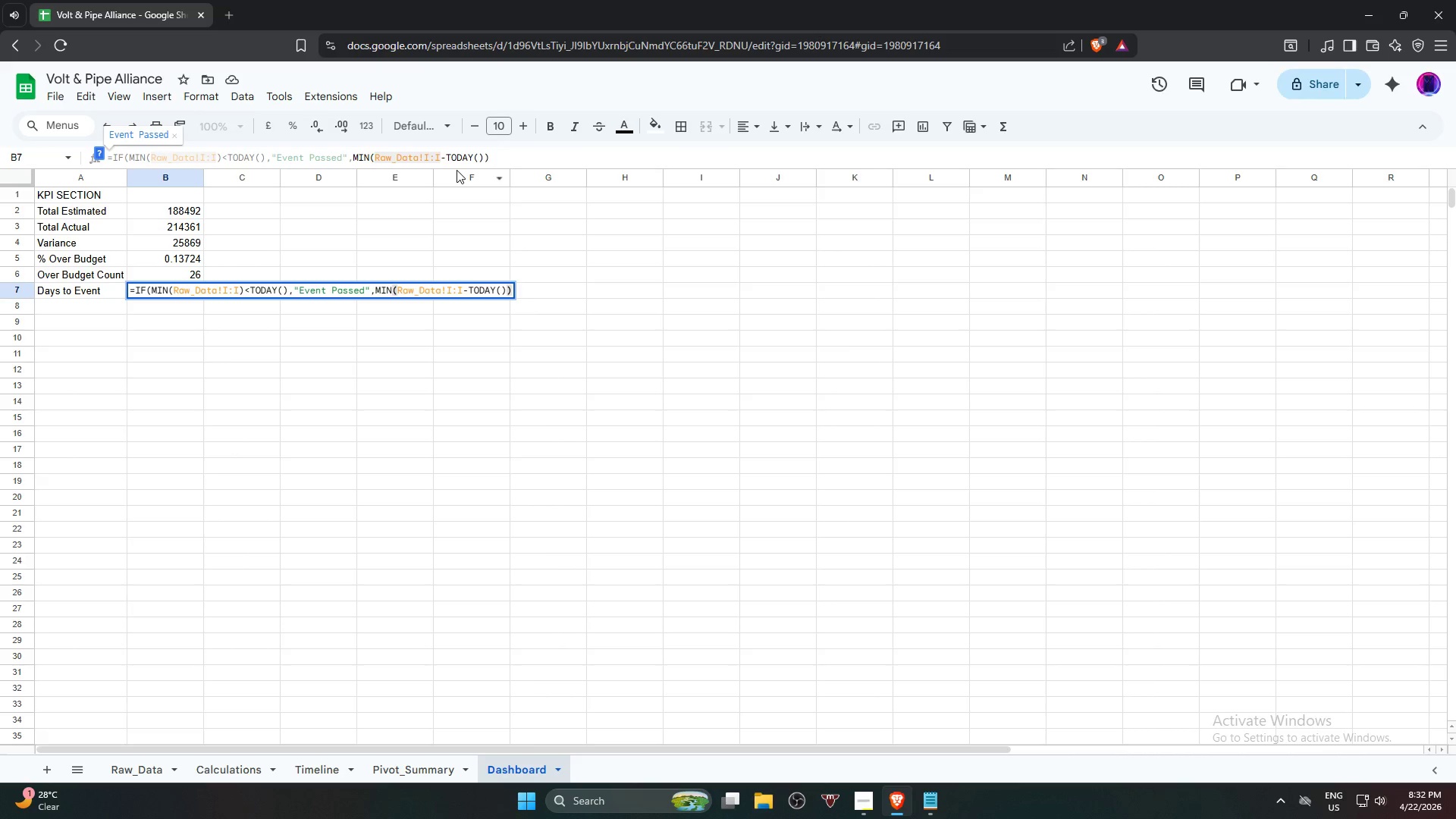 
wait(18.45)
 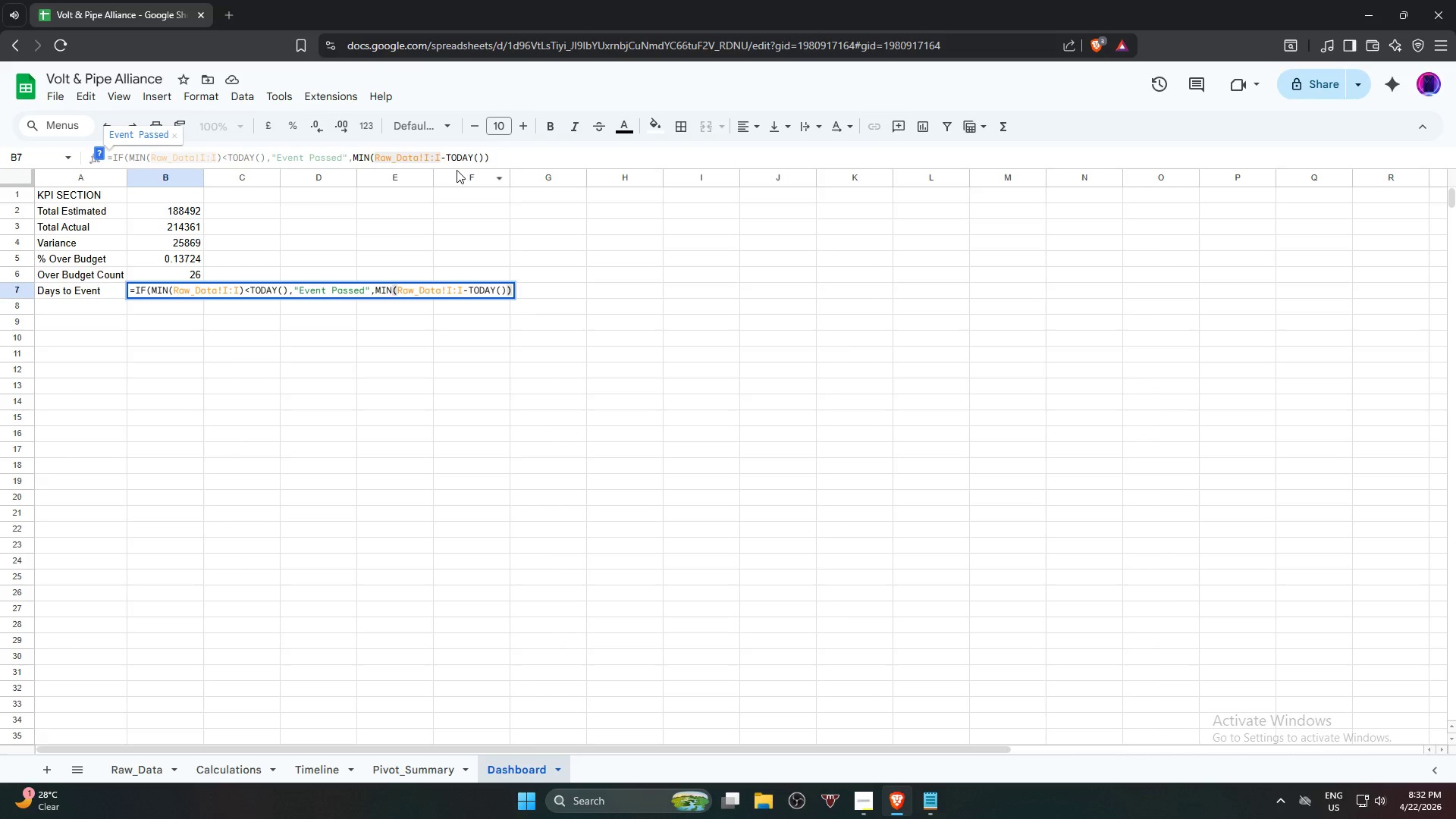 
key(Shift+0)
 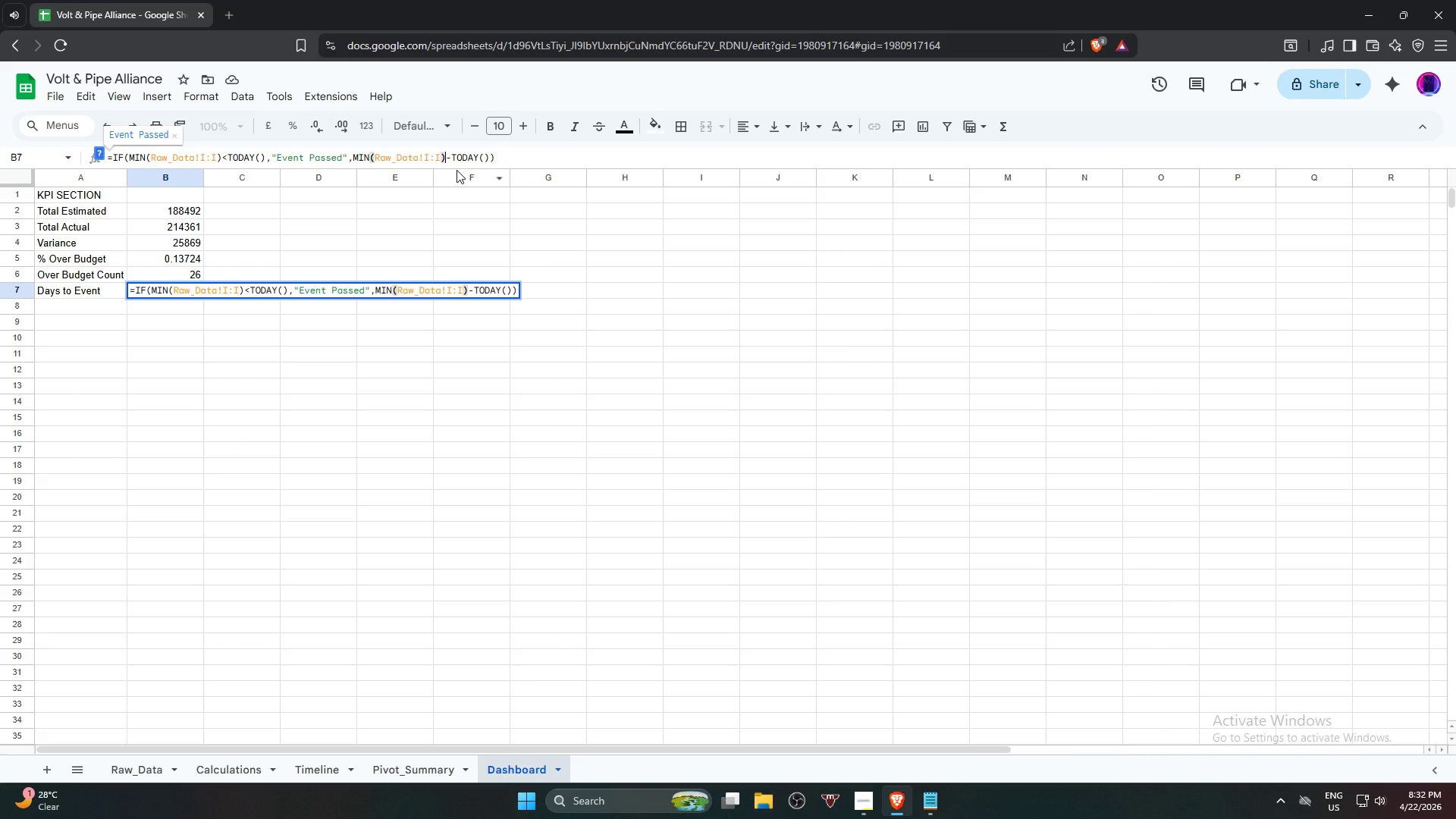 
key(ArrowRight)
 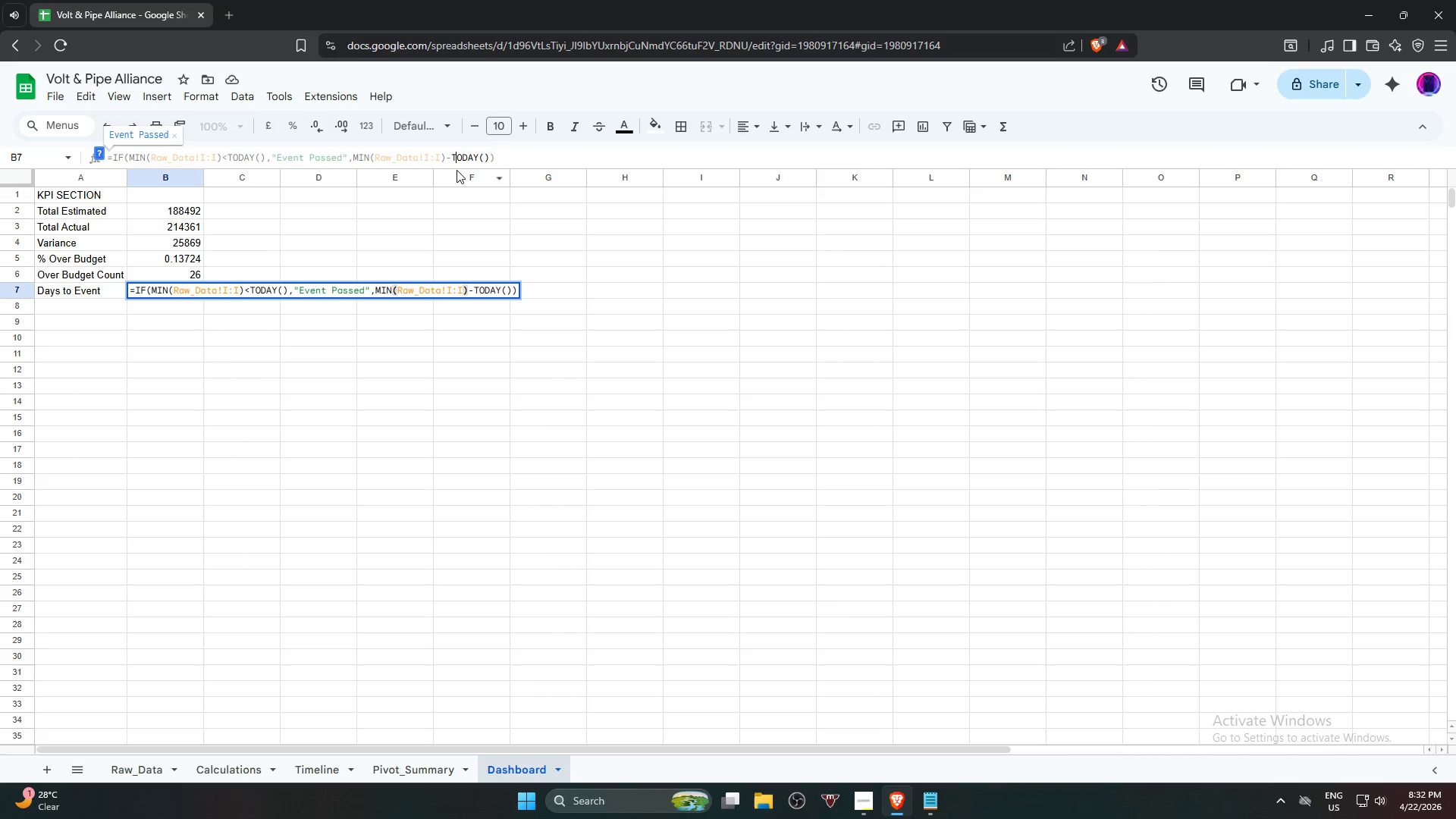 
key(ArrowRight)
 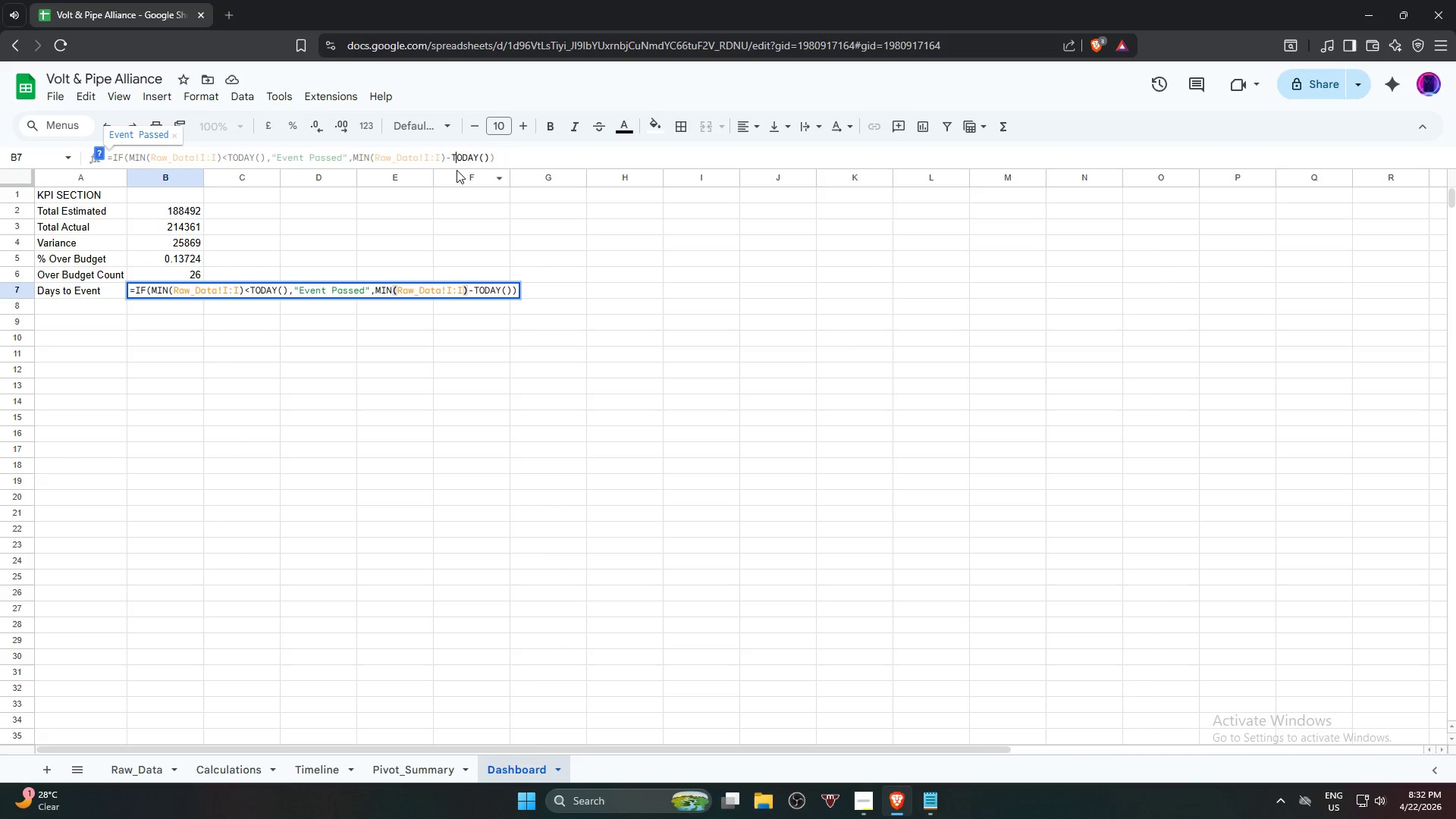 
key(ArrowRight)
 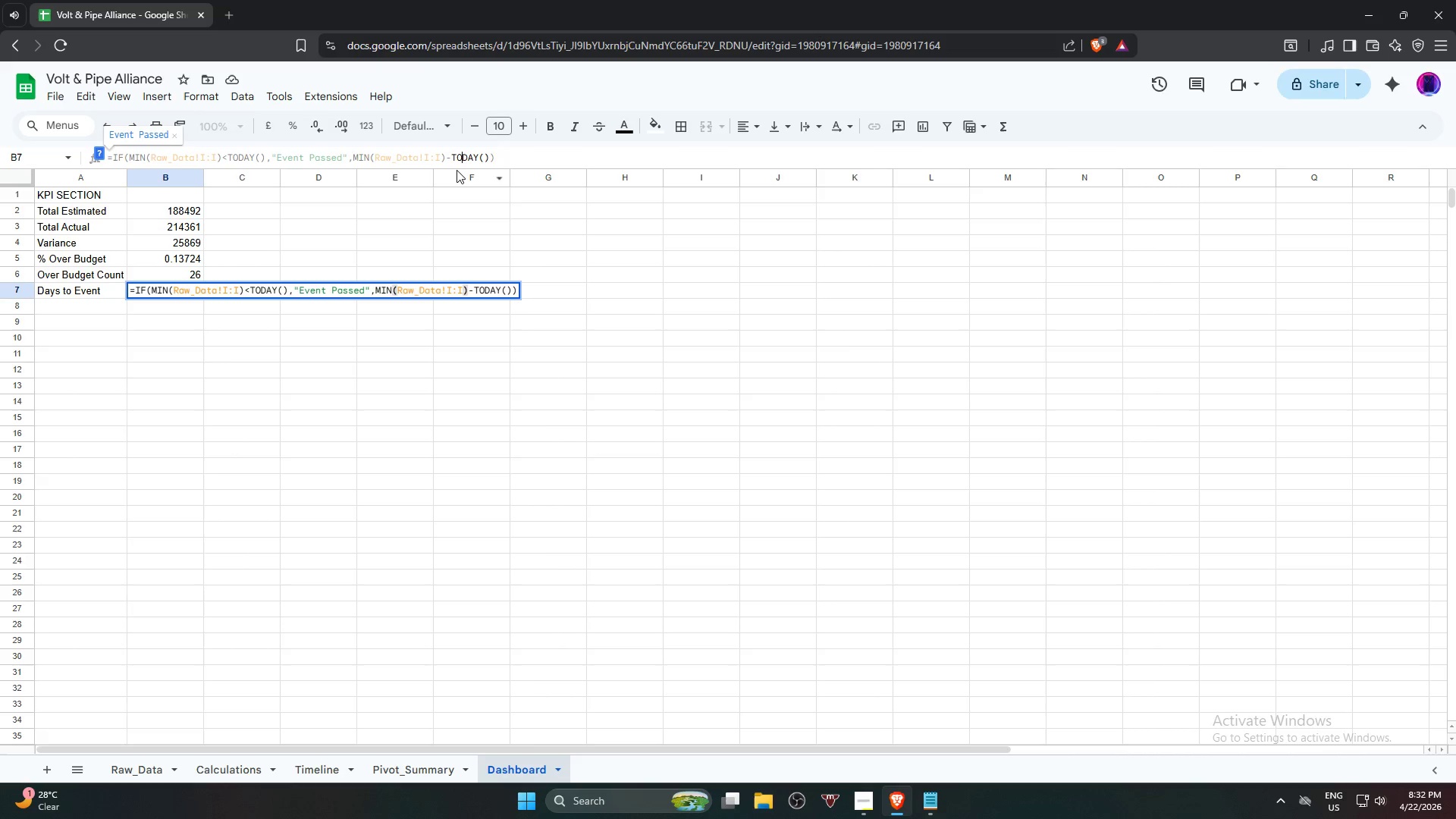 
key(ArrowRight)
 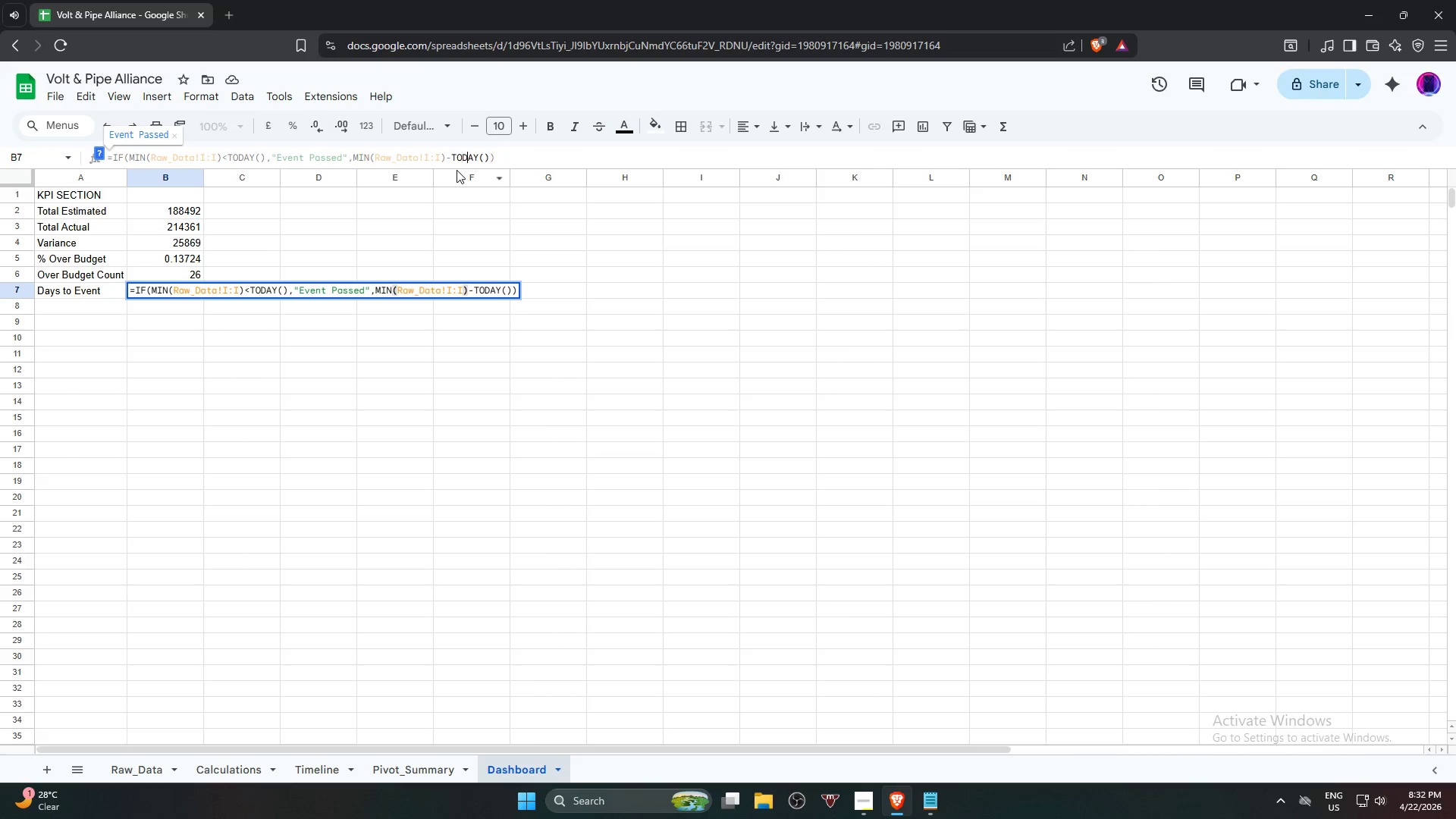 
key(ArrowRight)
 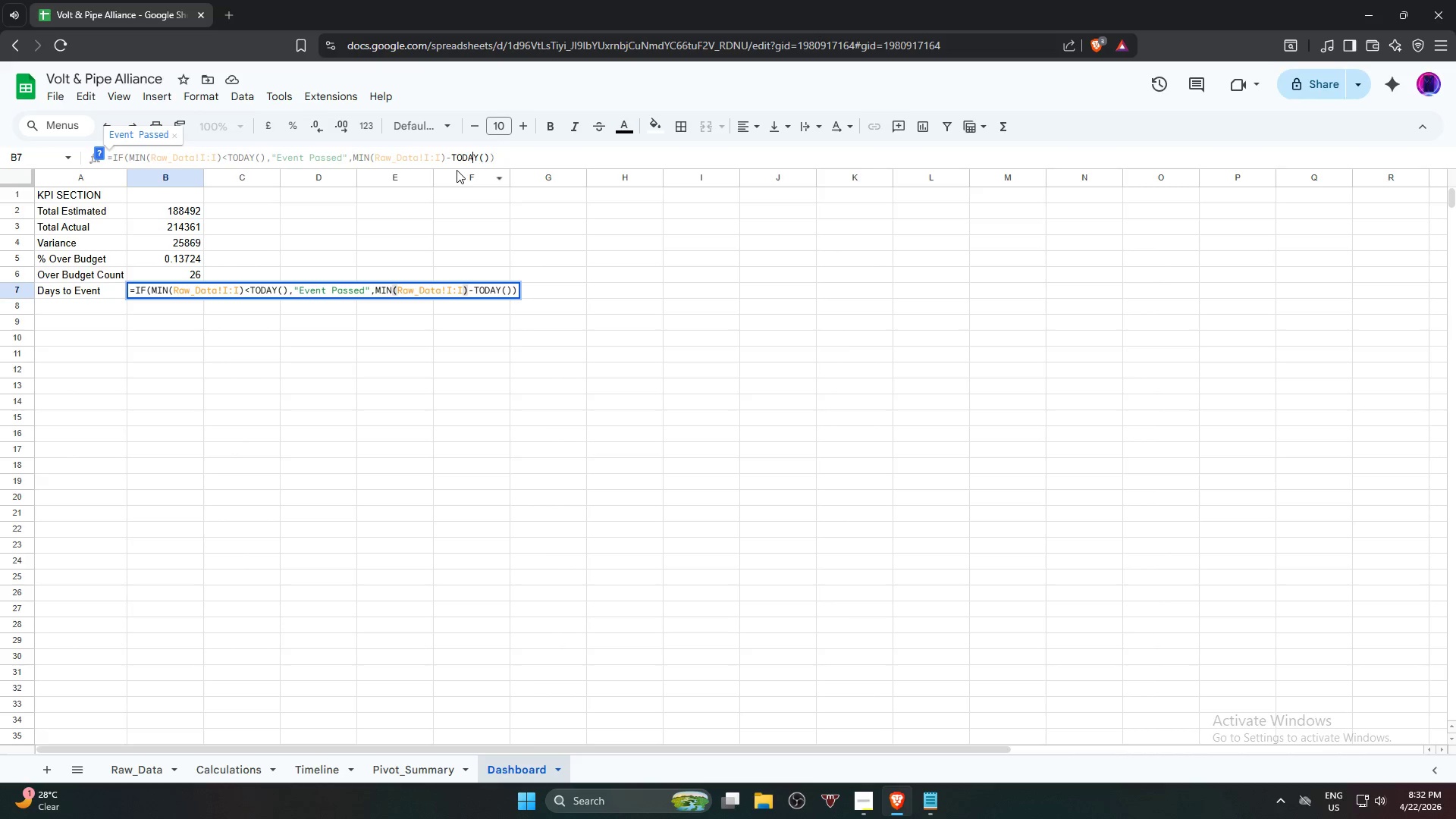 
key(ArrowRight)
 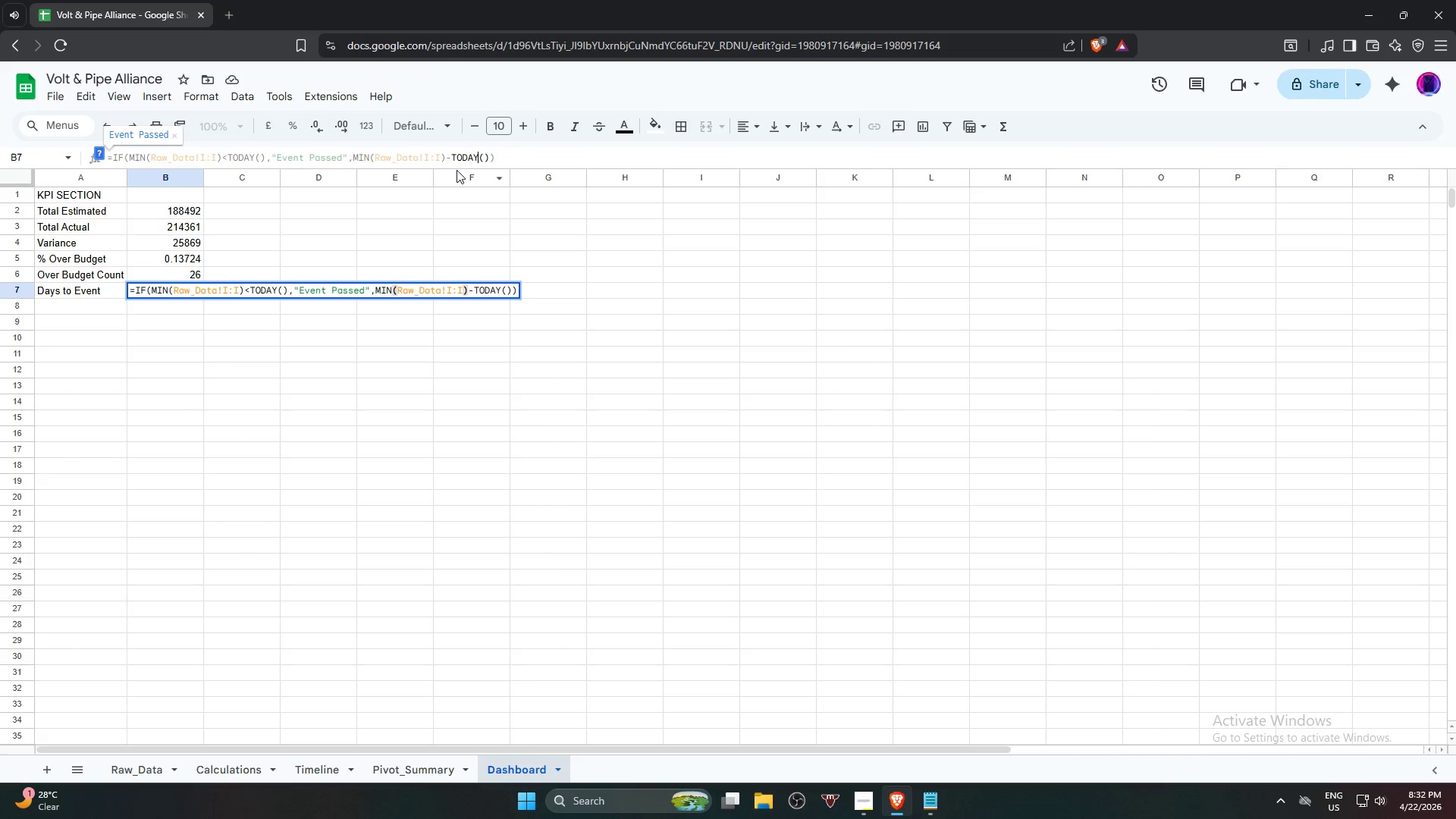 
key(ArrowRight)
 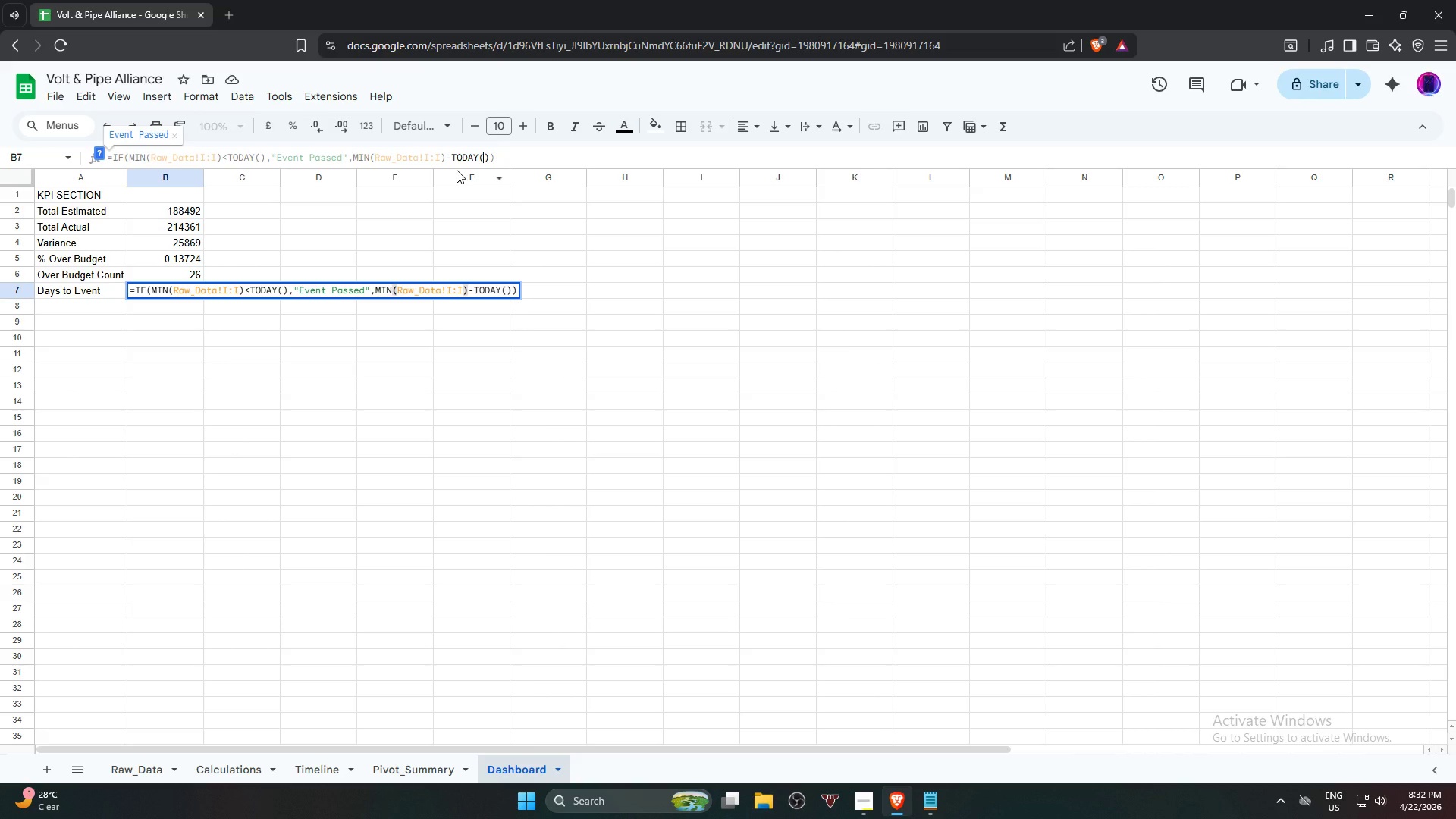 
key(ArrowRight)
 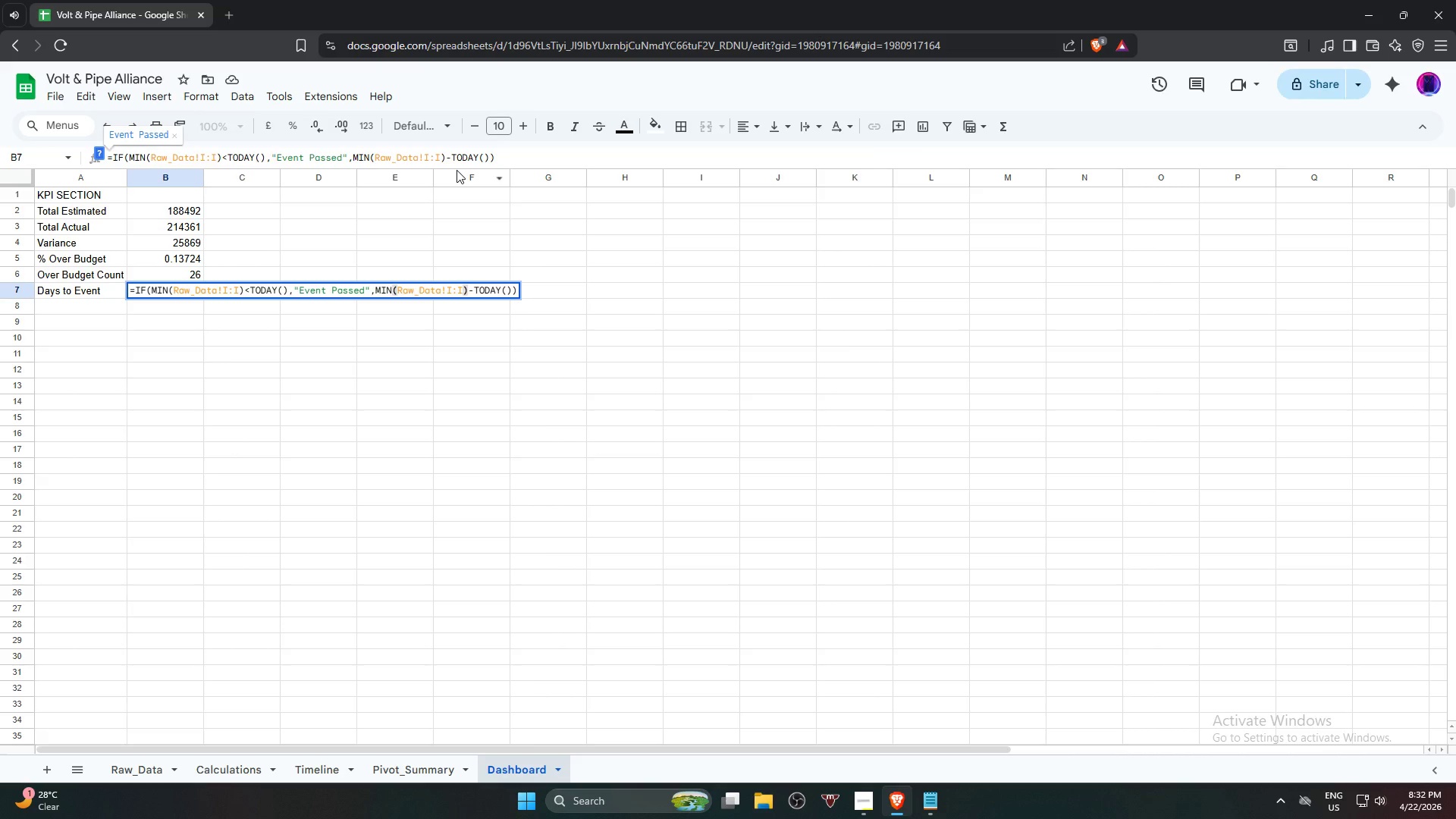 
key(ArrowRight)
 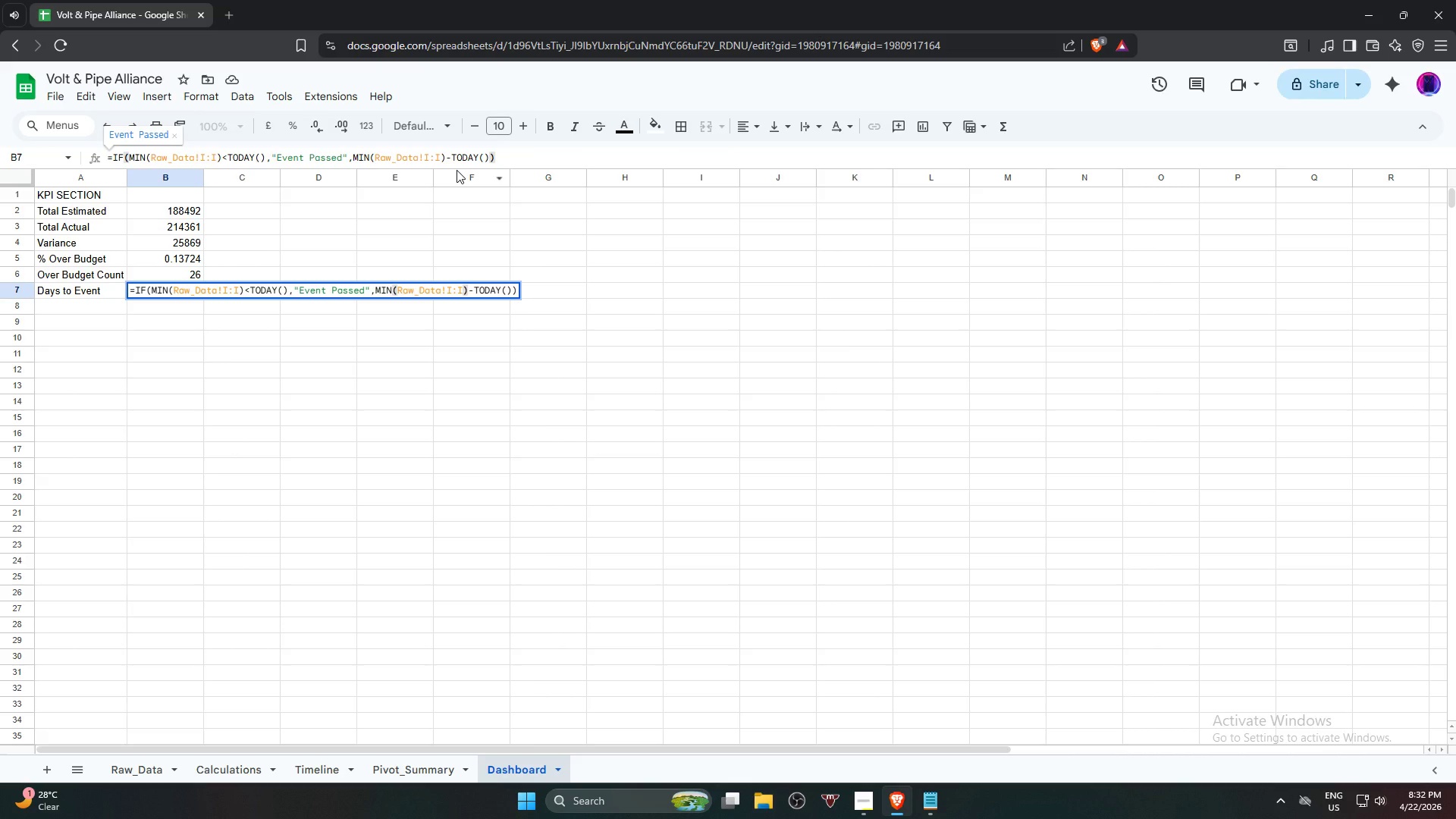 
type(&d)
key(Backspace)
type( D)
key(Backspace)
type(days)
 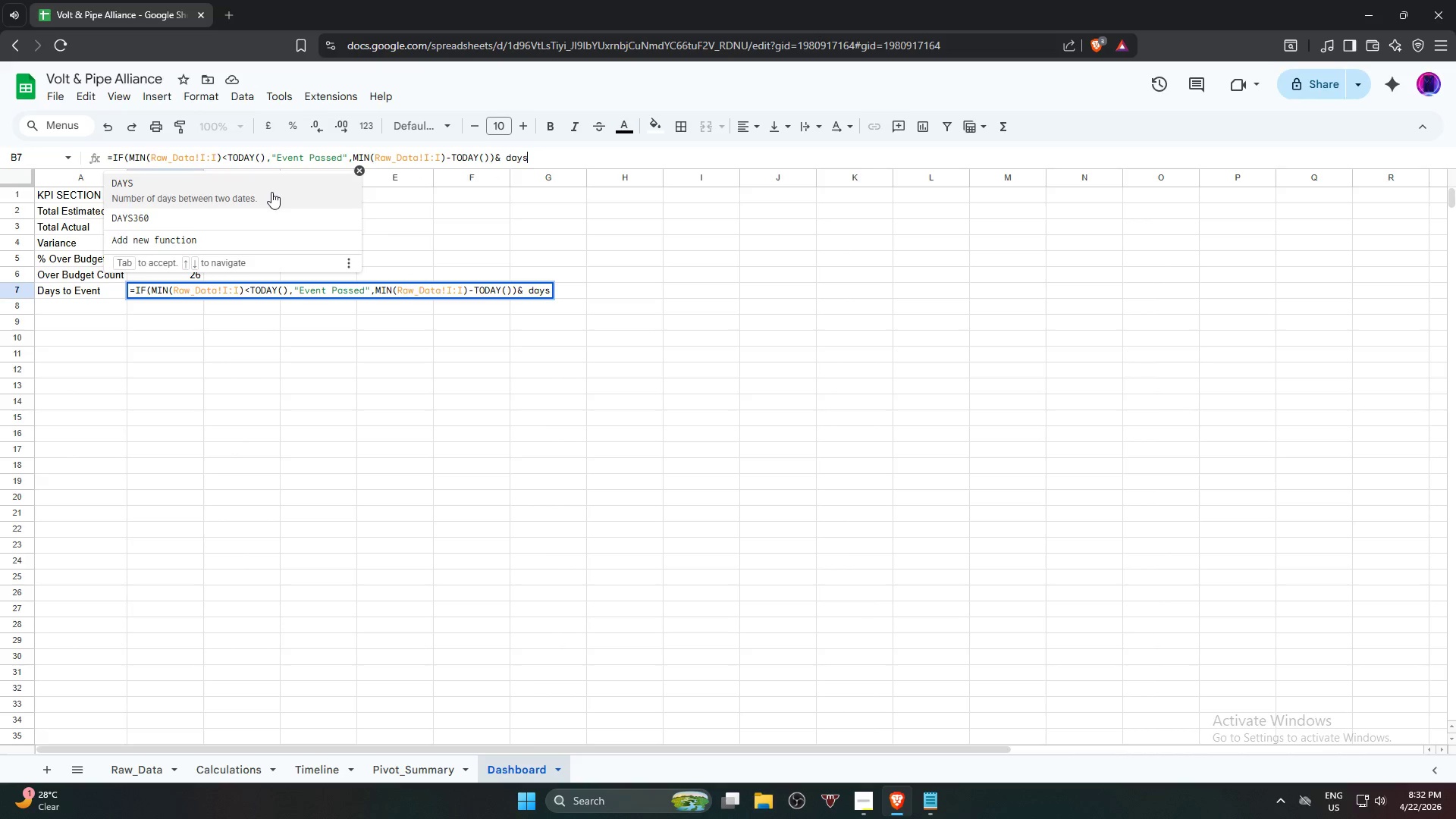 
wait(9.44)
 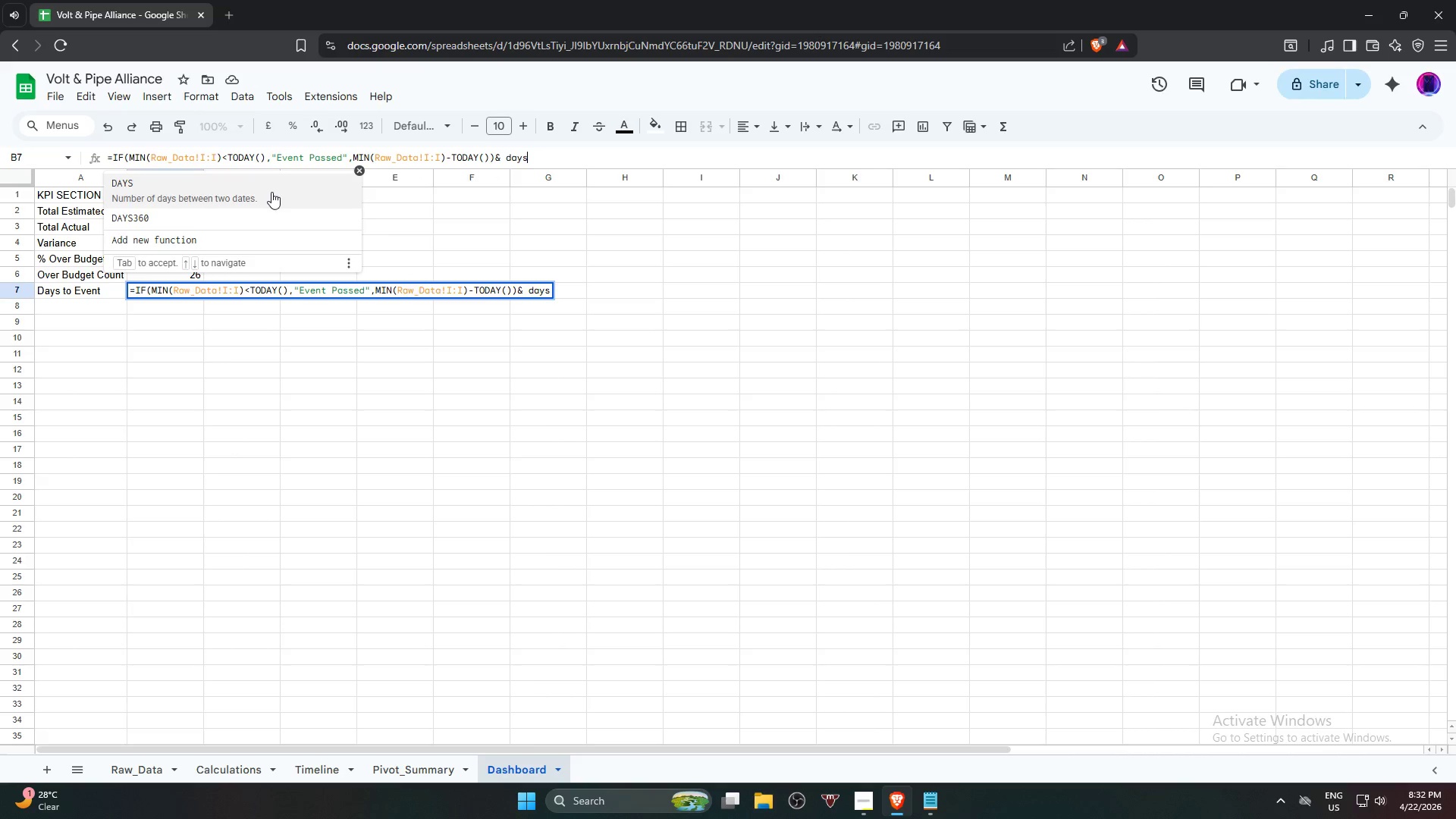 
key(Backspace)
key(Backspace)
key(Backspace)
key(Backspace)
key(Backspace)
key(Backspace)
type("days"))
 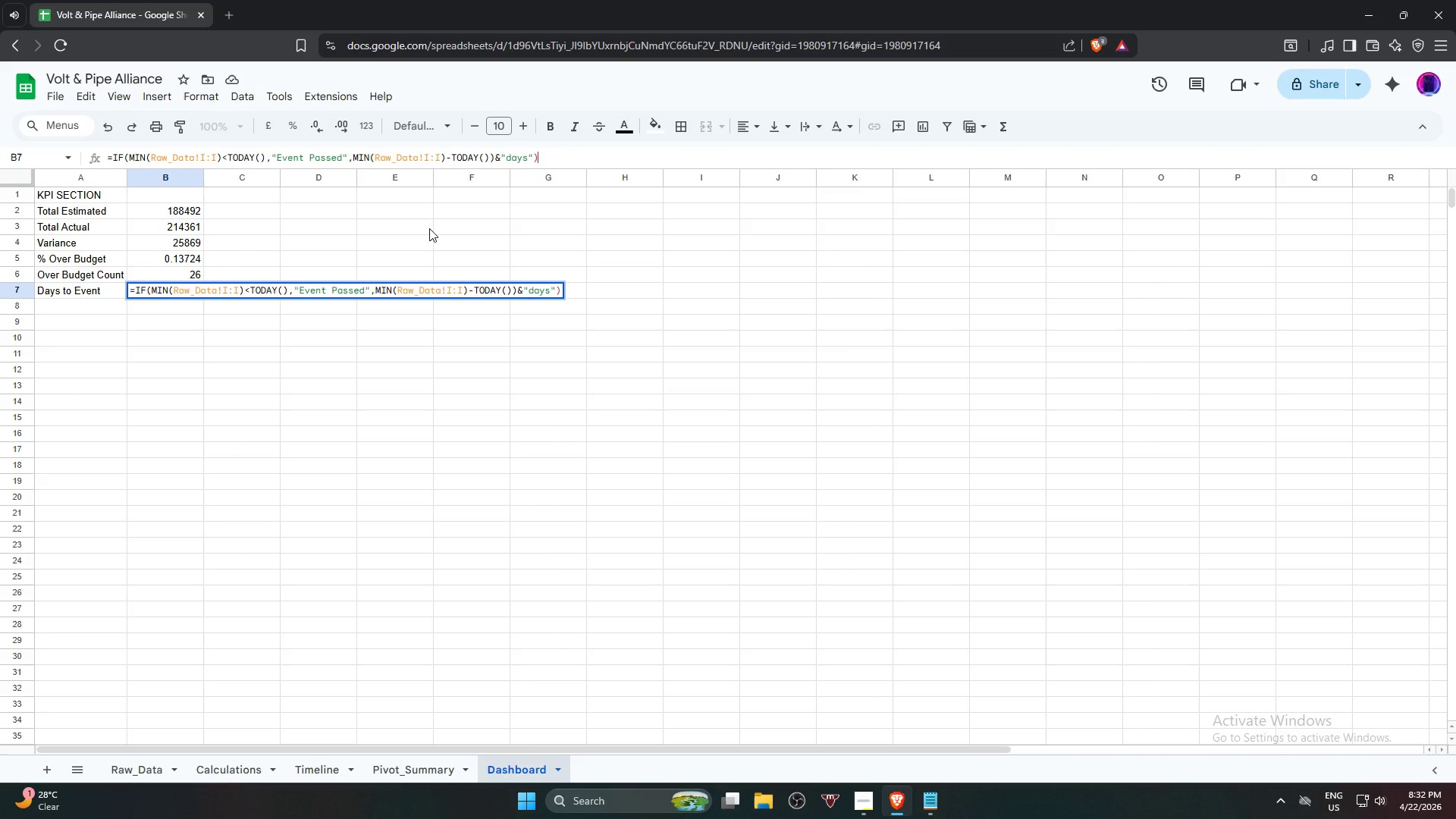 
wait(16.14)
 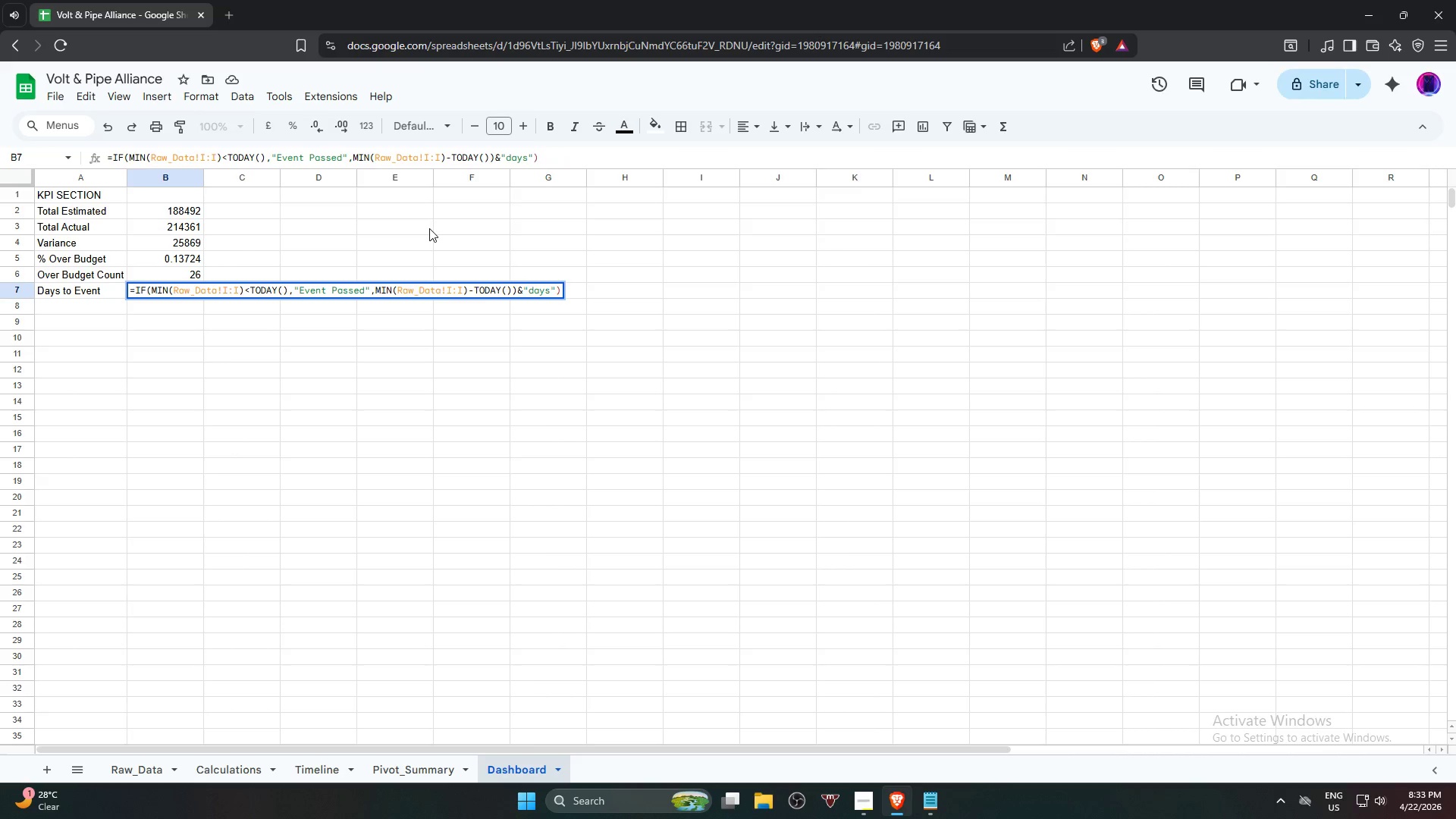 
hold_key(key=ArrowLeft, duration=1.5)
 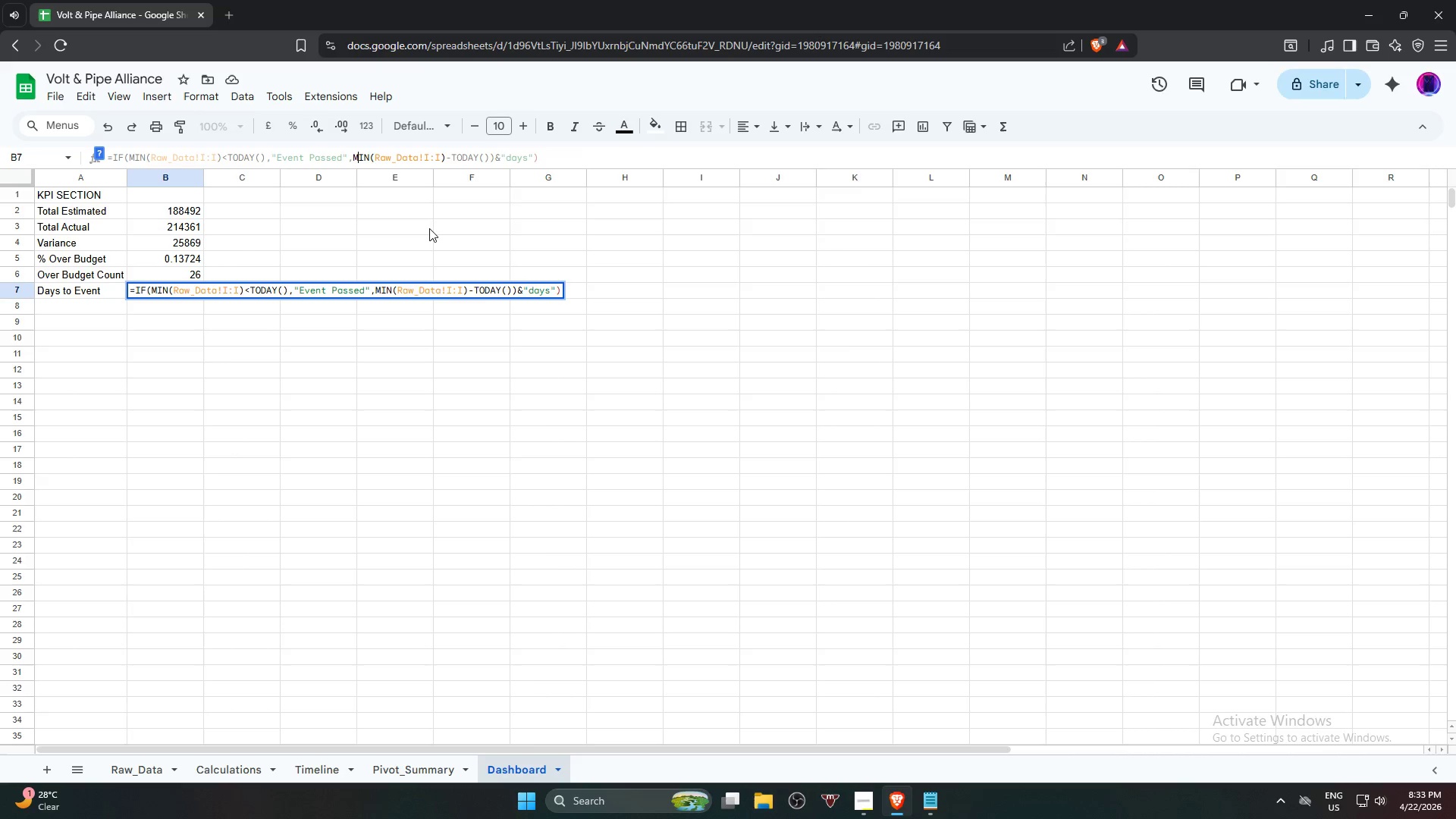 
key(ArrowLeft)
 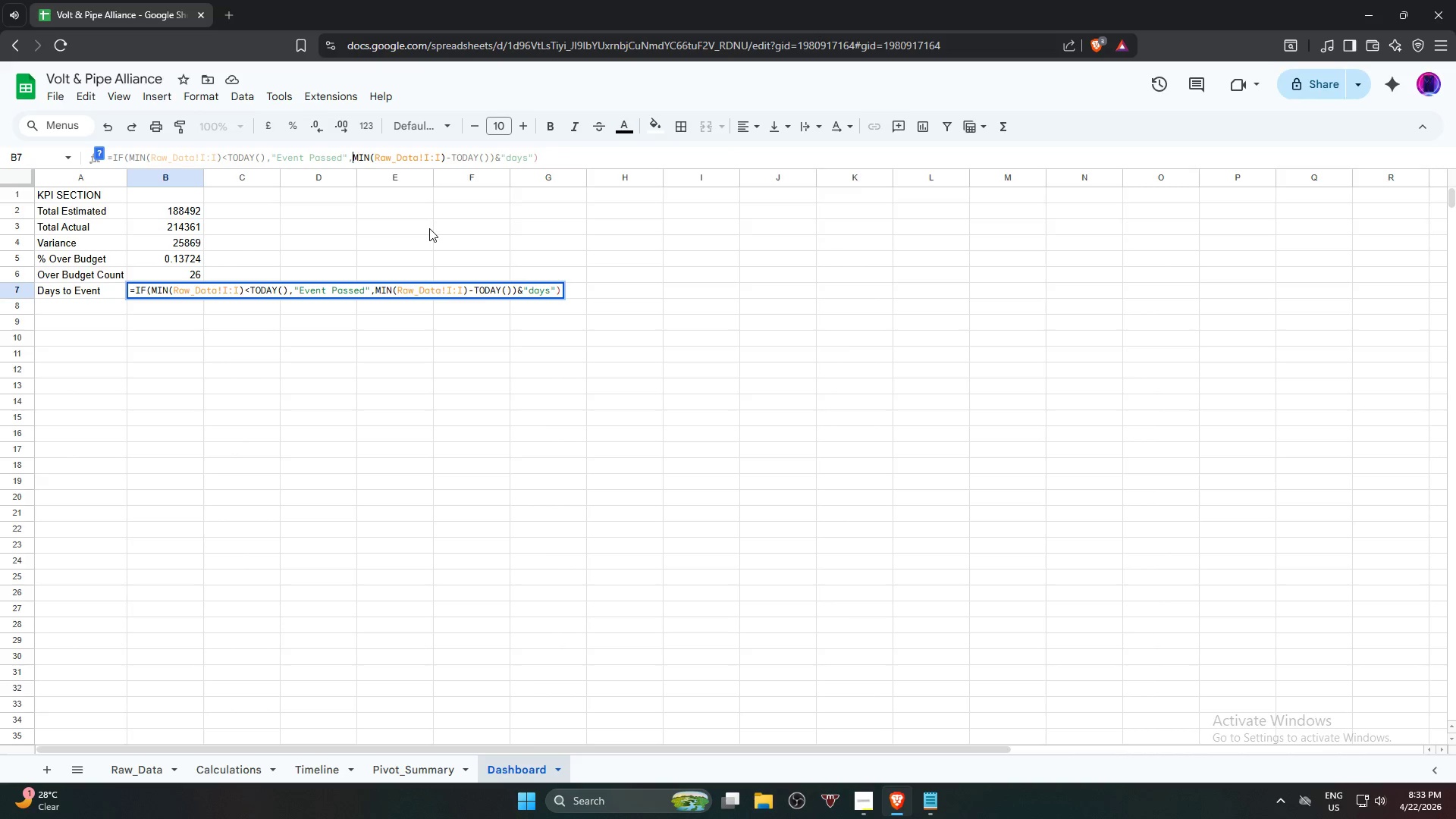 
key(ArrowLeft)
 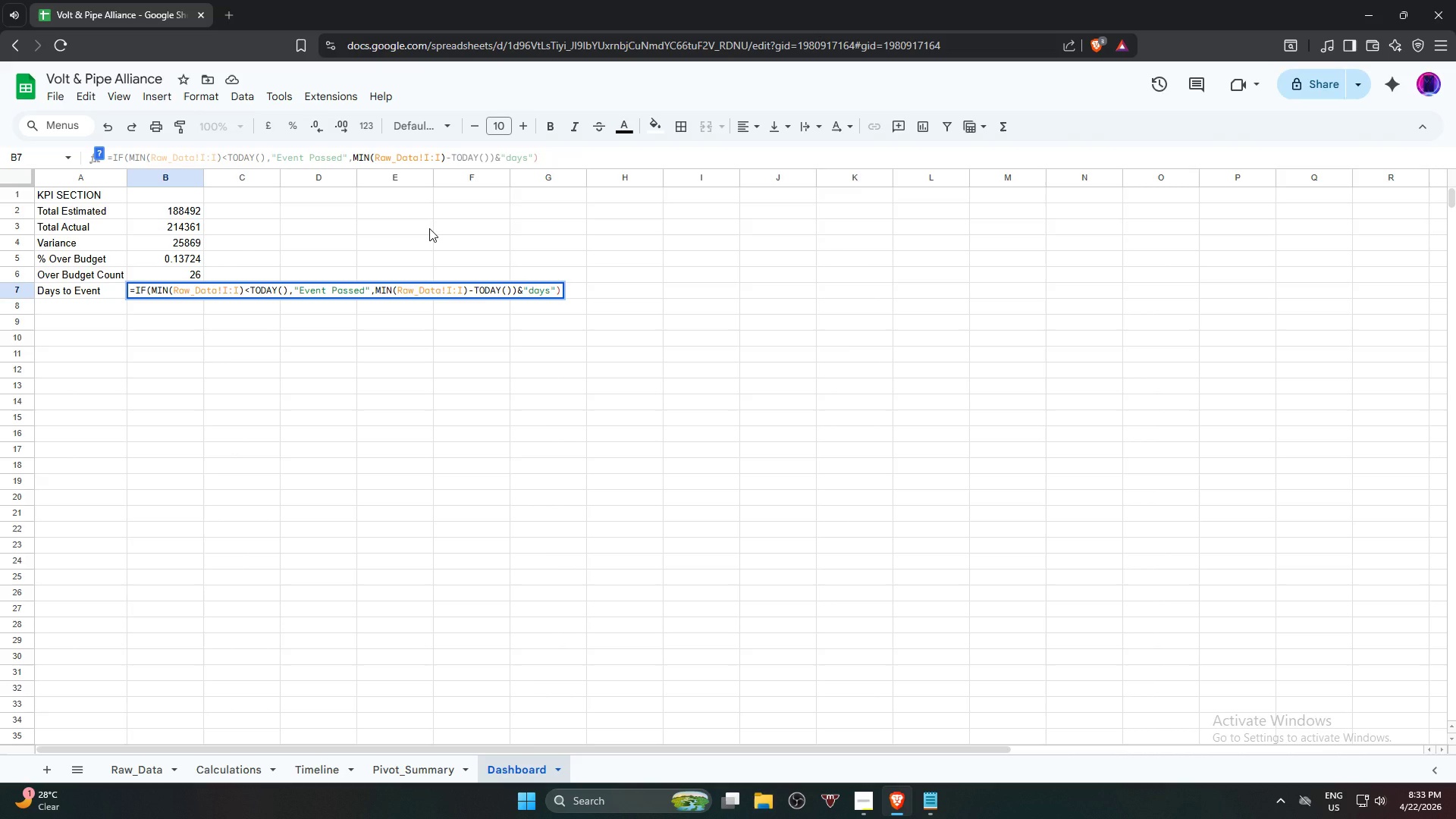 
key(Shift+9)
 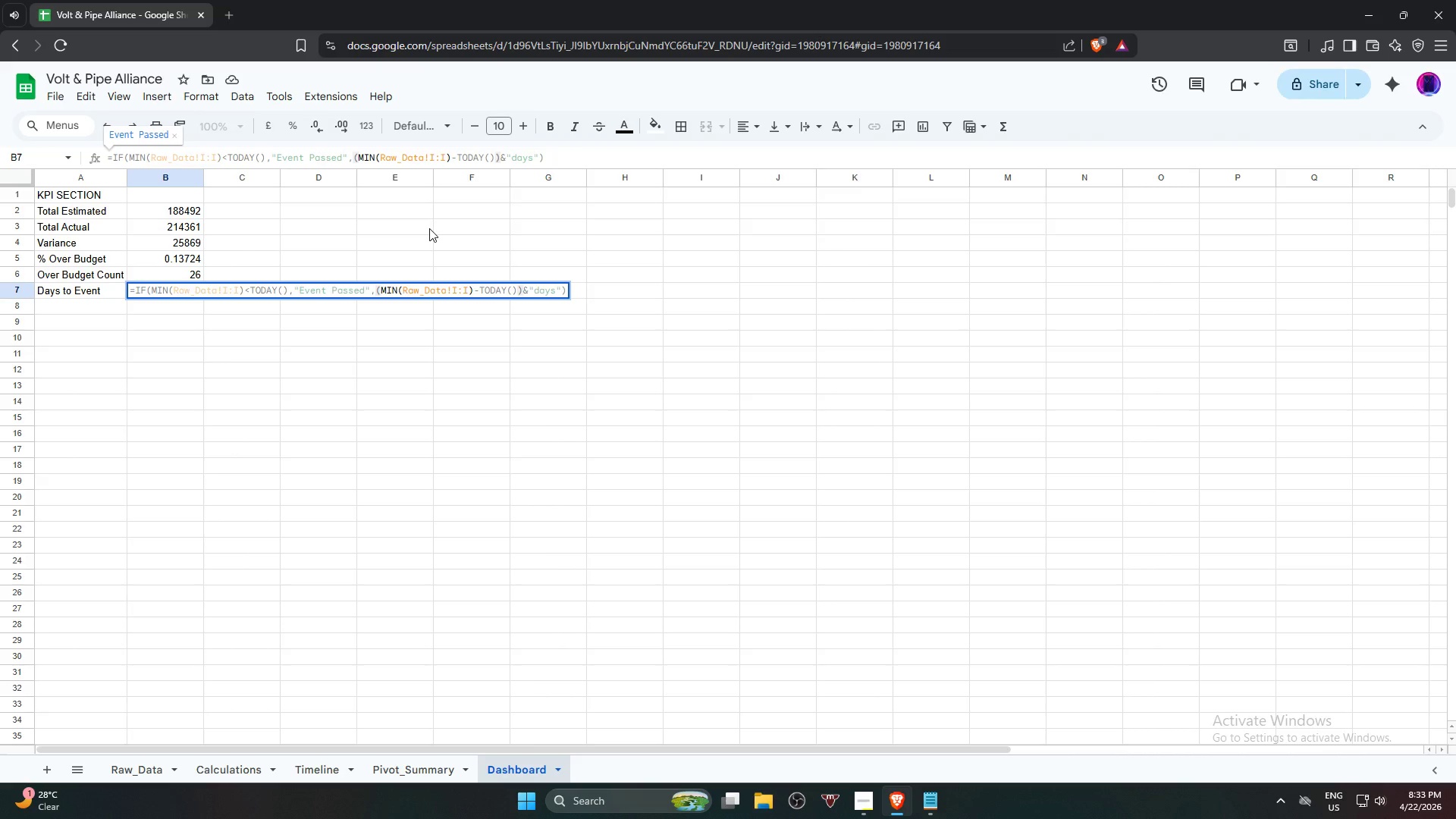 
key(Enter)
 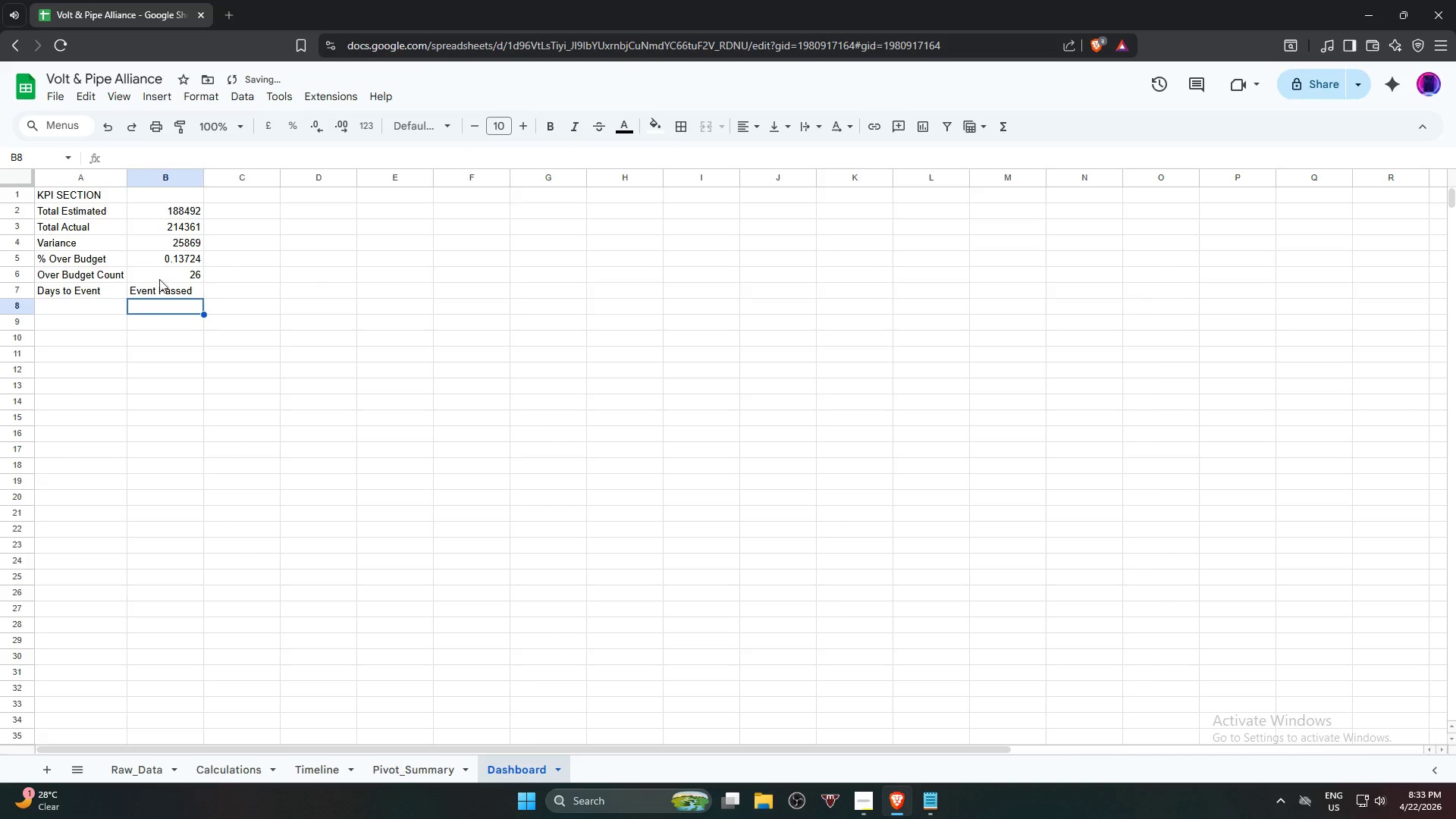 
left_click([152, 290])
 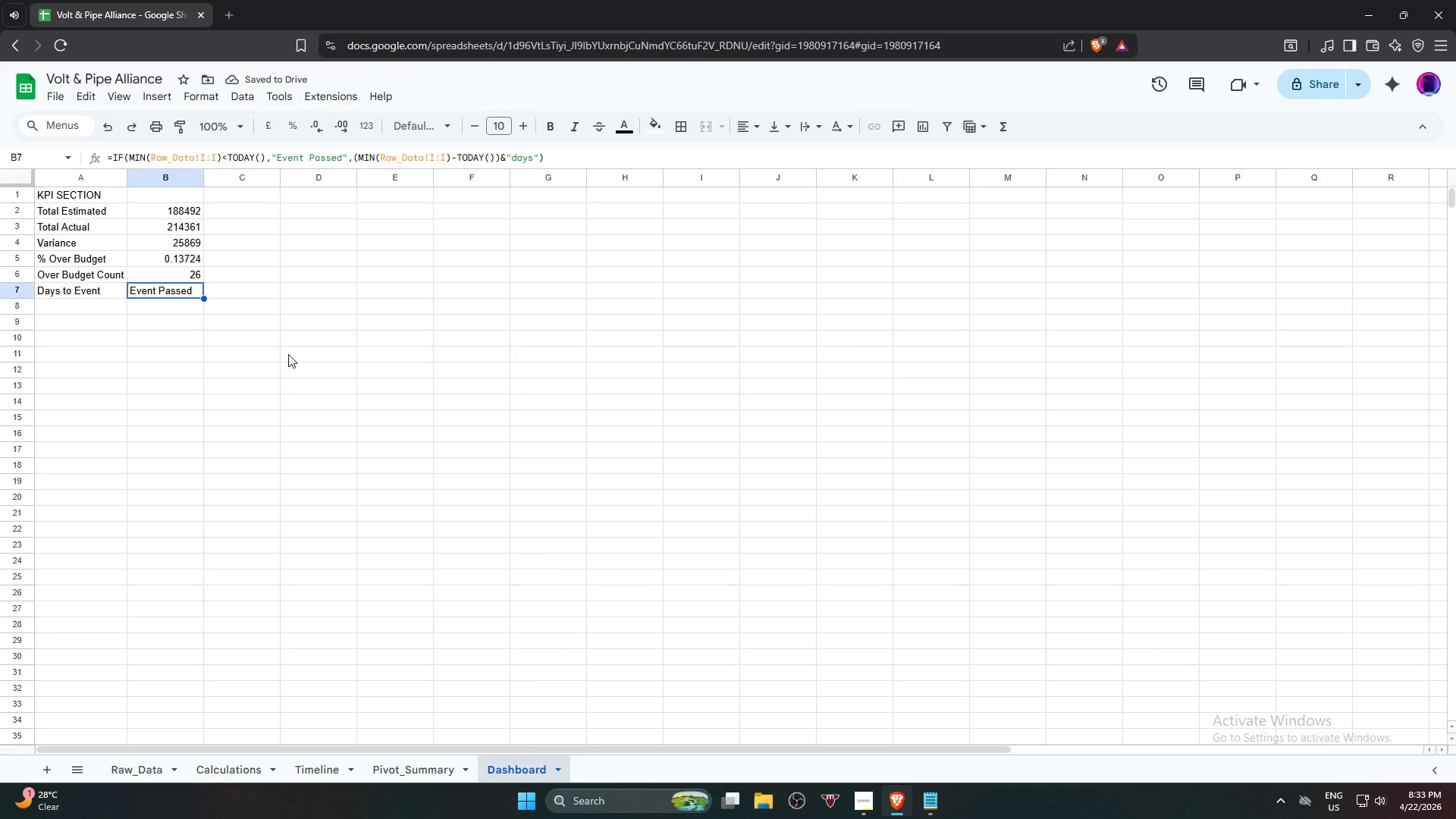 
left_click([288, 354])
 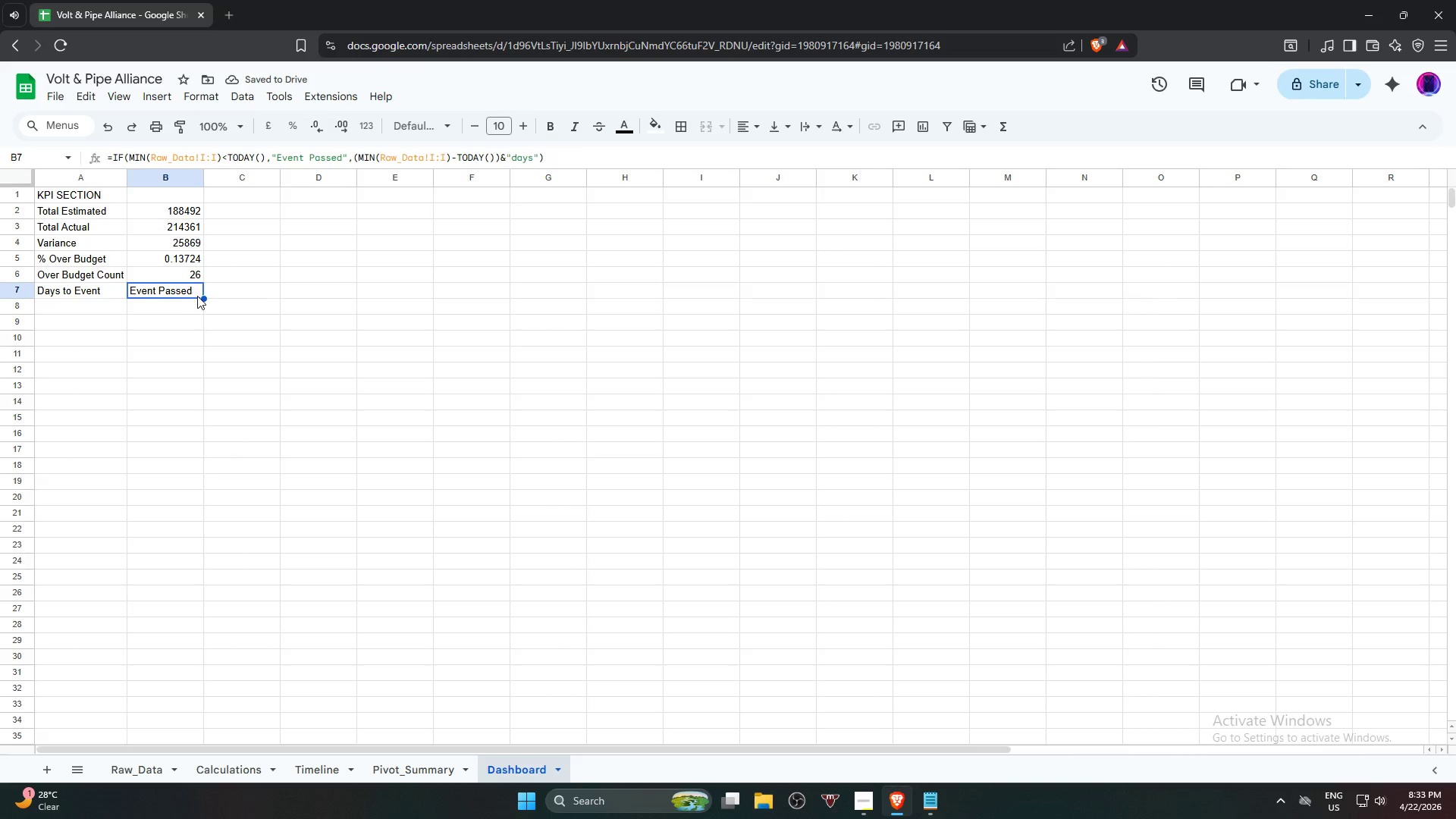 
left_click_drag(start_coordinate=[204, 299], to_coordinate=[200, 328])
 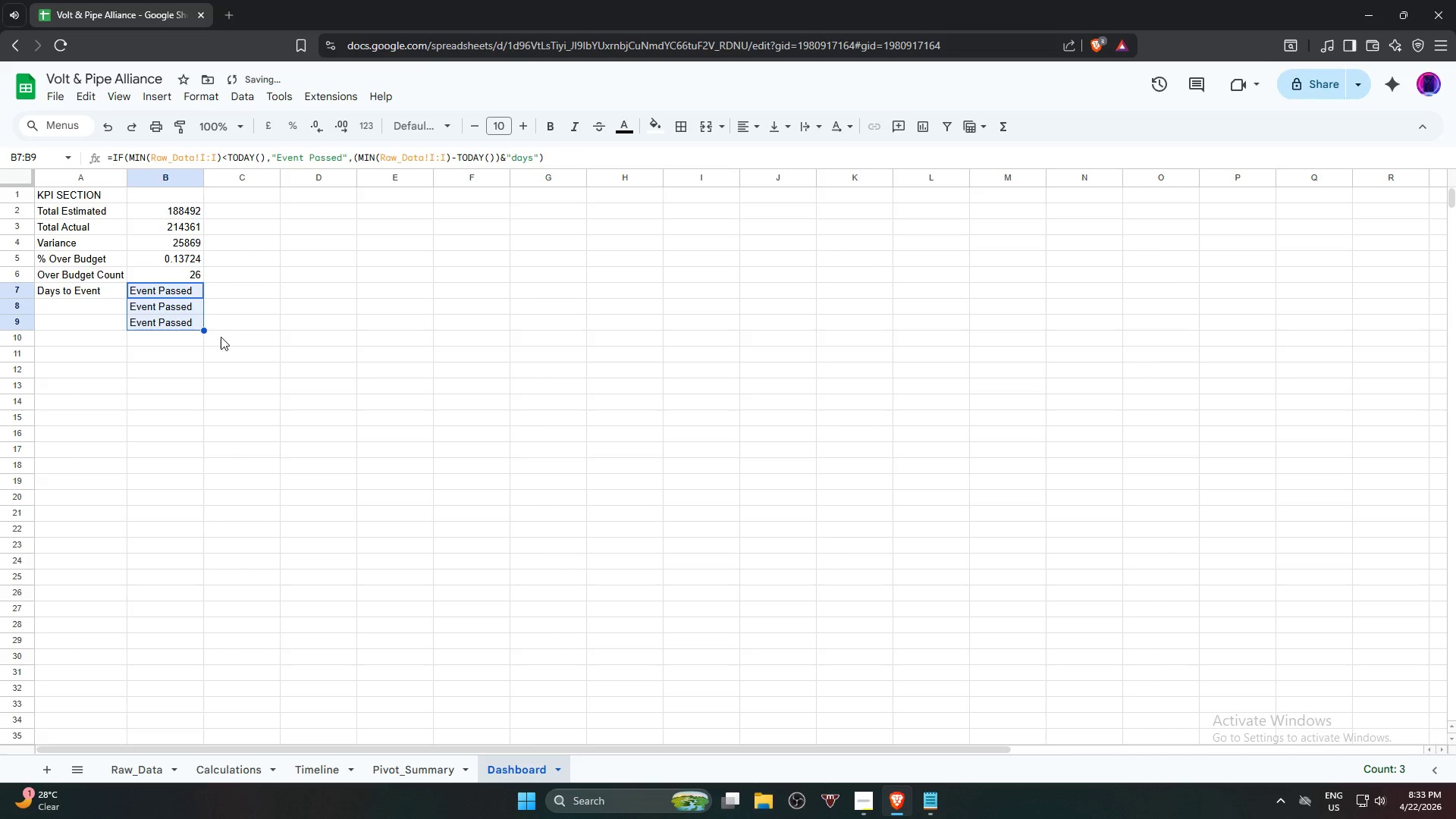 
key(Control+Z)
 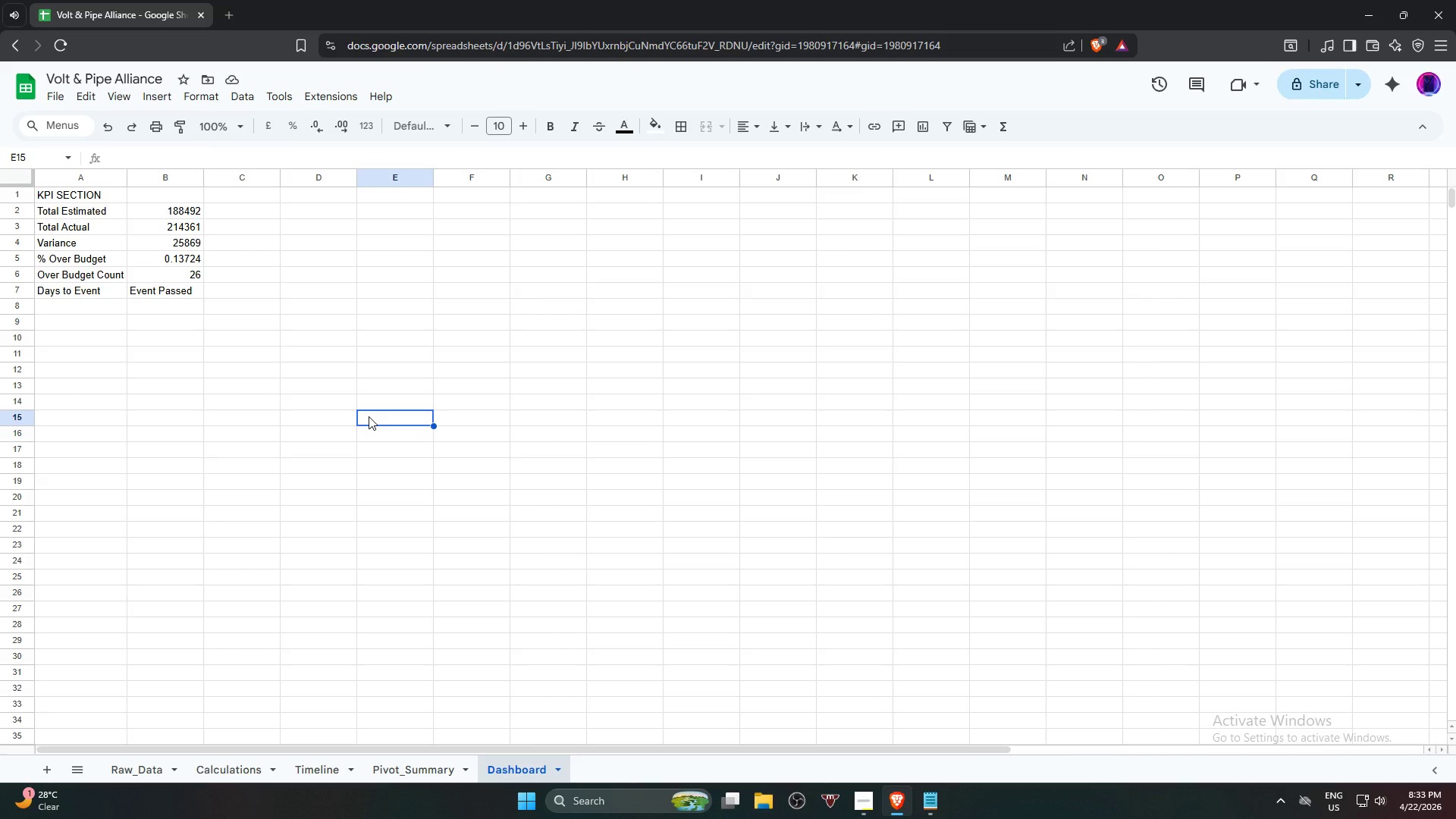 
wait(14.41)
 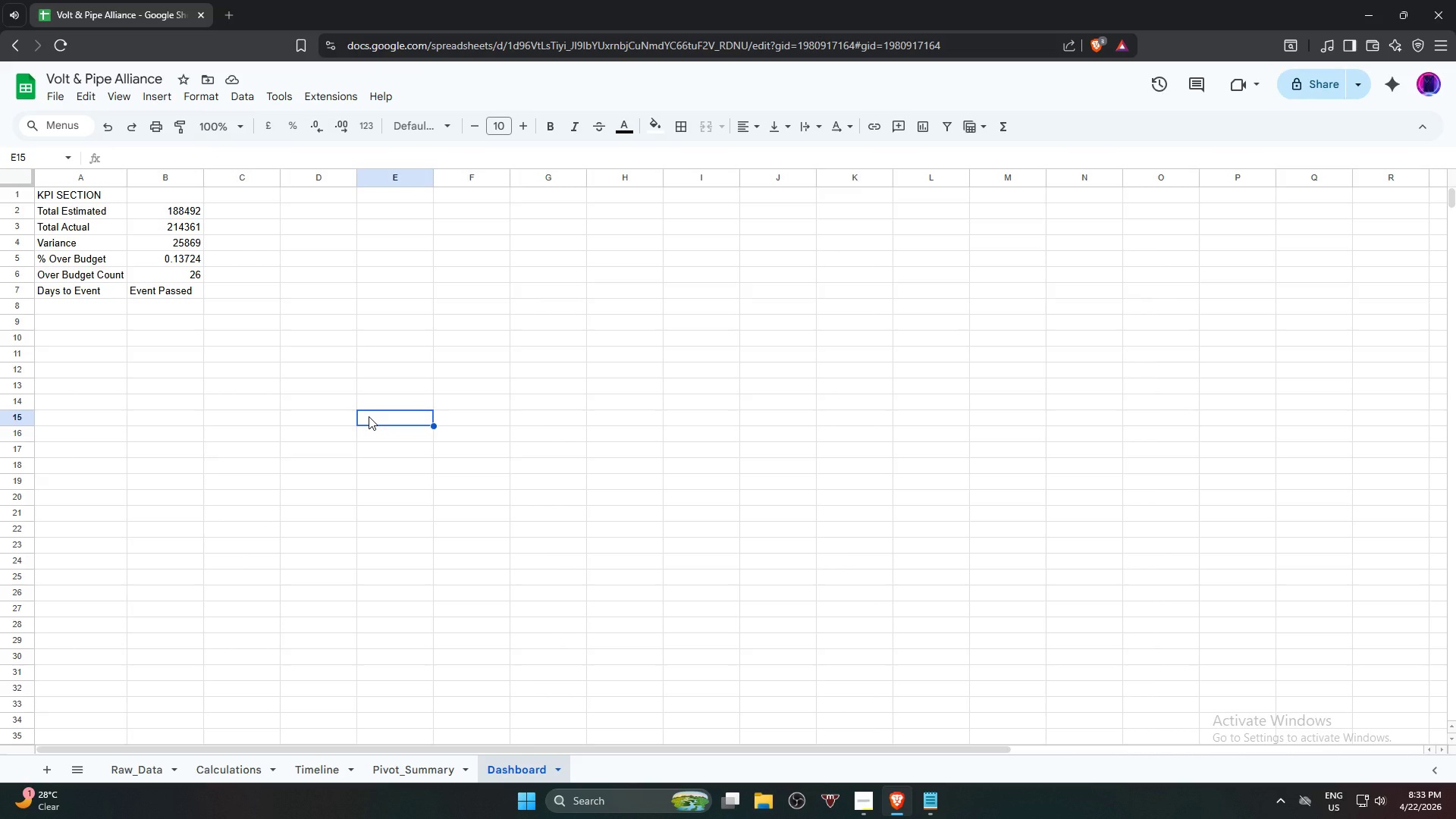 
left_click([187, 293])
 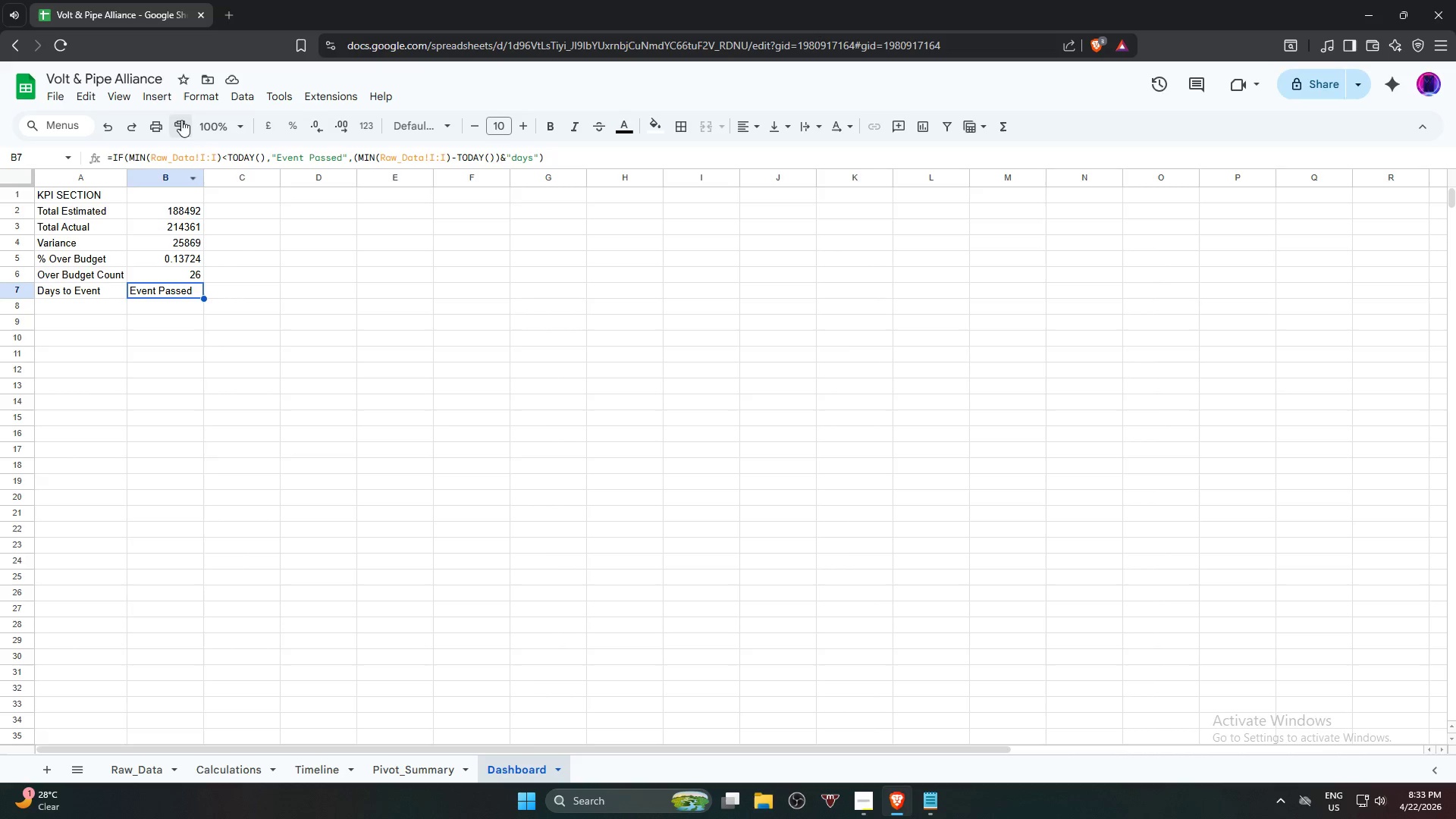 
mouse_move([206, 118])
 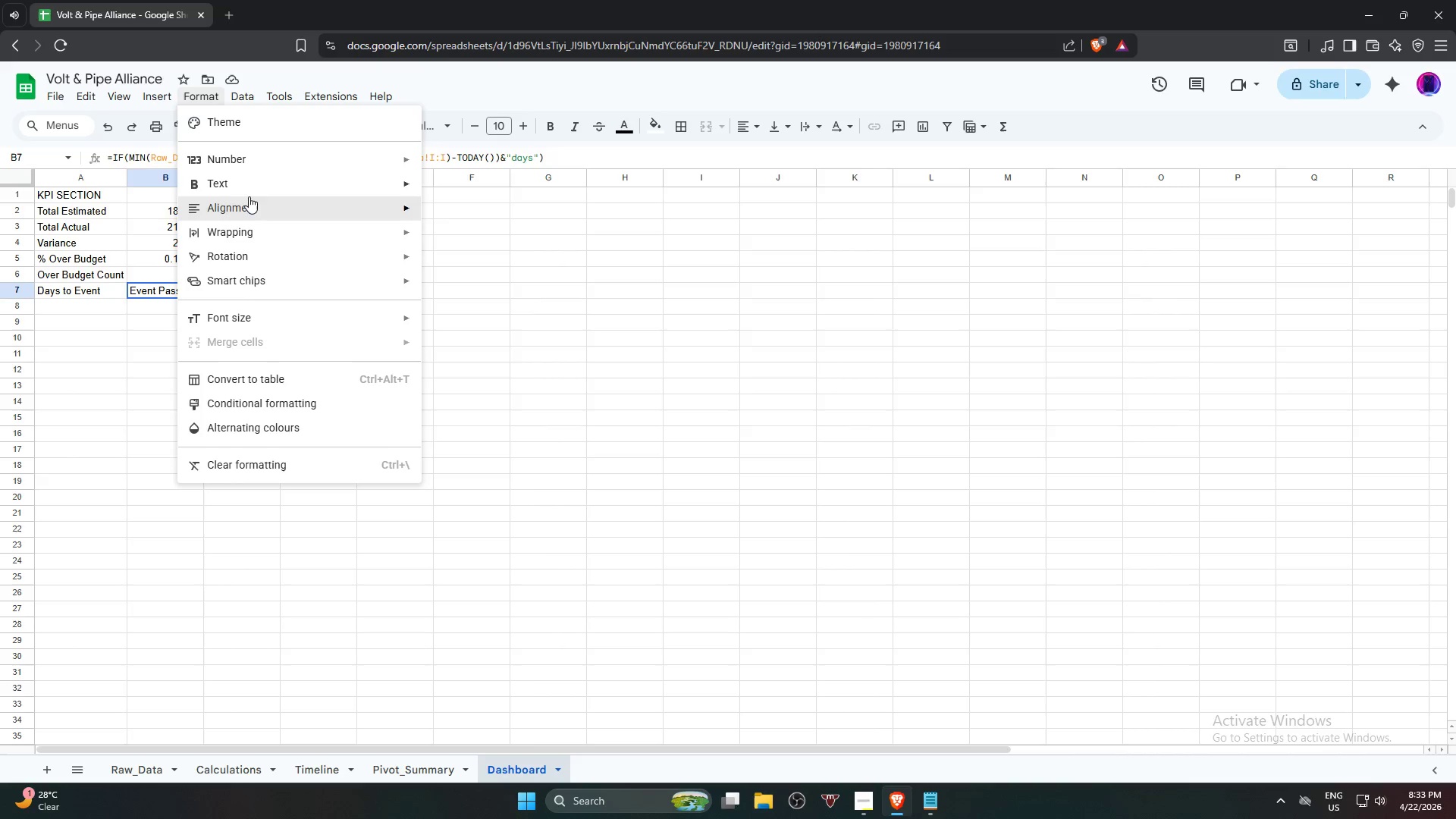 
mouse_move([289, 177])
 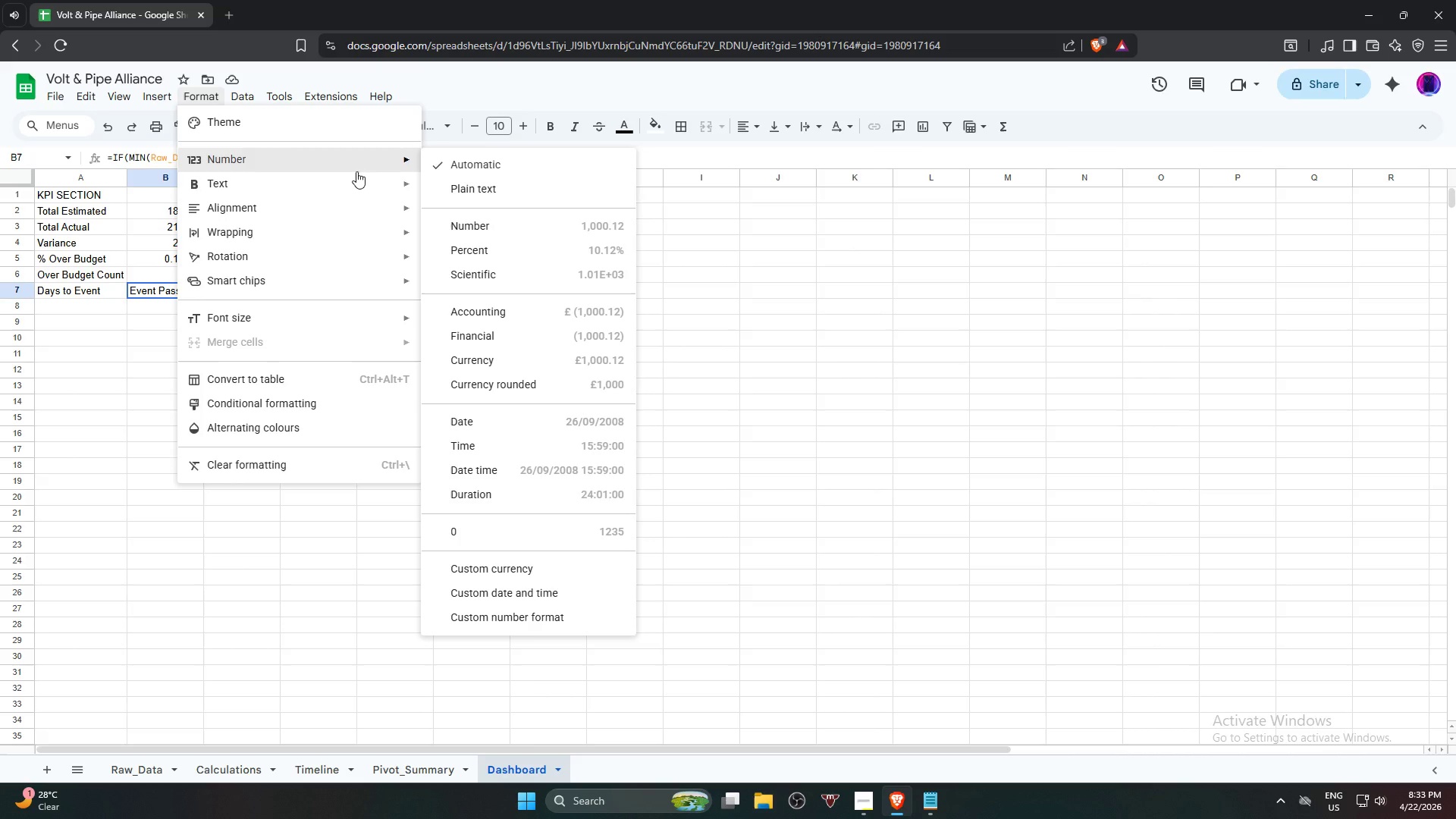 
wait(7.91)
 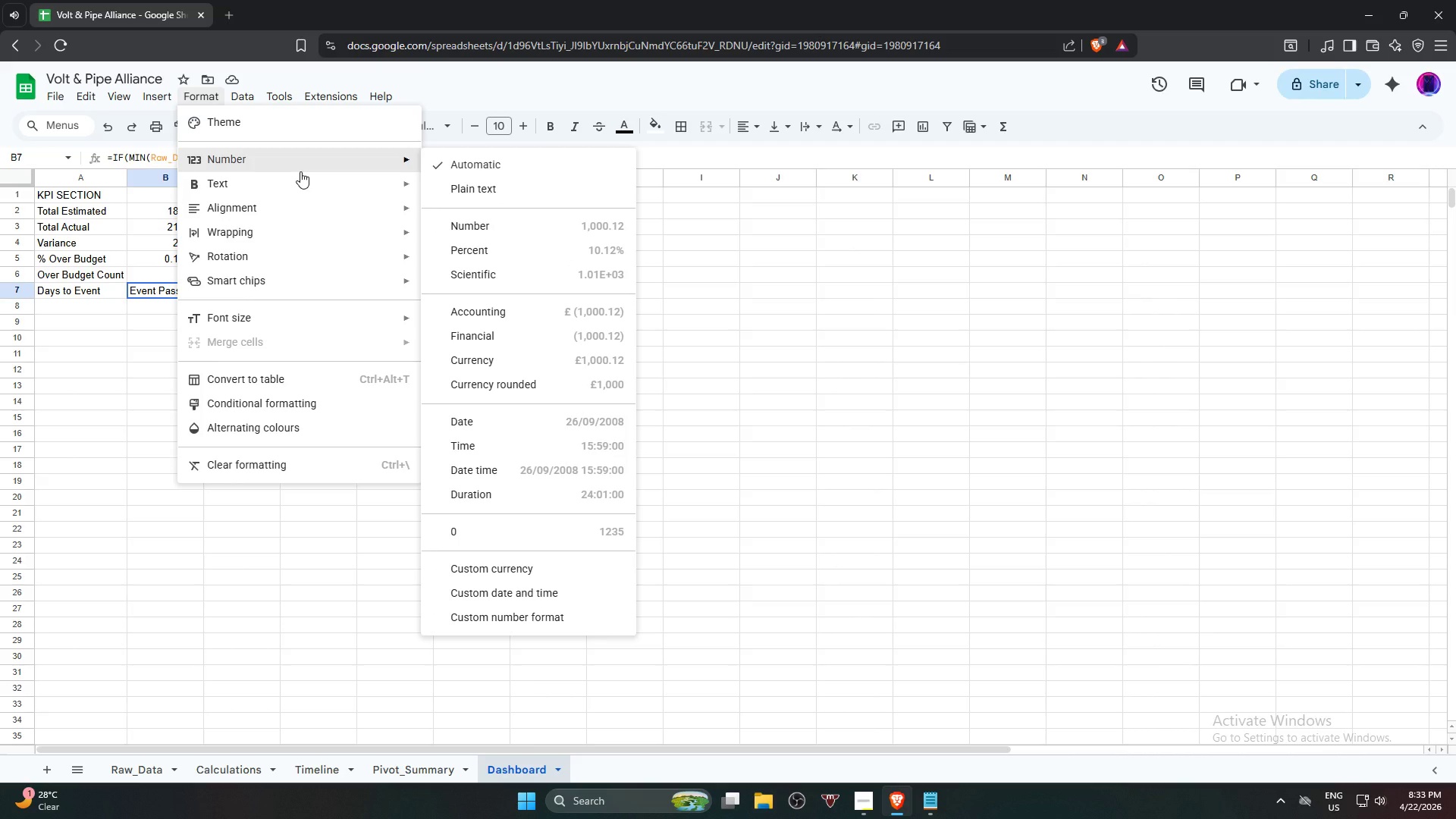 
key(Control+Z)
 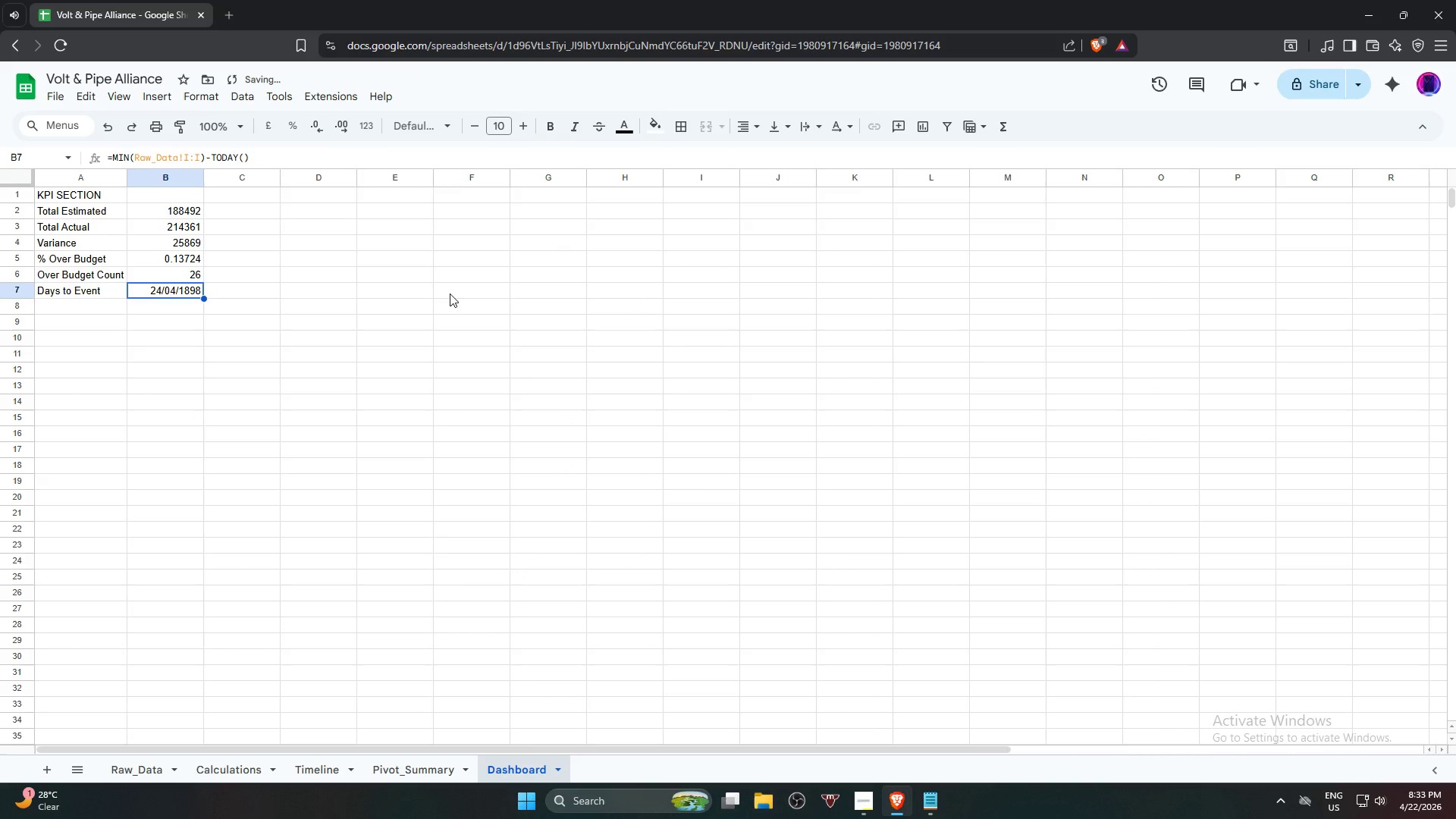 
key(Control+Z)
 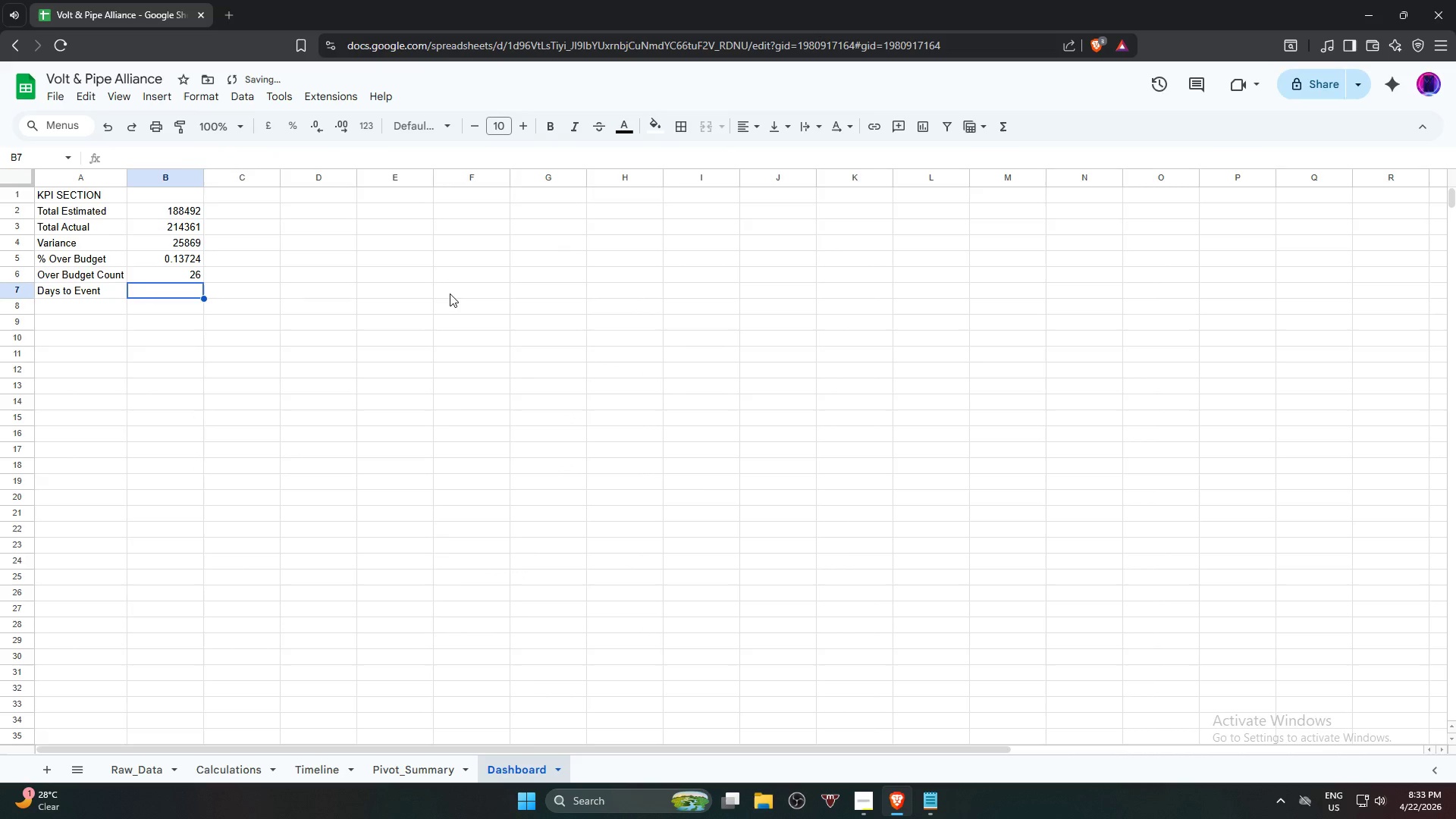 
key(Control+Z)
 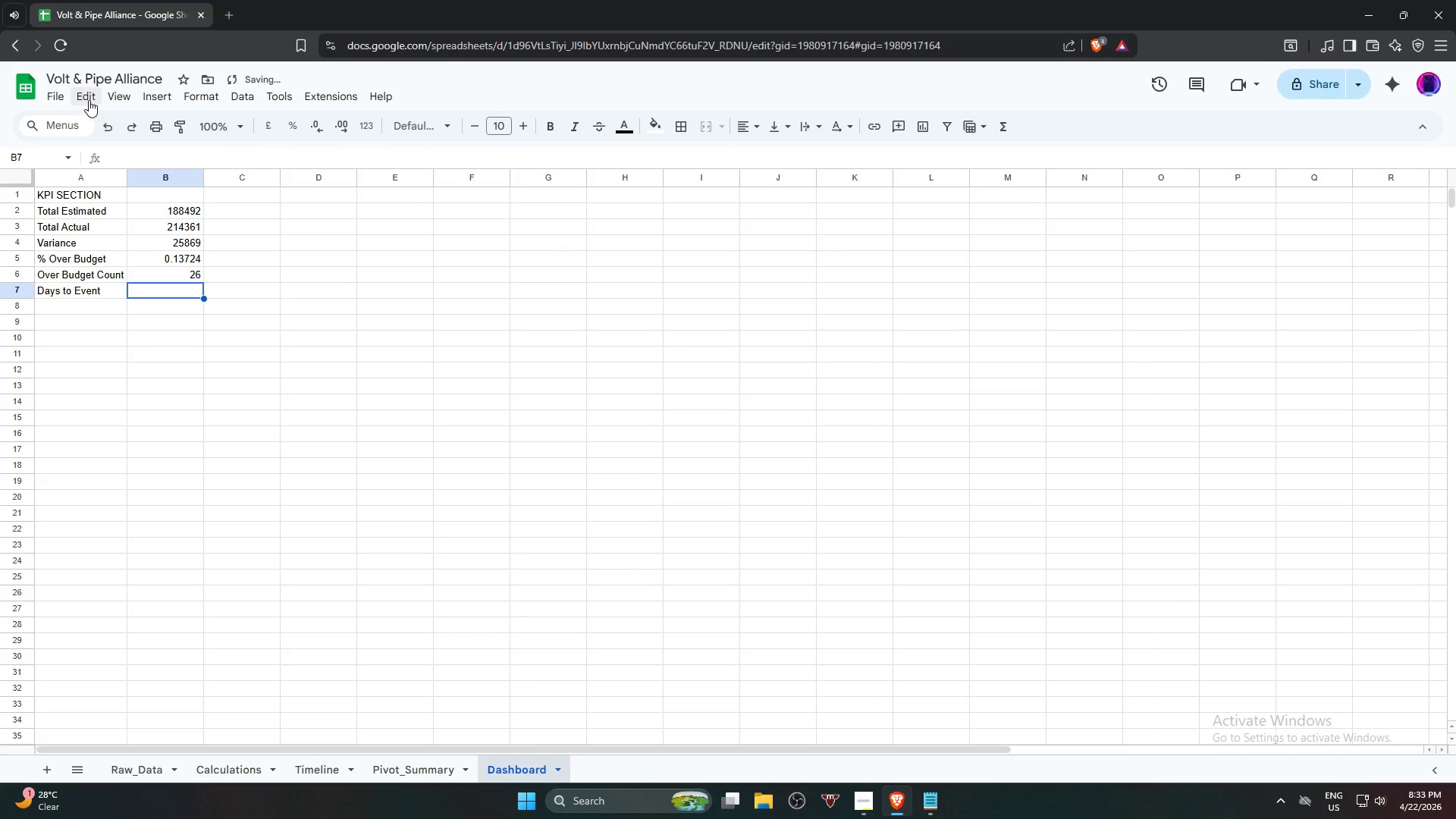 
left_click([134, 131])
 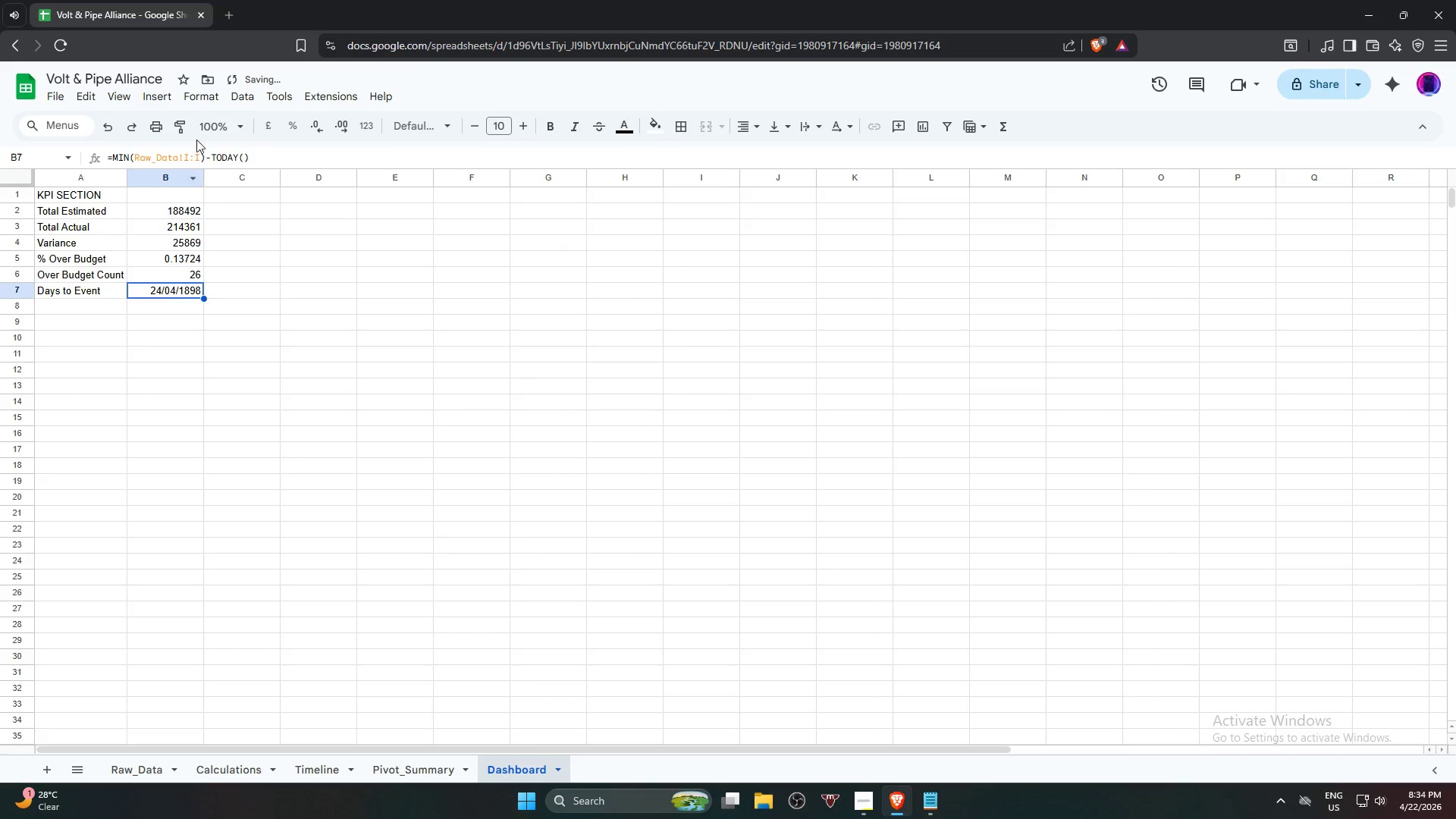 
left_click([198, 99])
 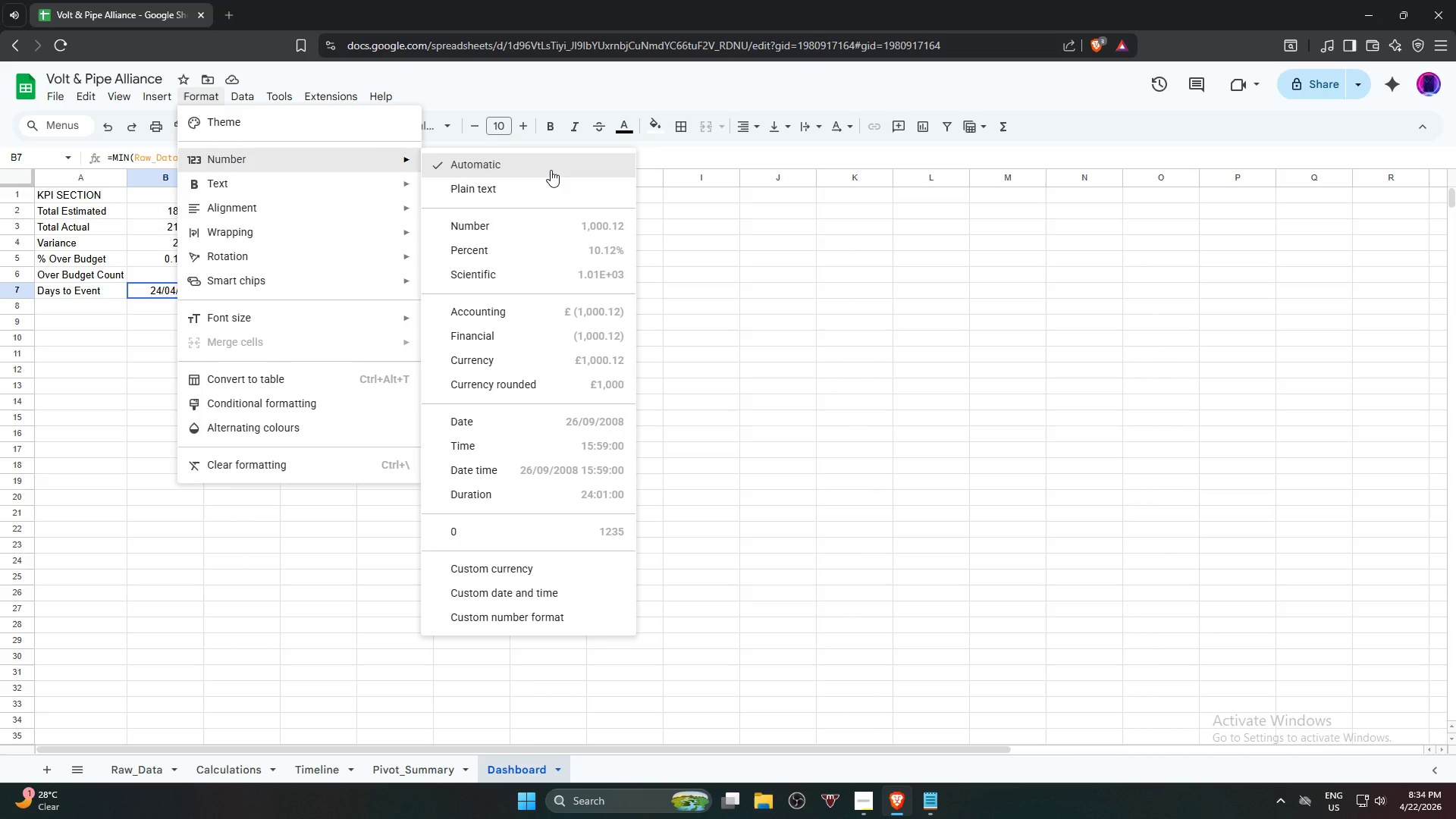 
wait(9.36)
 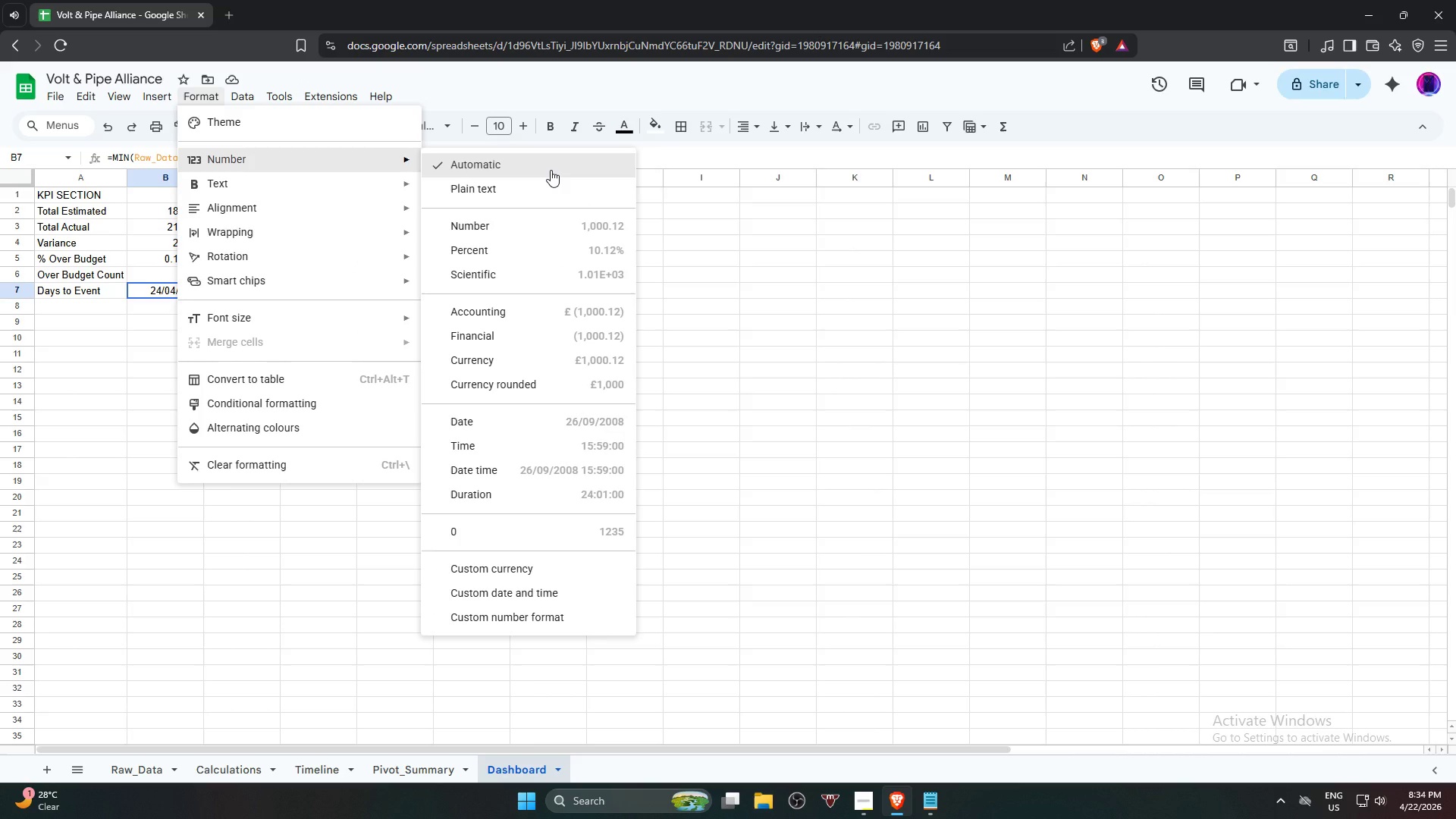 
left_click([551, 170])
 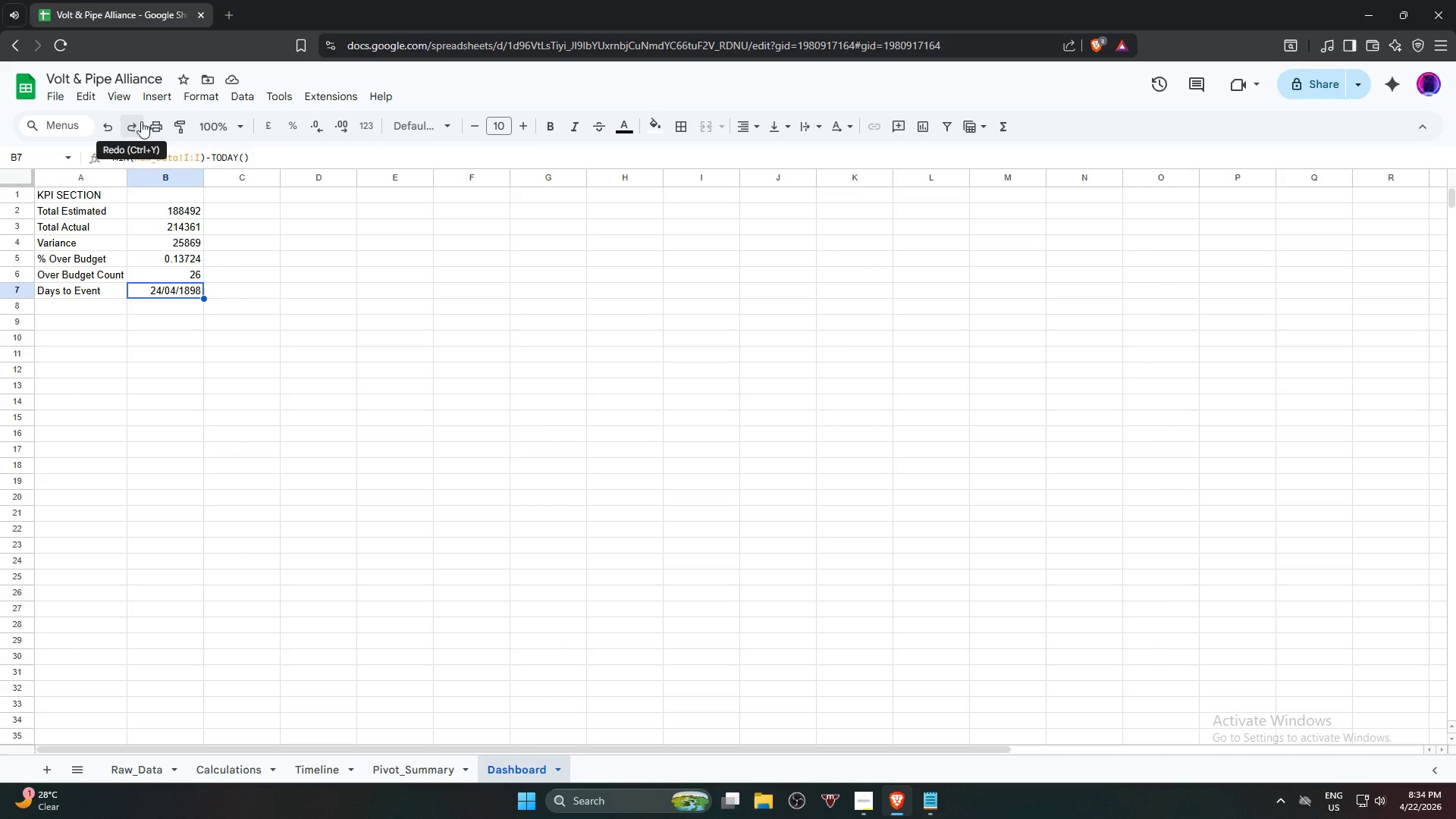 
wait(11.39)
 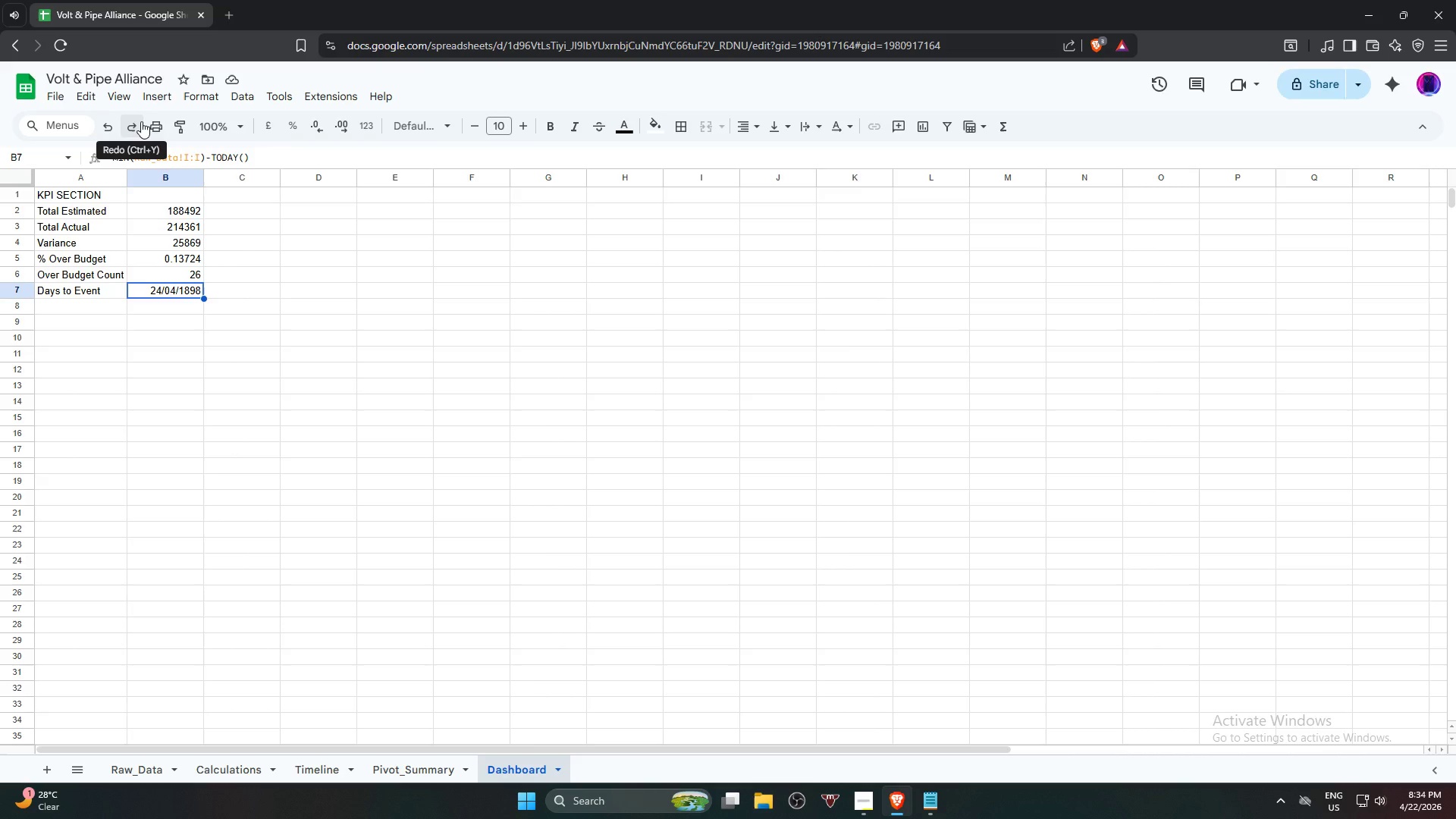 
left_click([191, 97])
 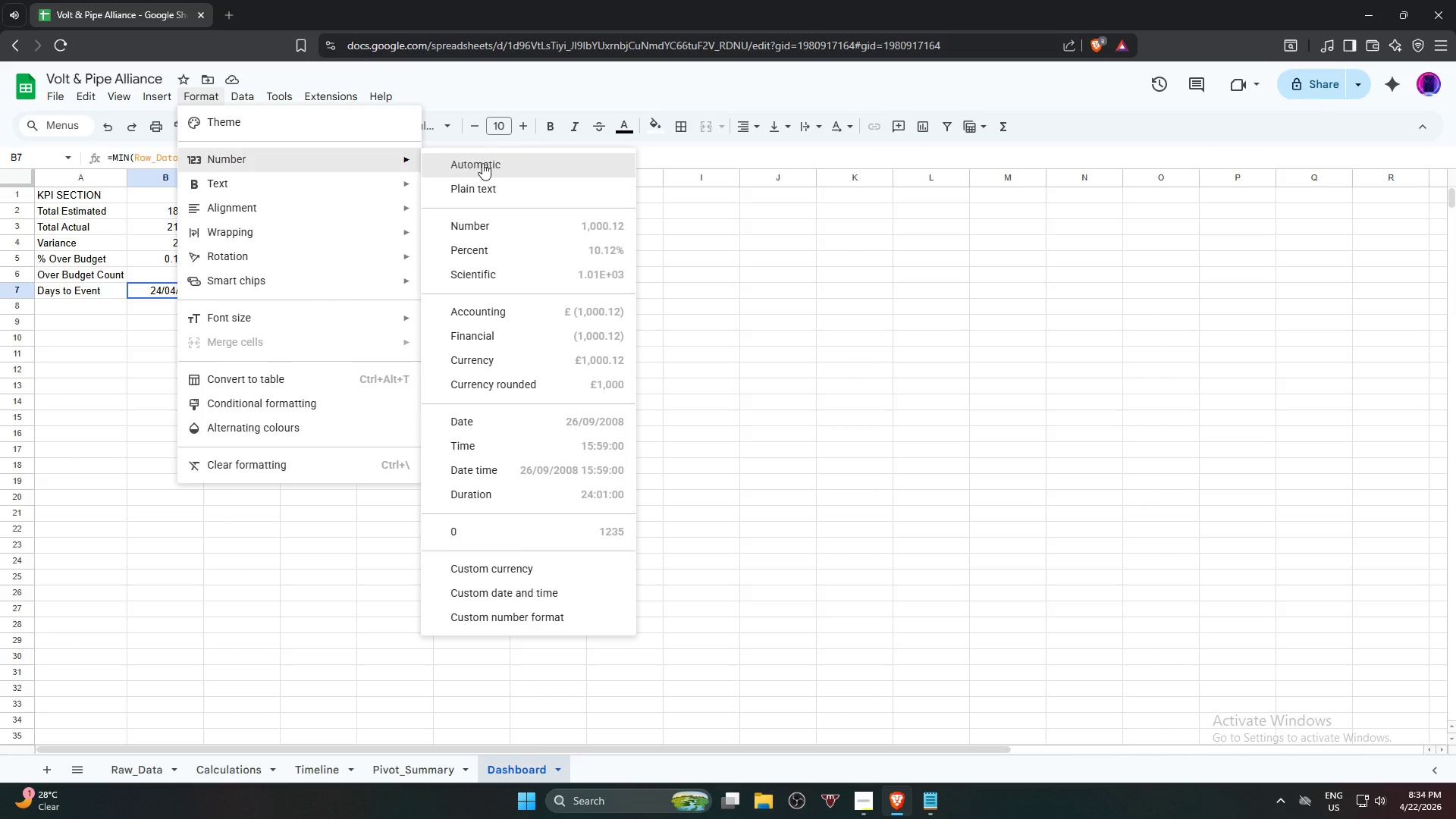 
left_click([507, 221])
 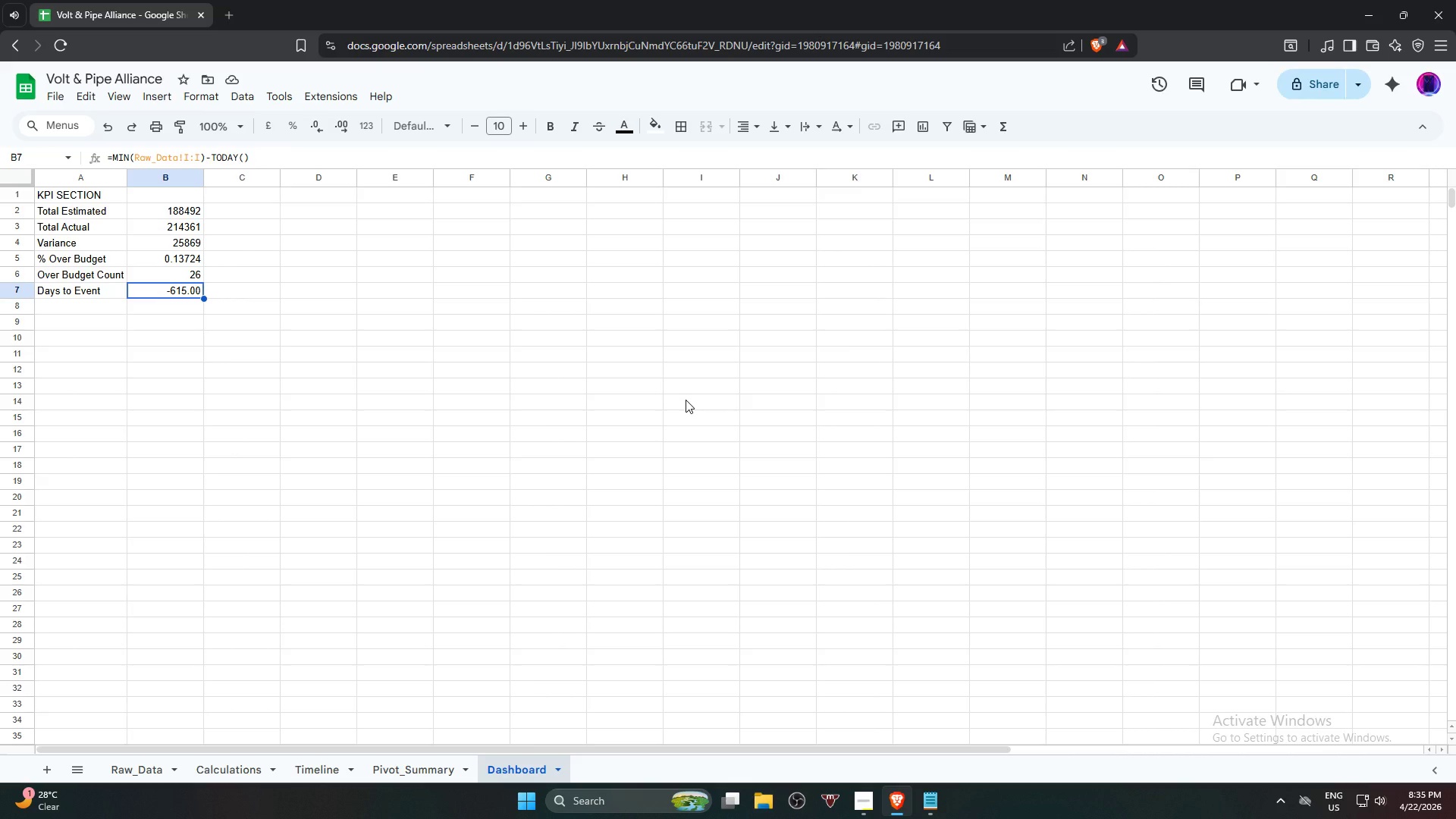 
wait(69.03)
 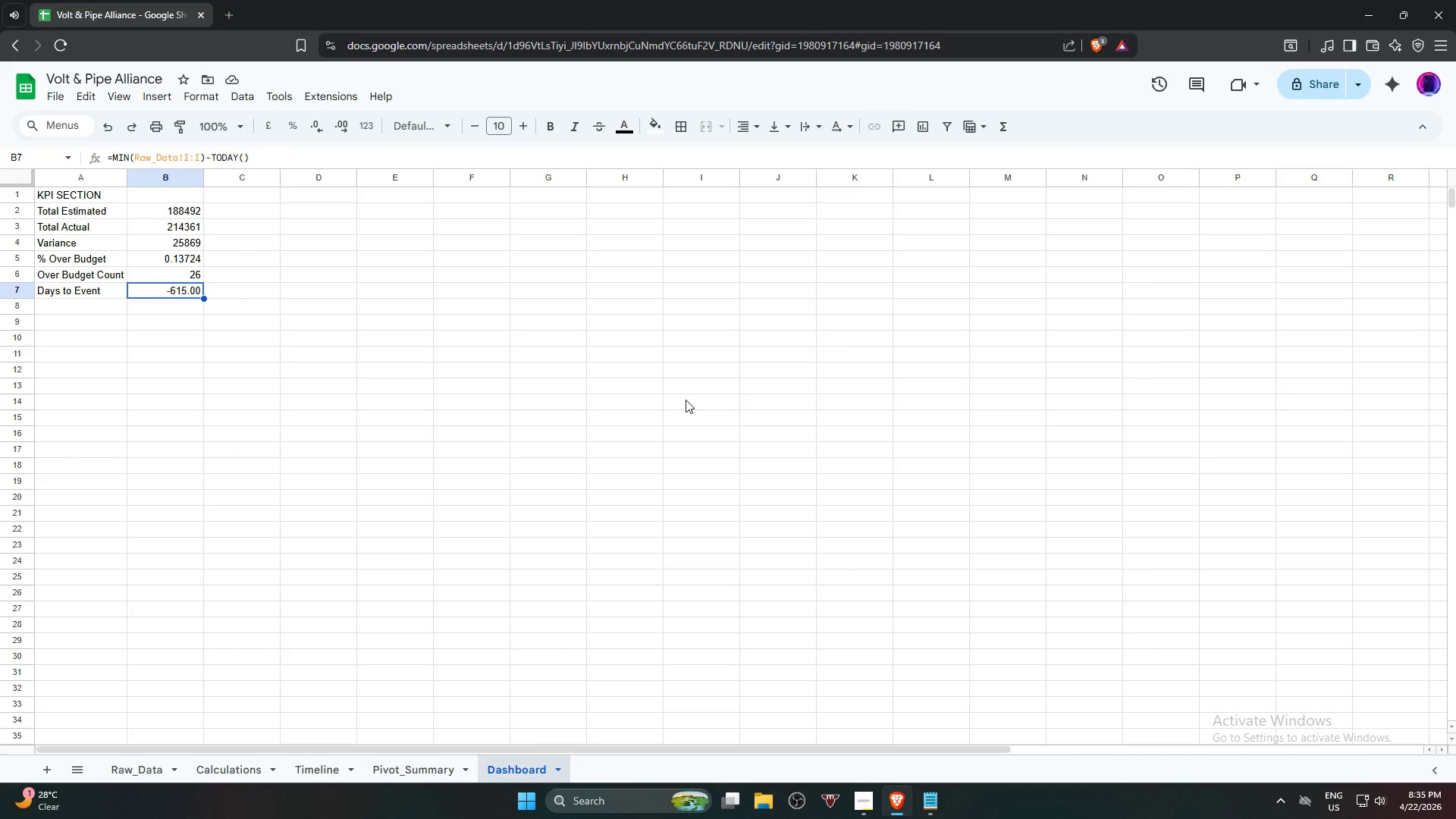 
left_click([126, 135])
 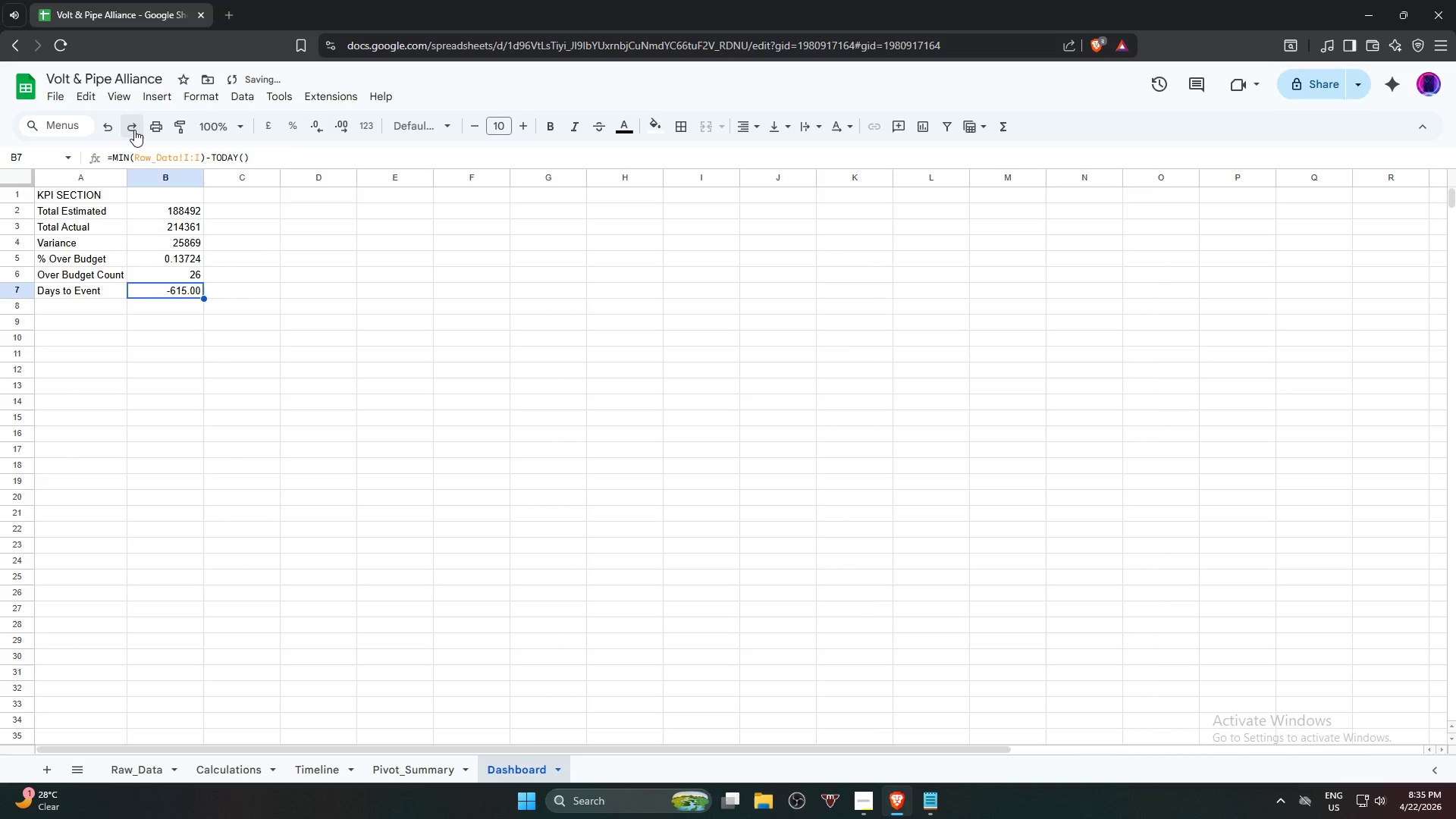 
double_click([134, 130])
 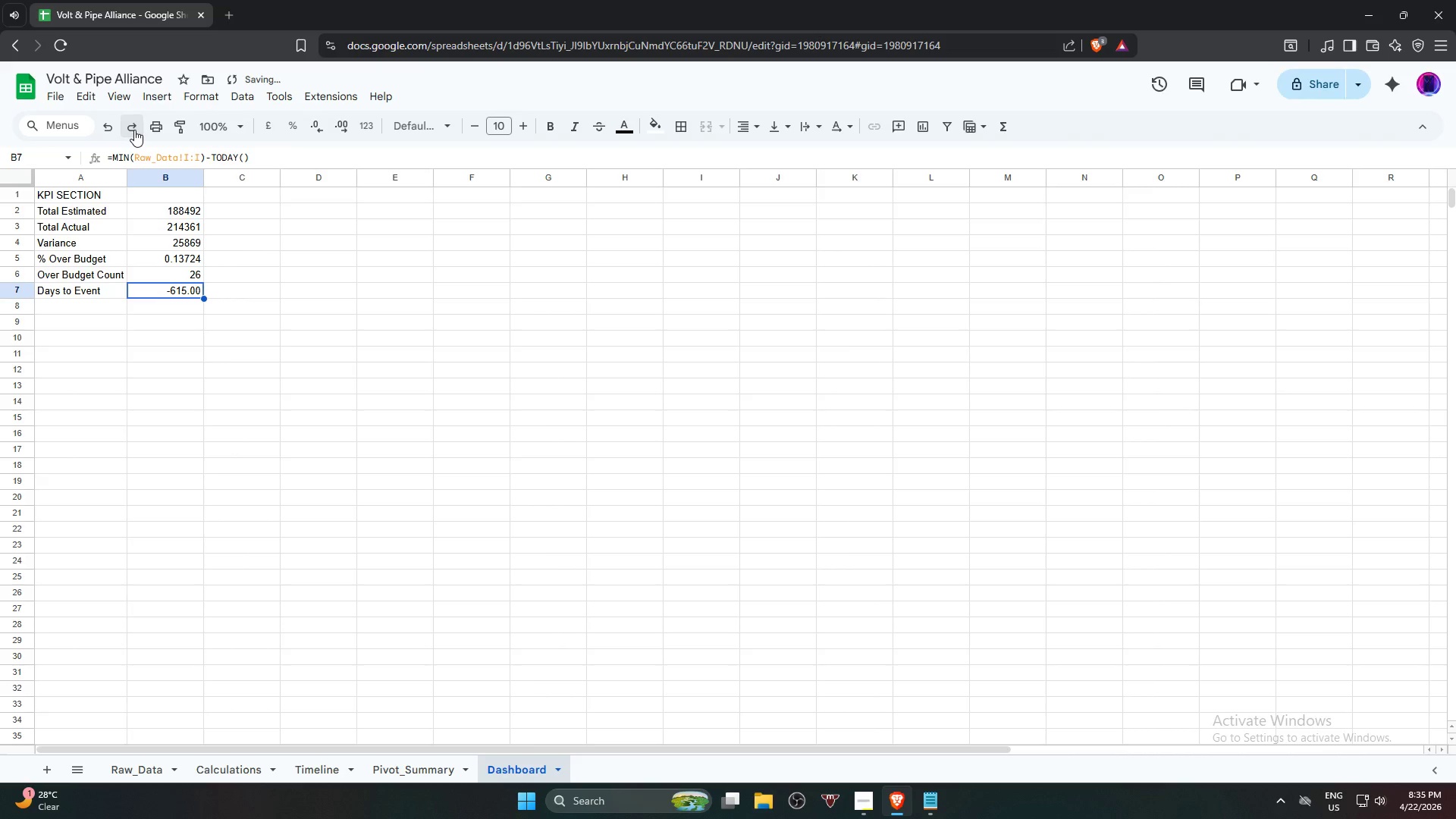 
triple_click([134, 130])
 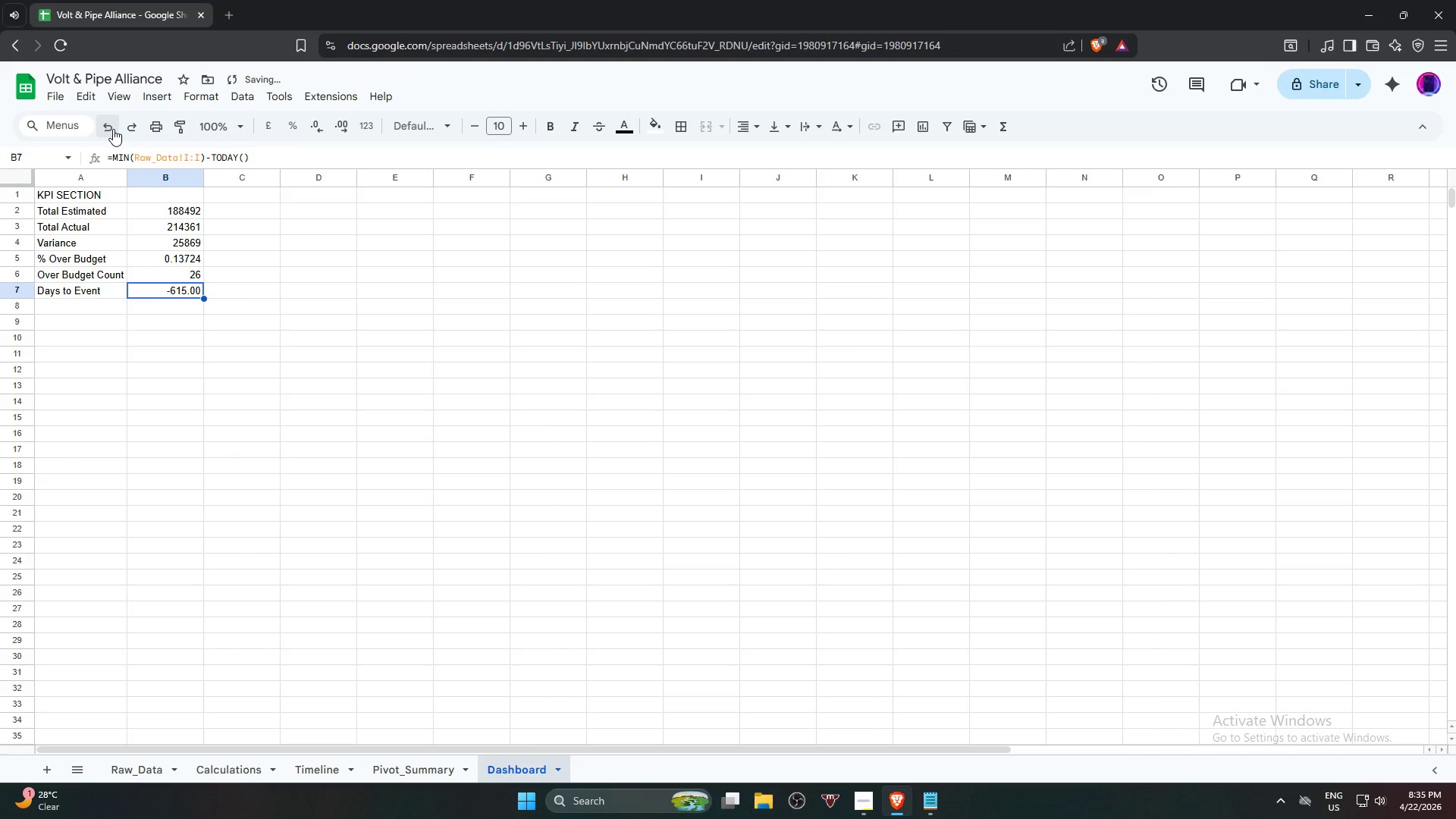 
left_click([113, 129])
 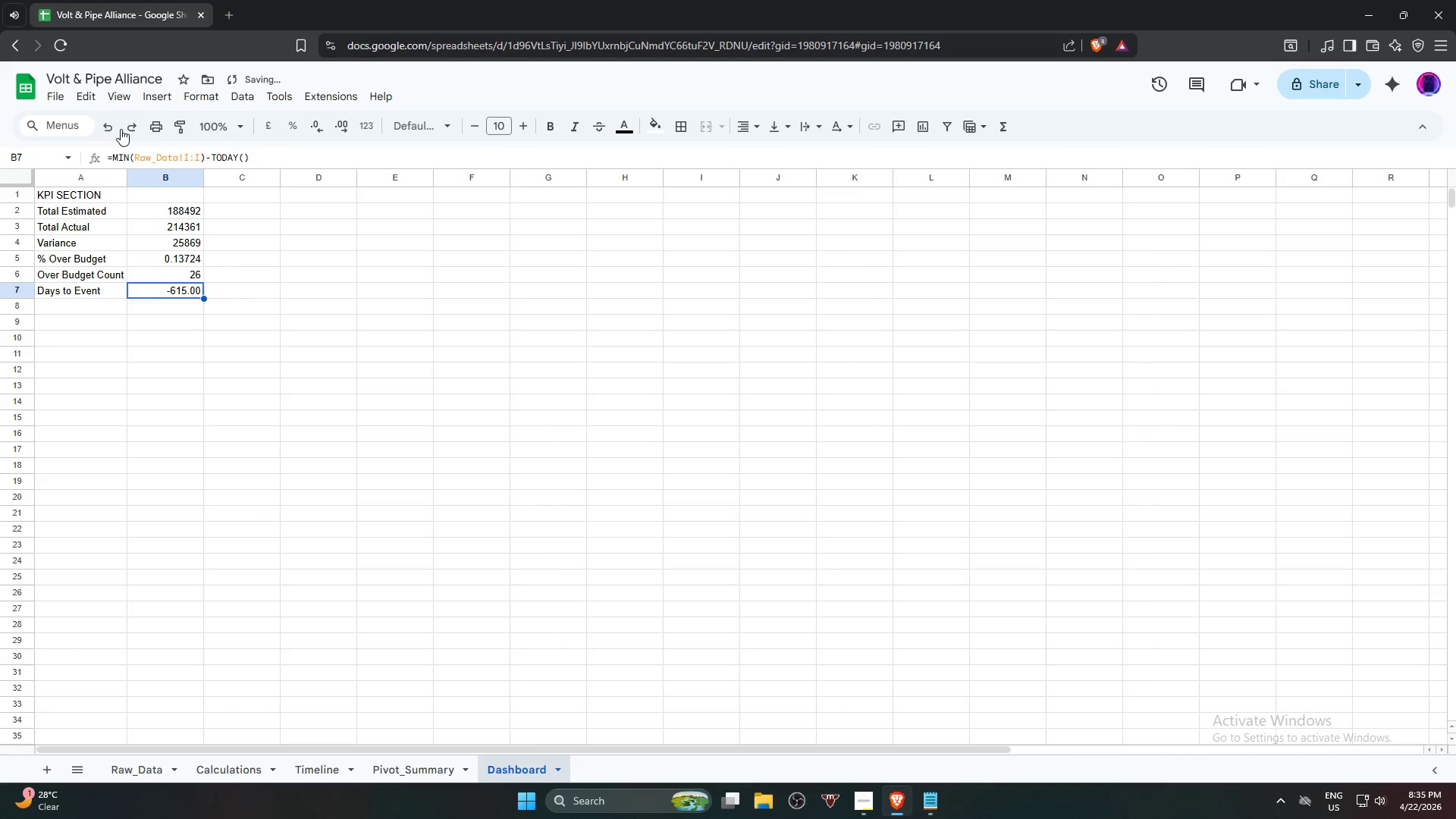 
left_click([128, 129])
 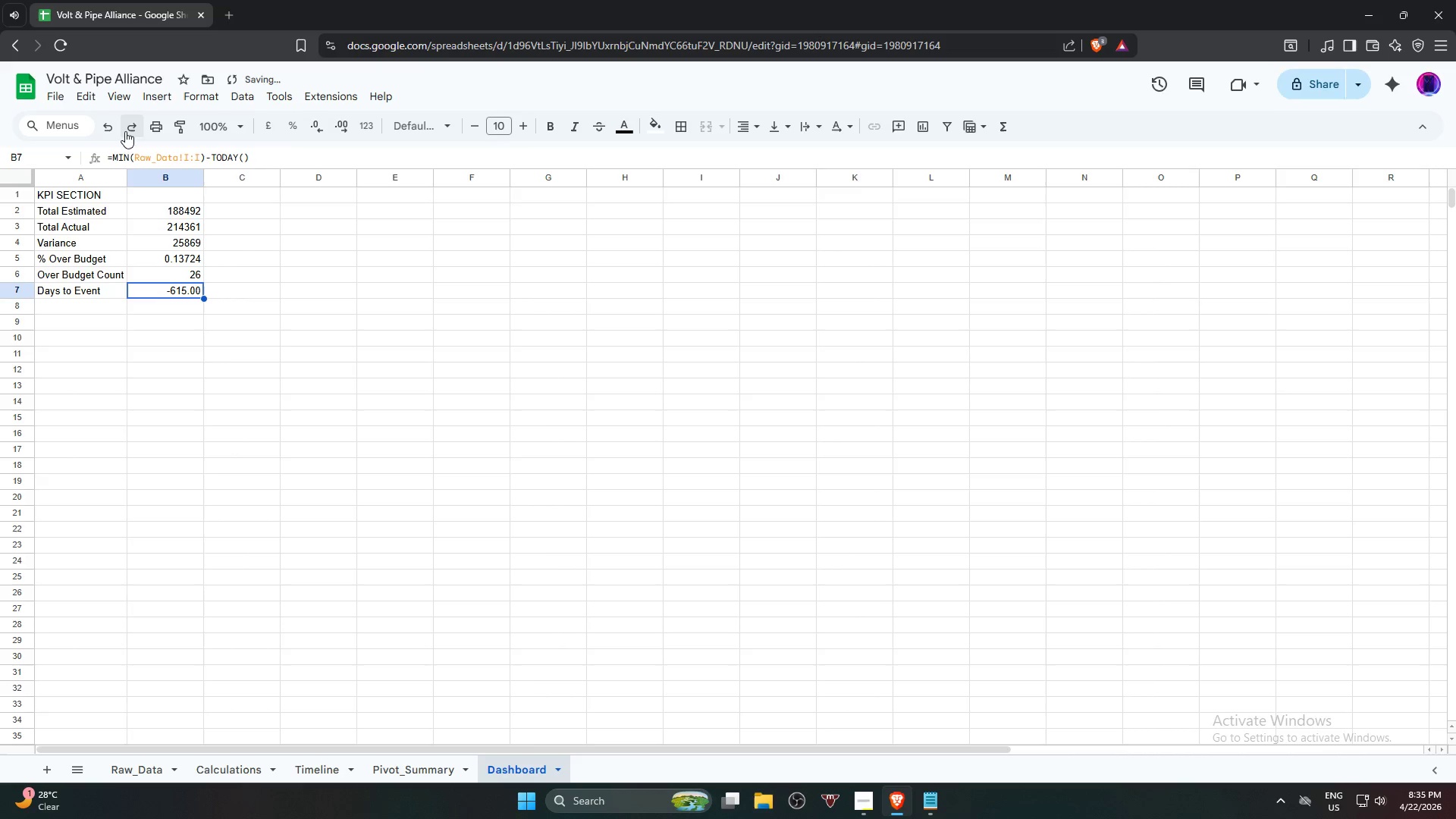 
double_click([111, 127])
 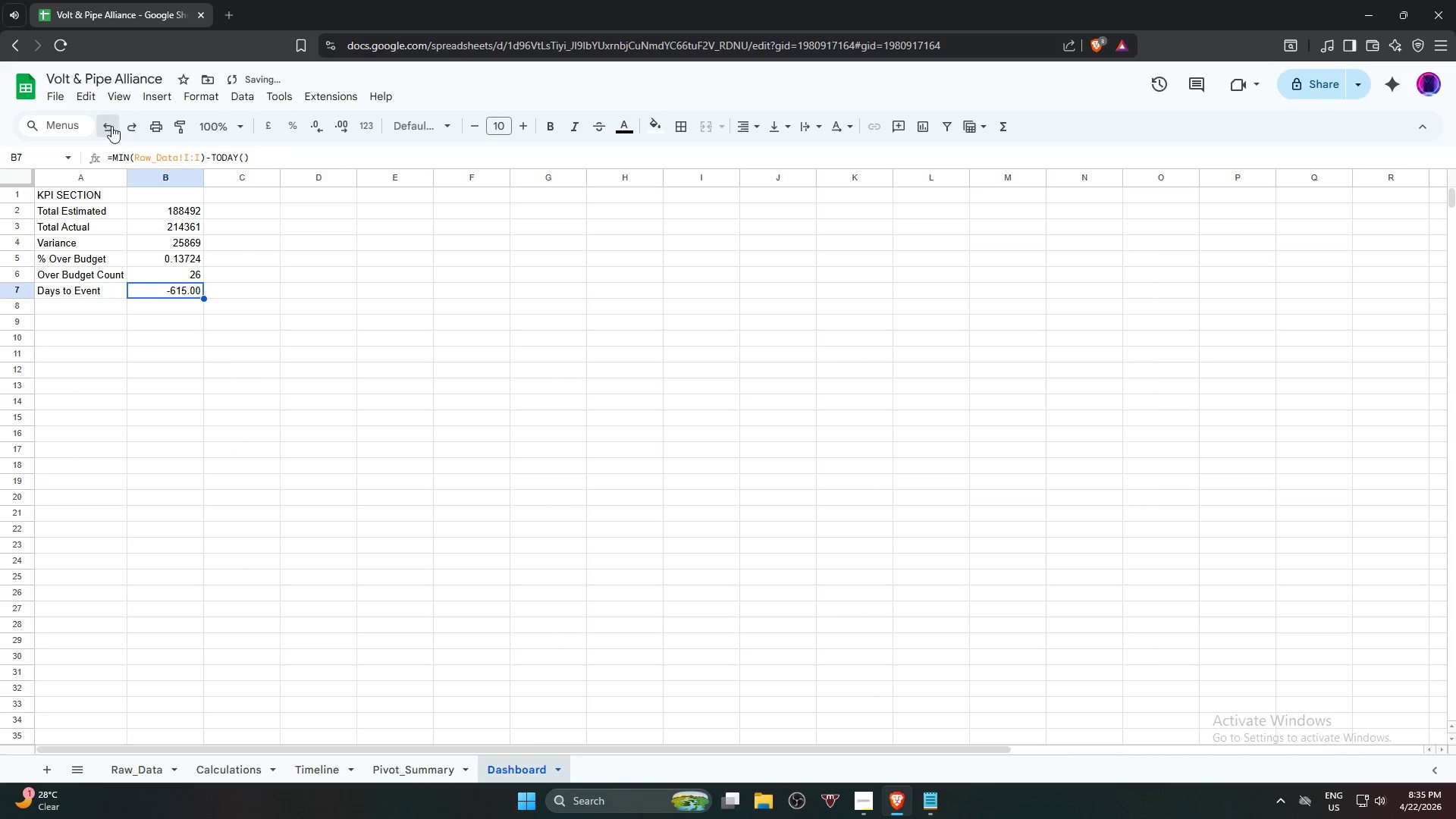 
triple_click([111, 126])
 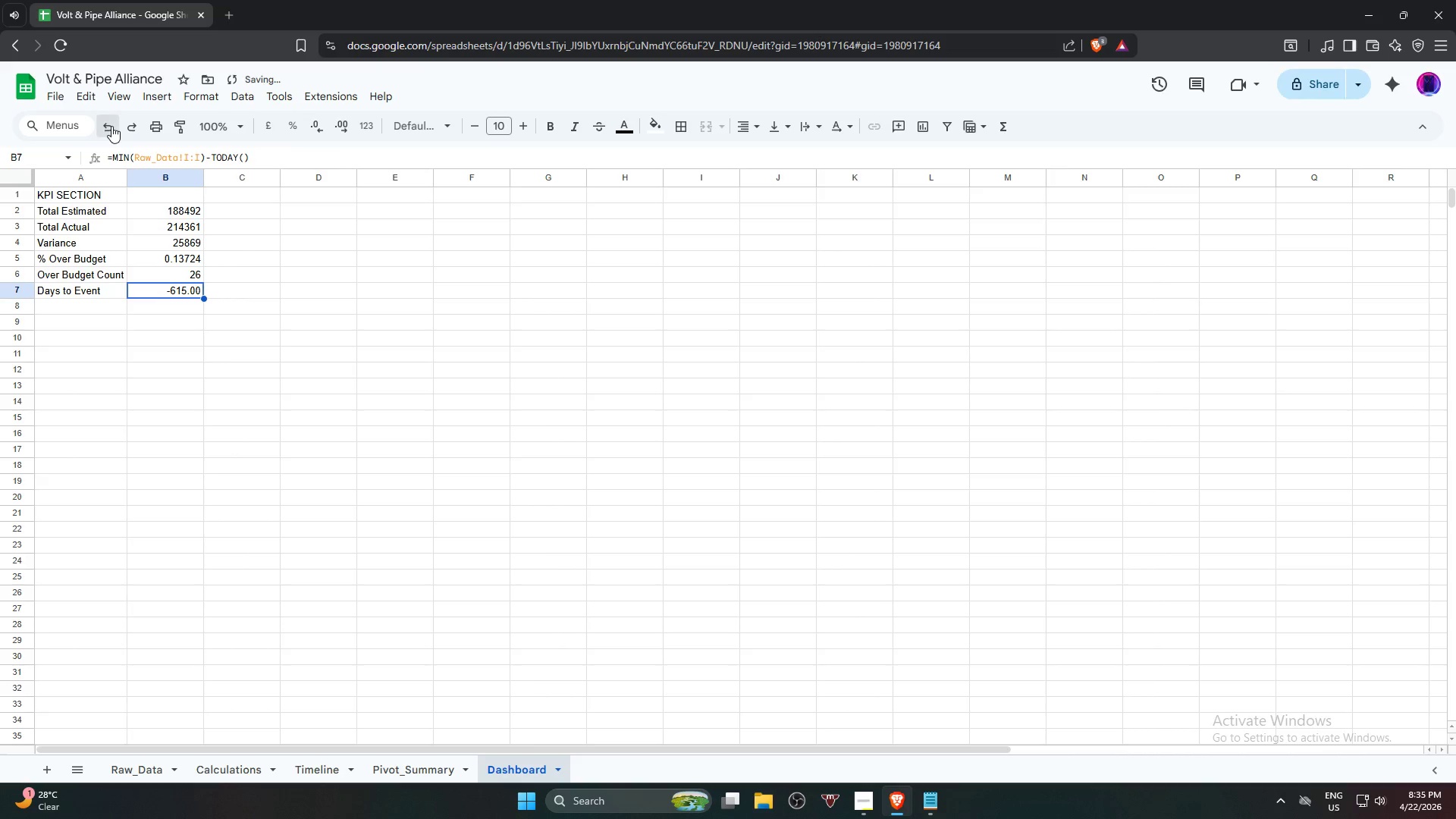 
triple_click([111, 126])
 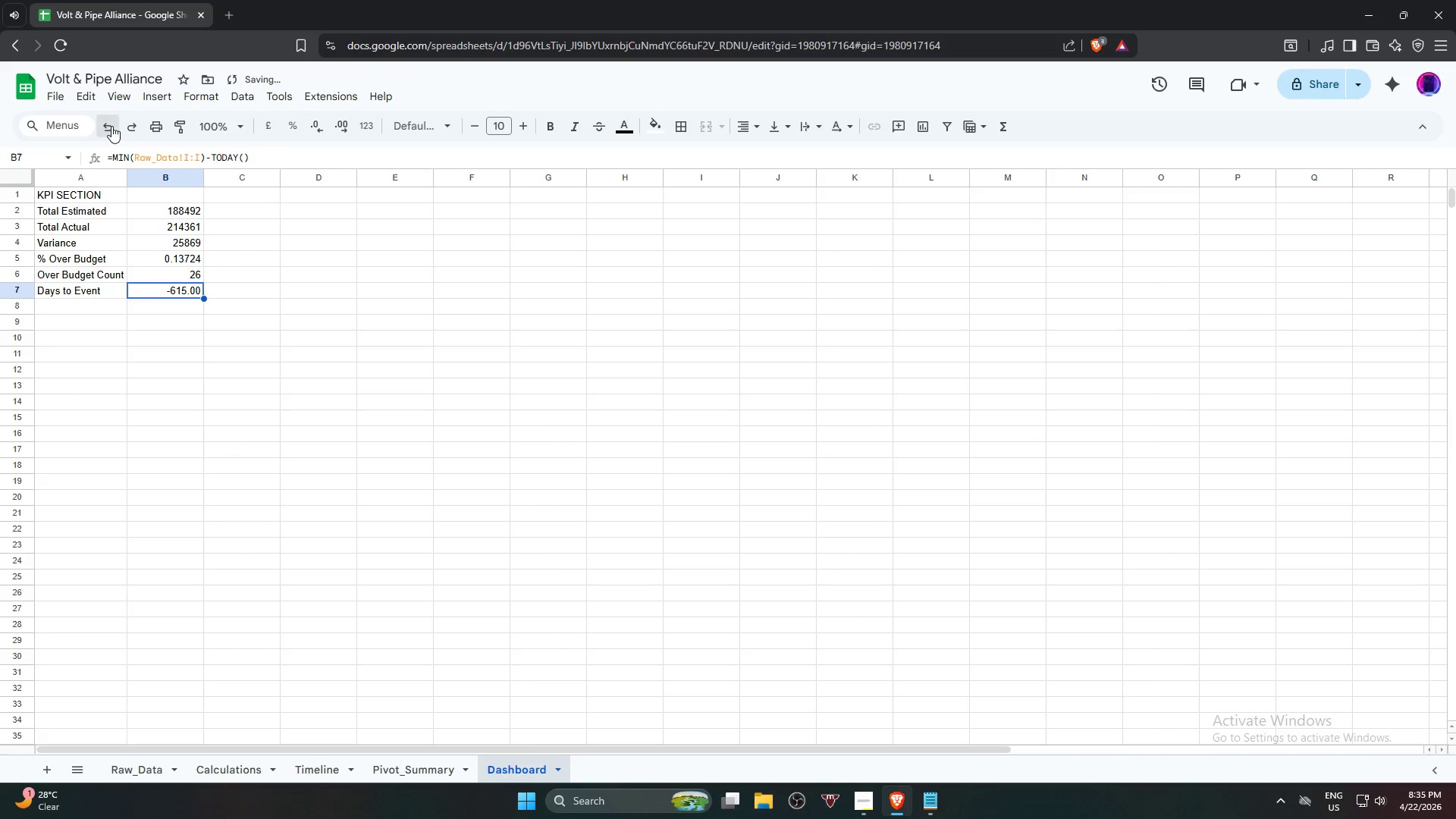 
triple_click([111, 126])
 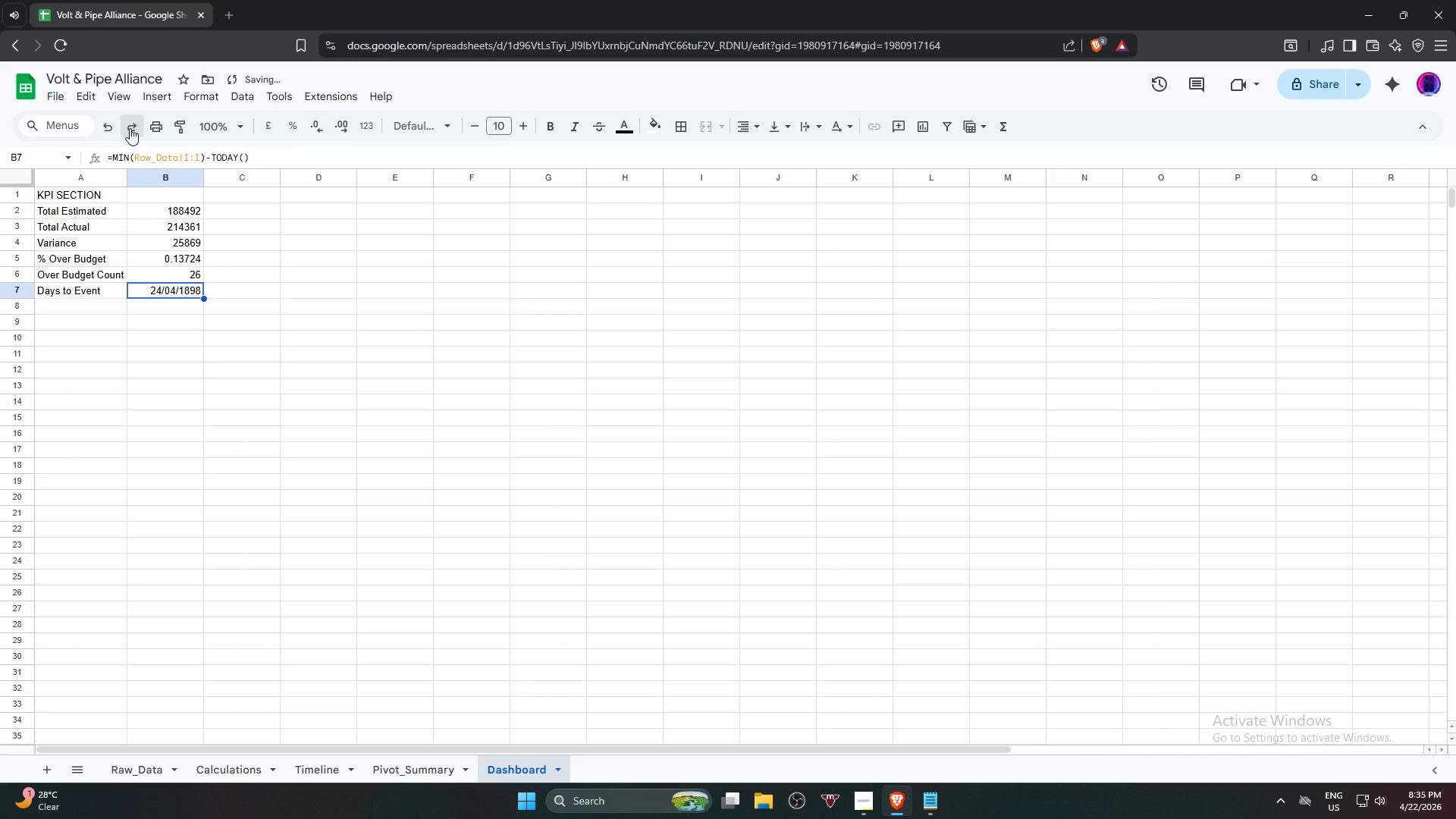 
double_click([130, 128])
 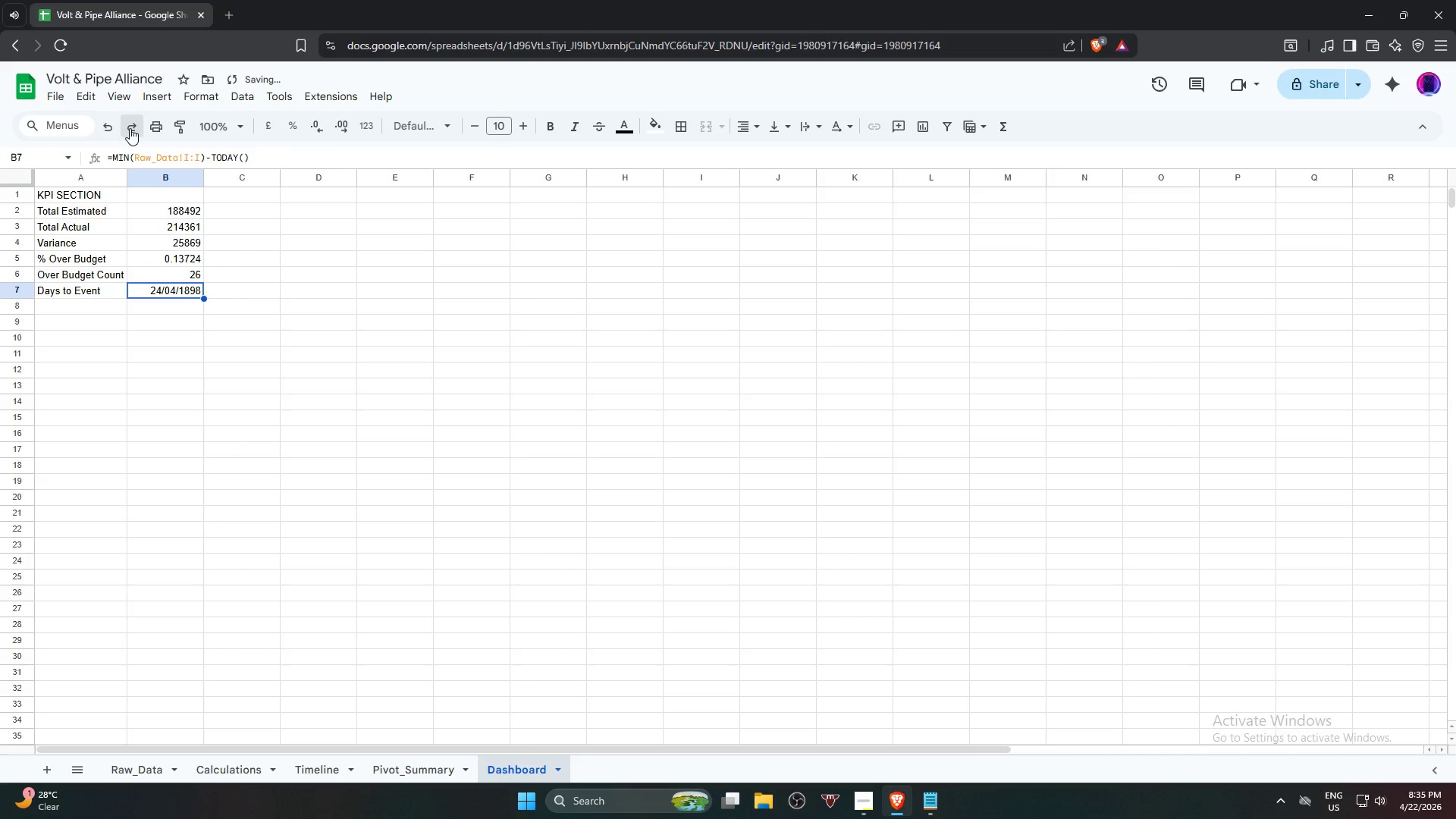 
triple_click([130, 128])
 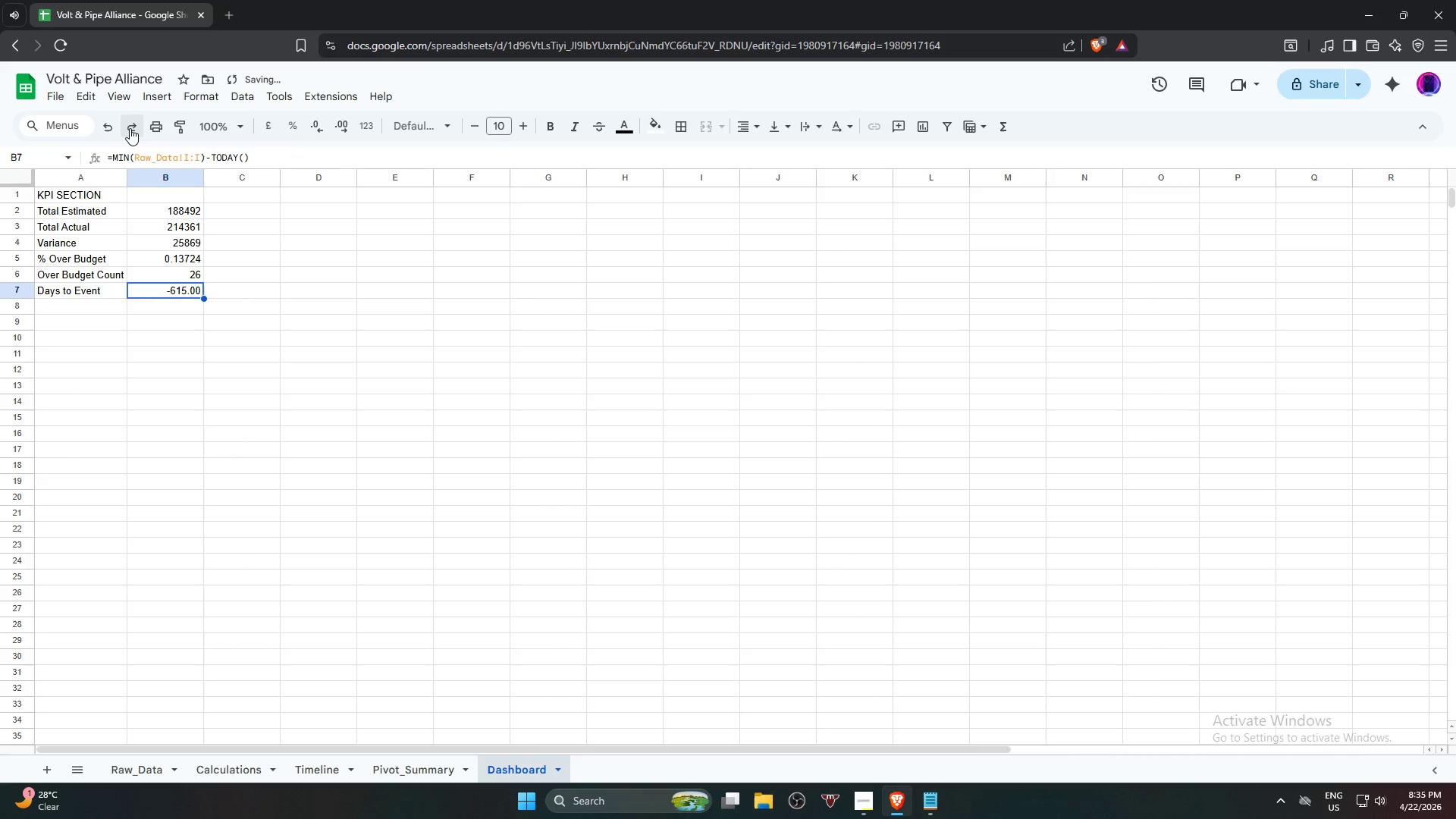 
triple_click([130, 128])
 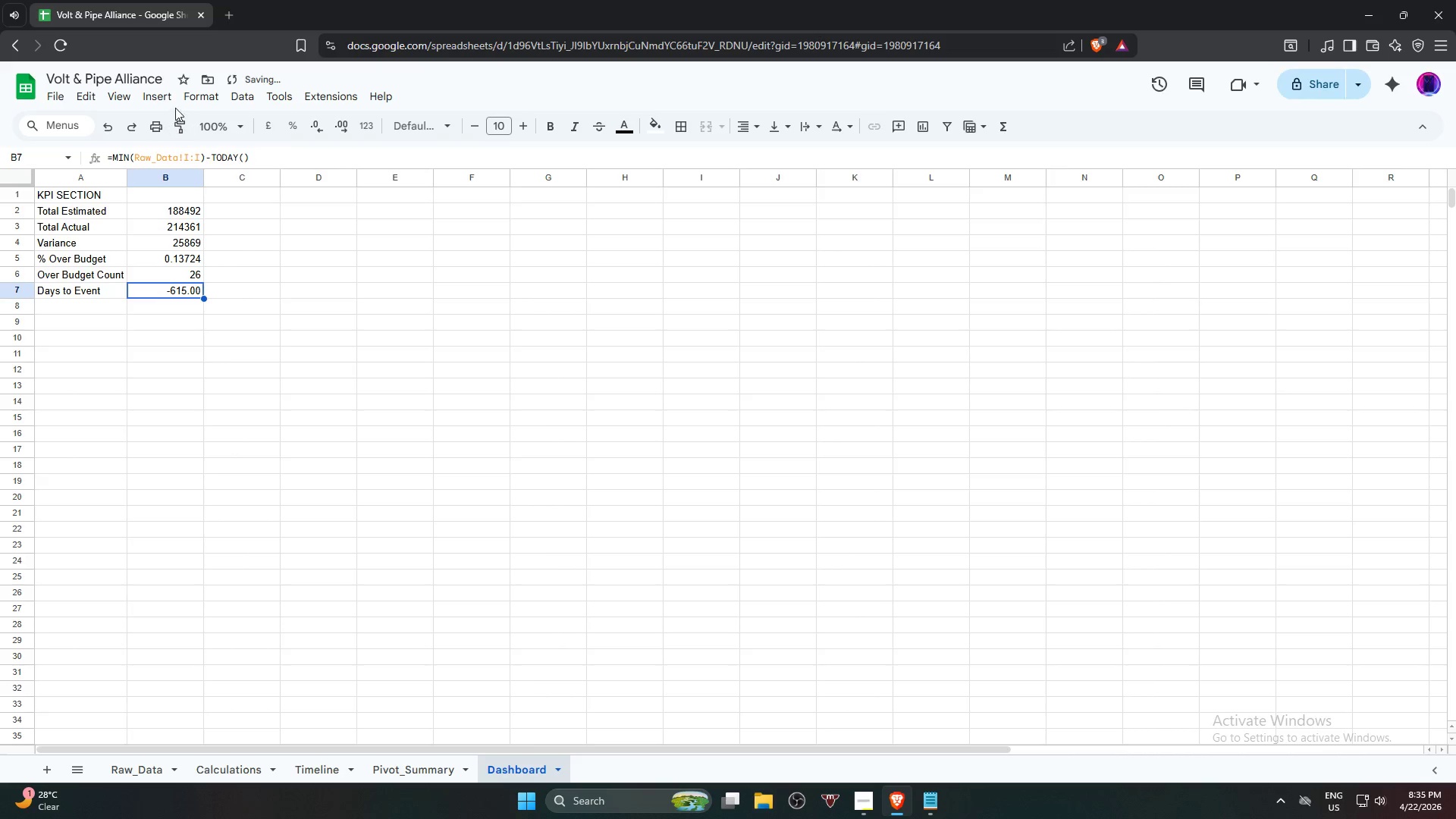 
left_click([198, 95])
 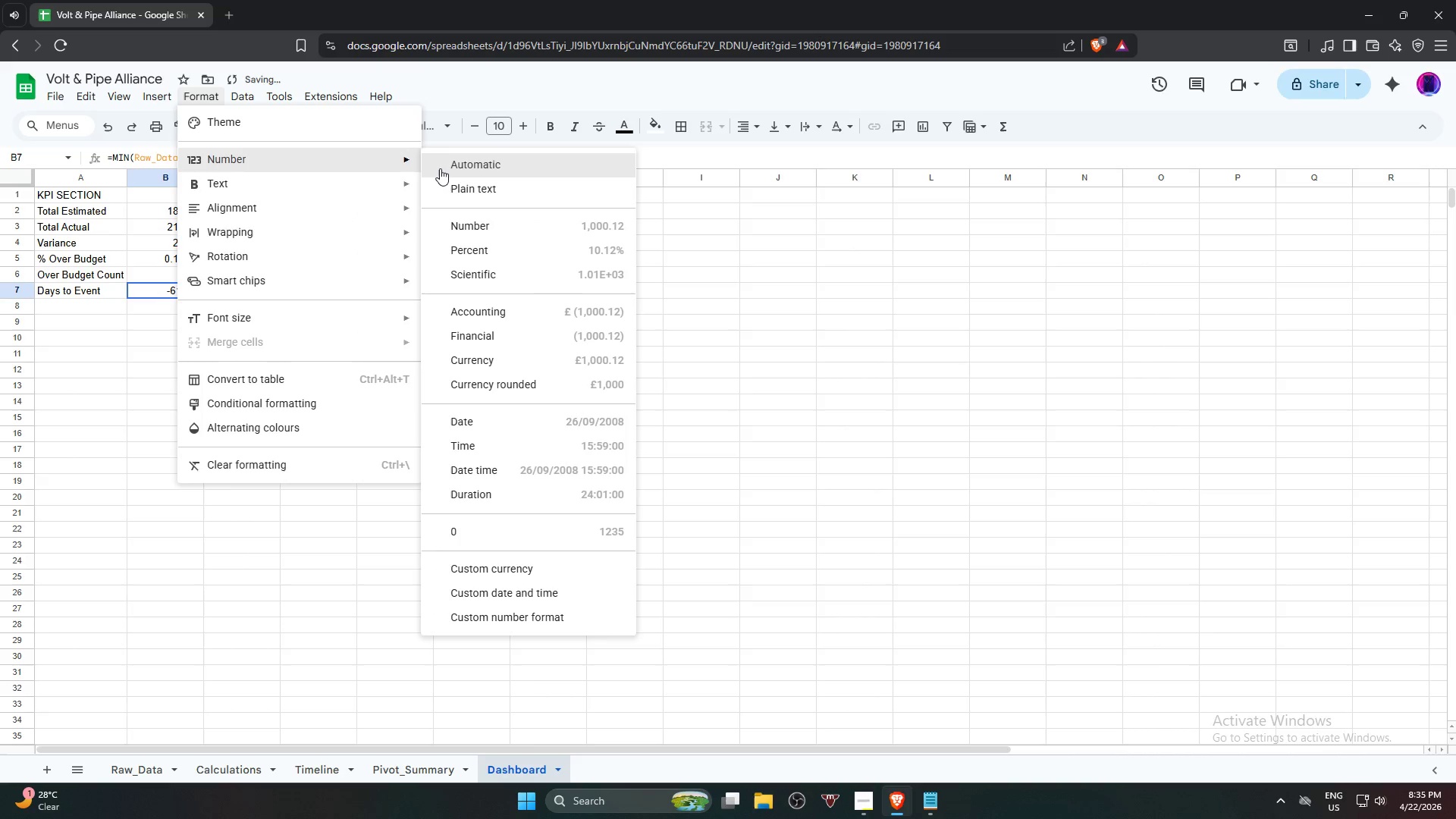 
left_click([444, 168])
 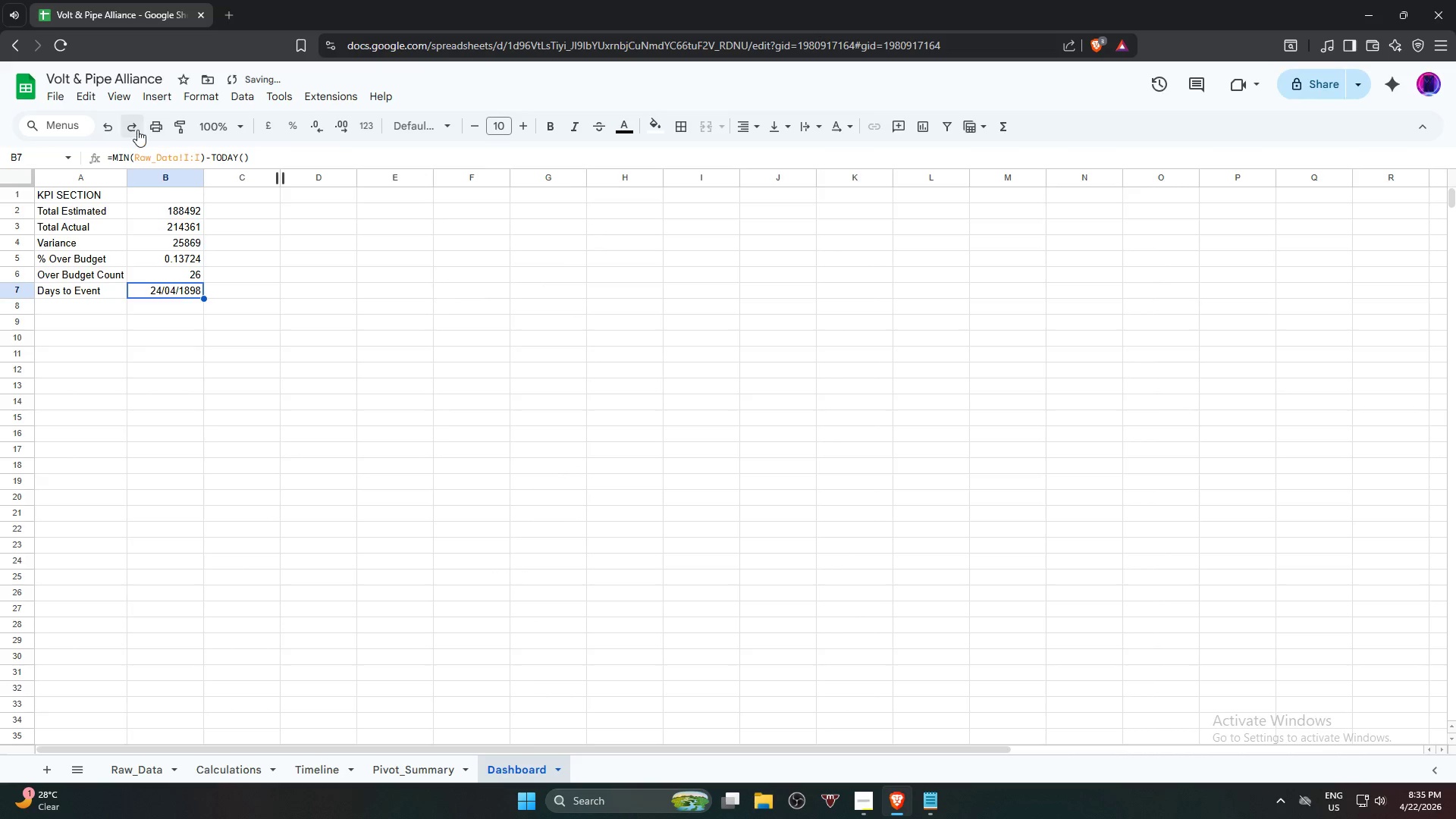 
double_click([136, 130])
 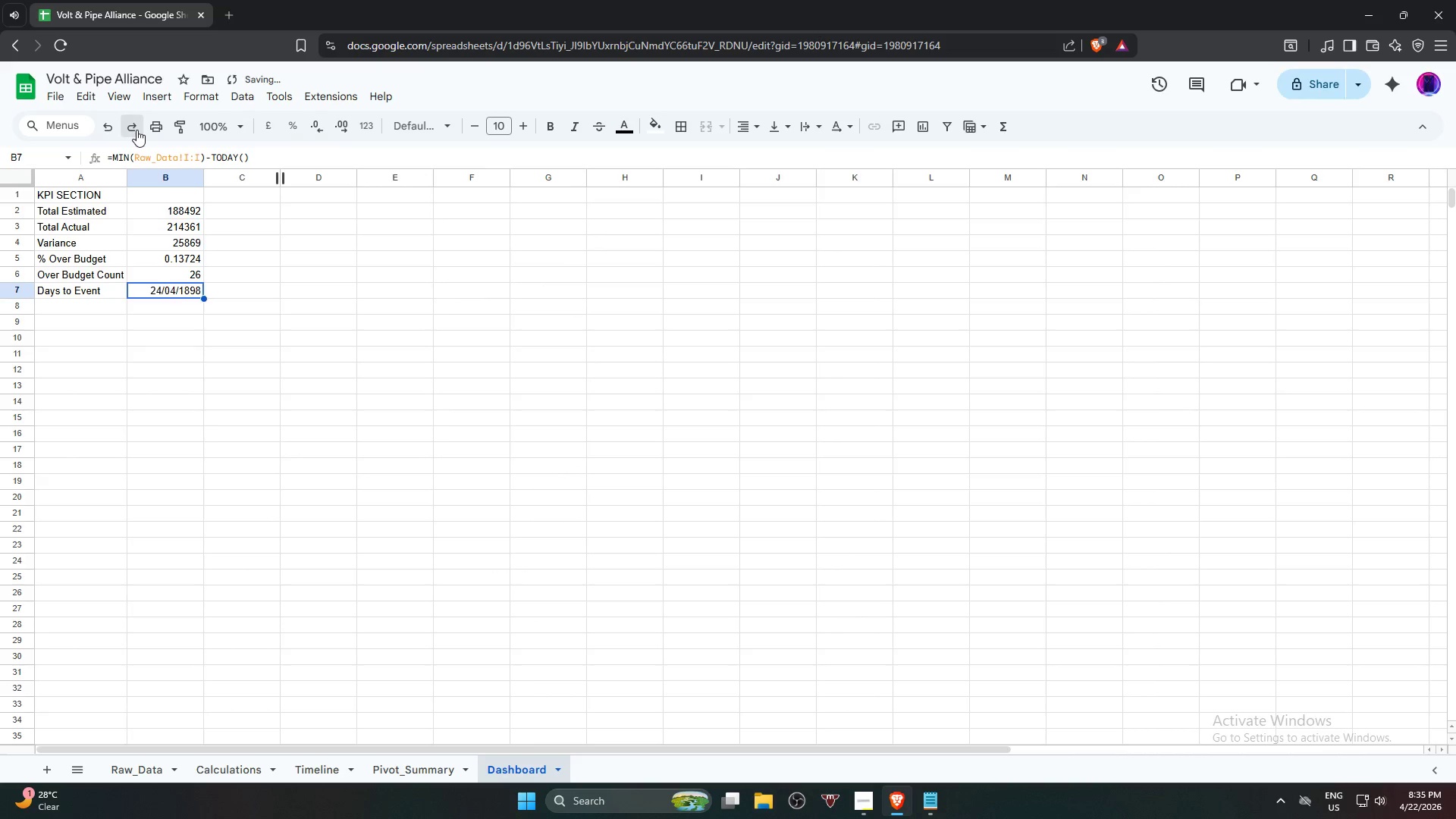 
triple_click([136, 130])
 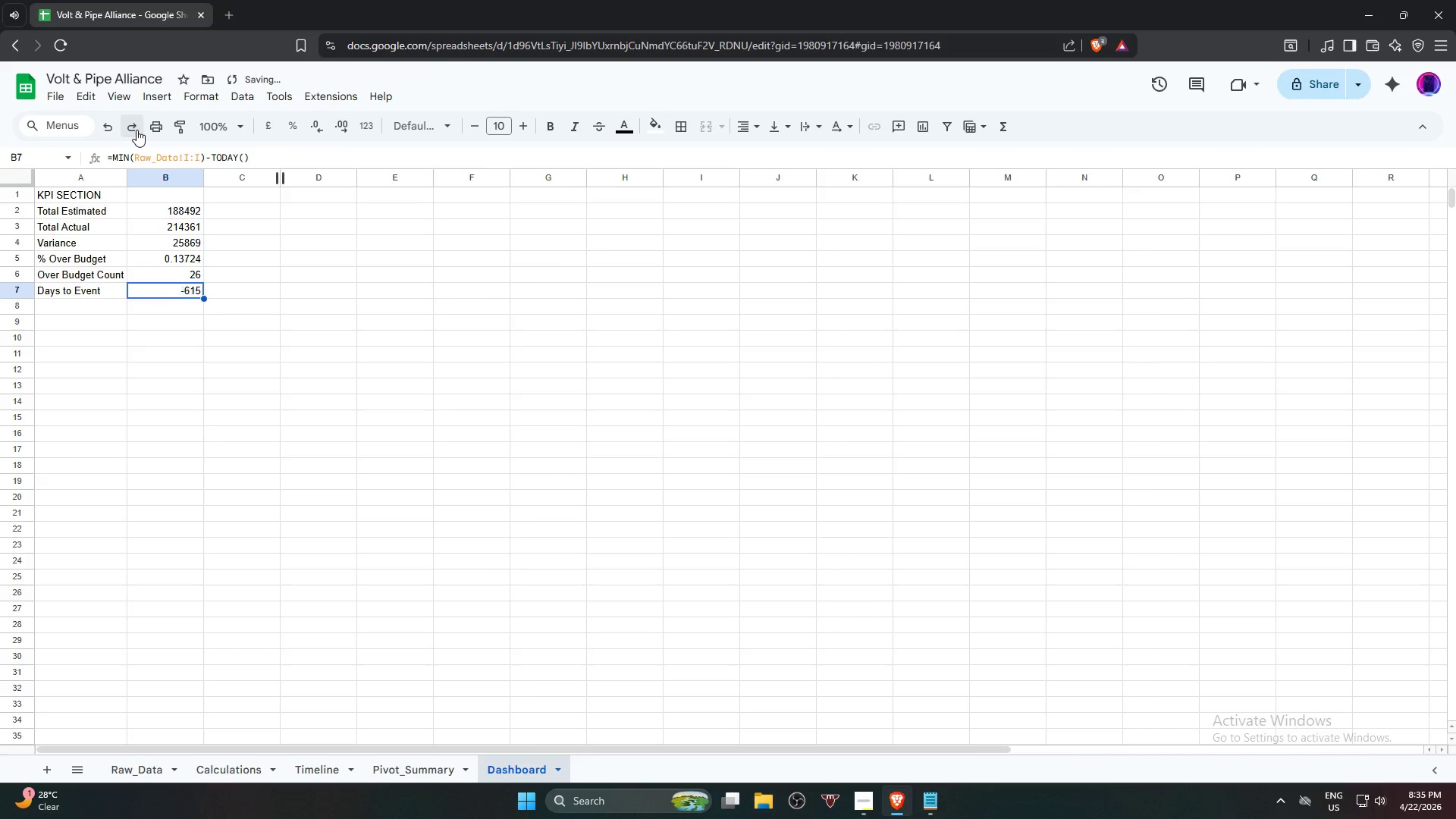 
triple_click([136, 130])
 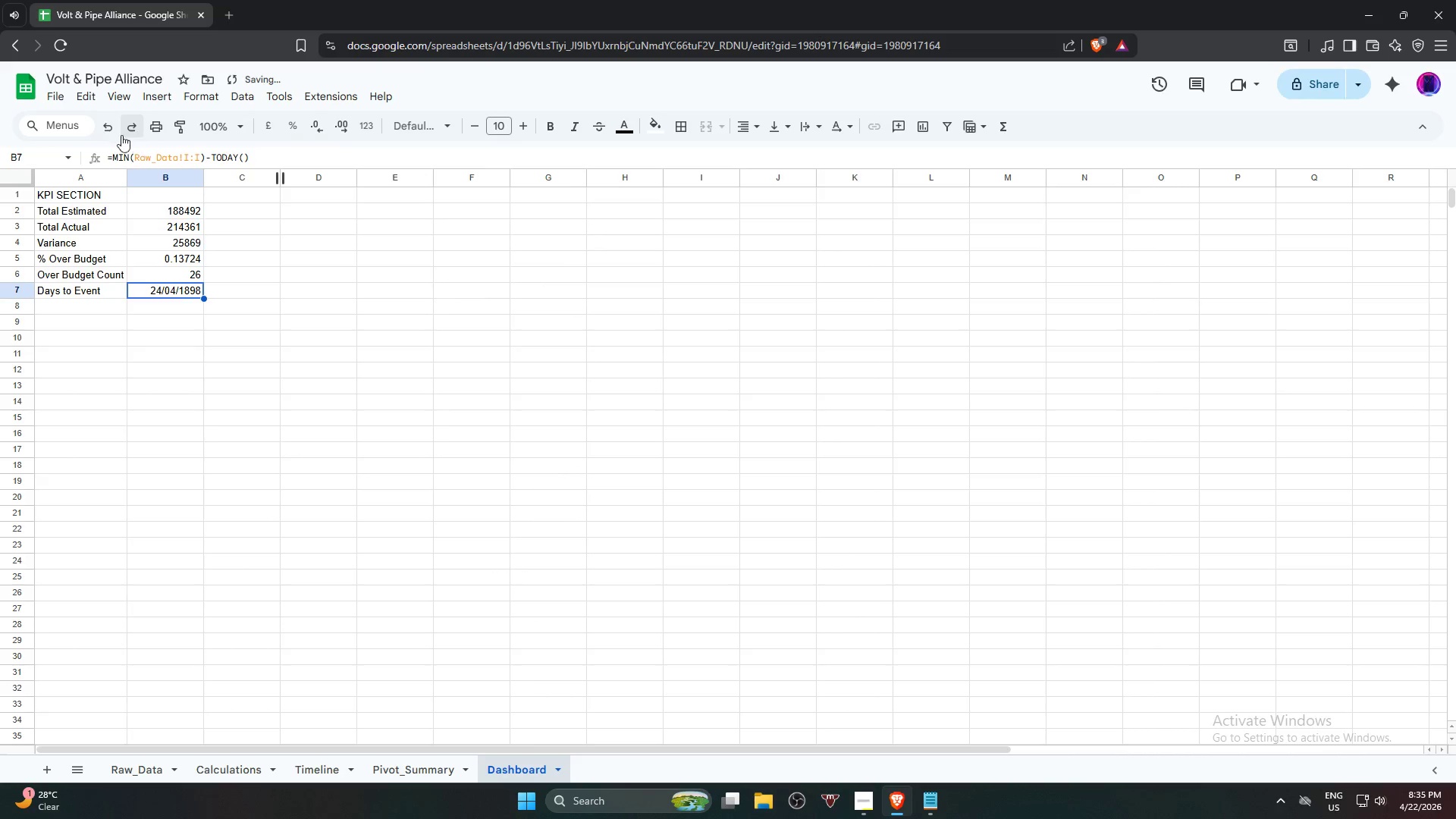 
left_click([108, 132])
 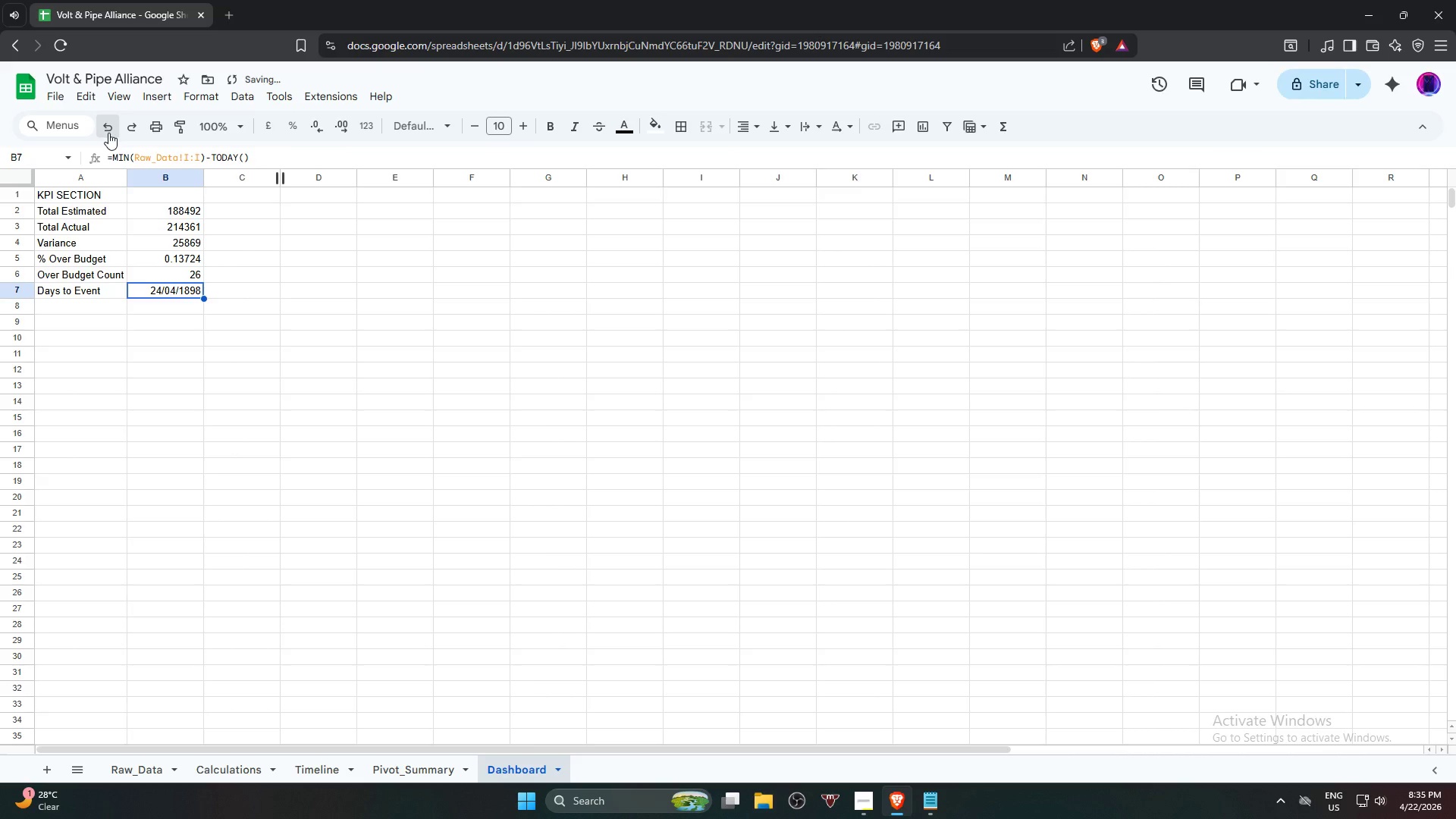 
triple_click([109, 133])
 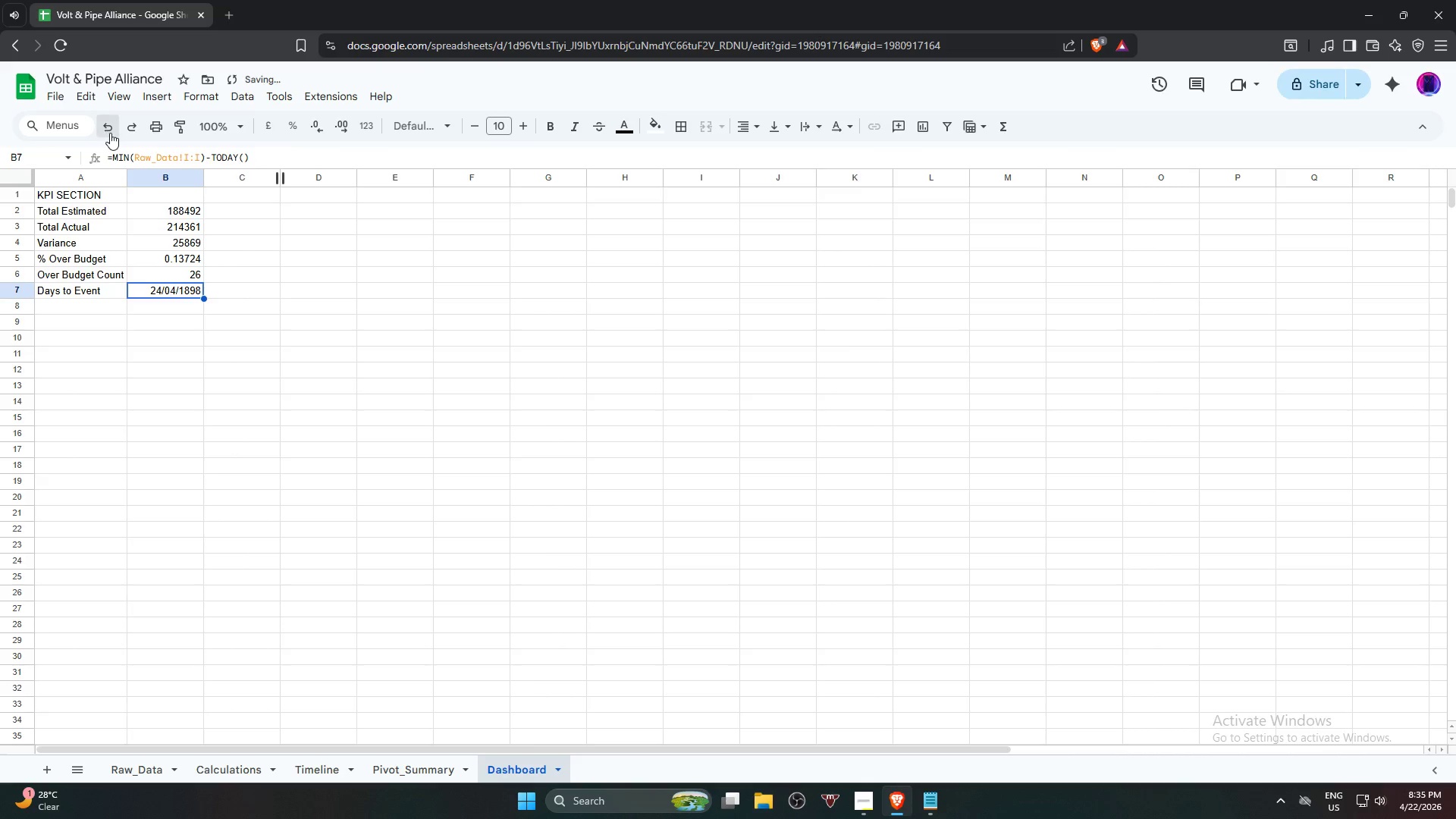 
triple_click([110, 134])
 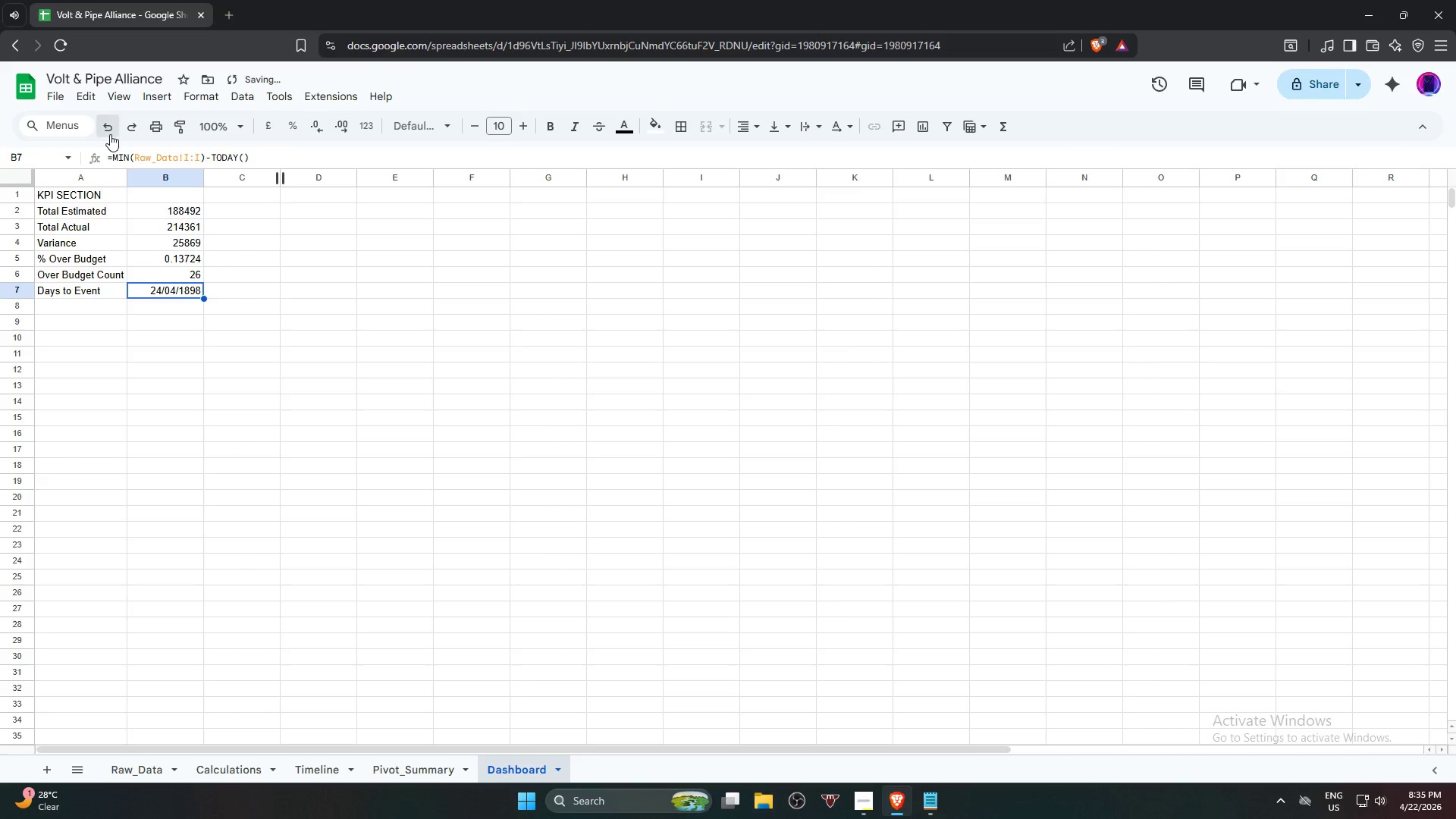 
triple_click([110, 134])
 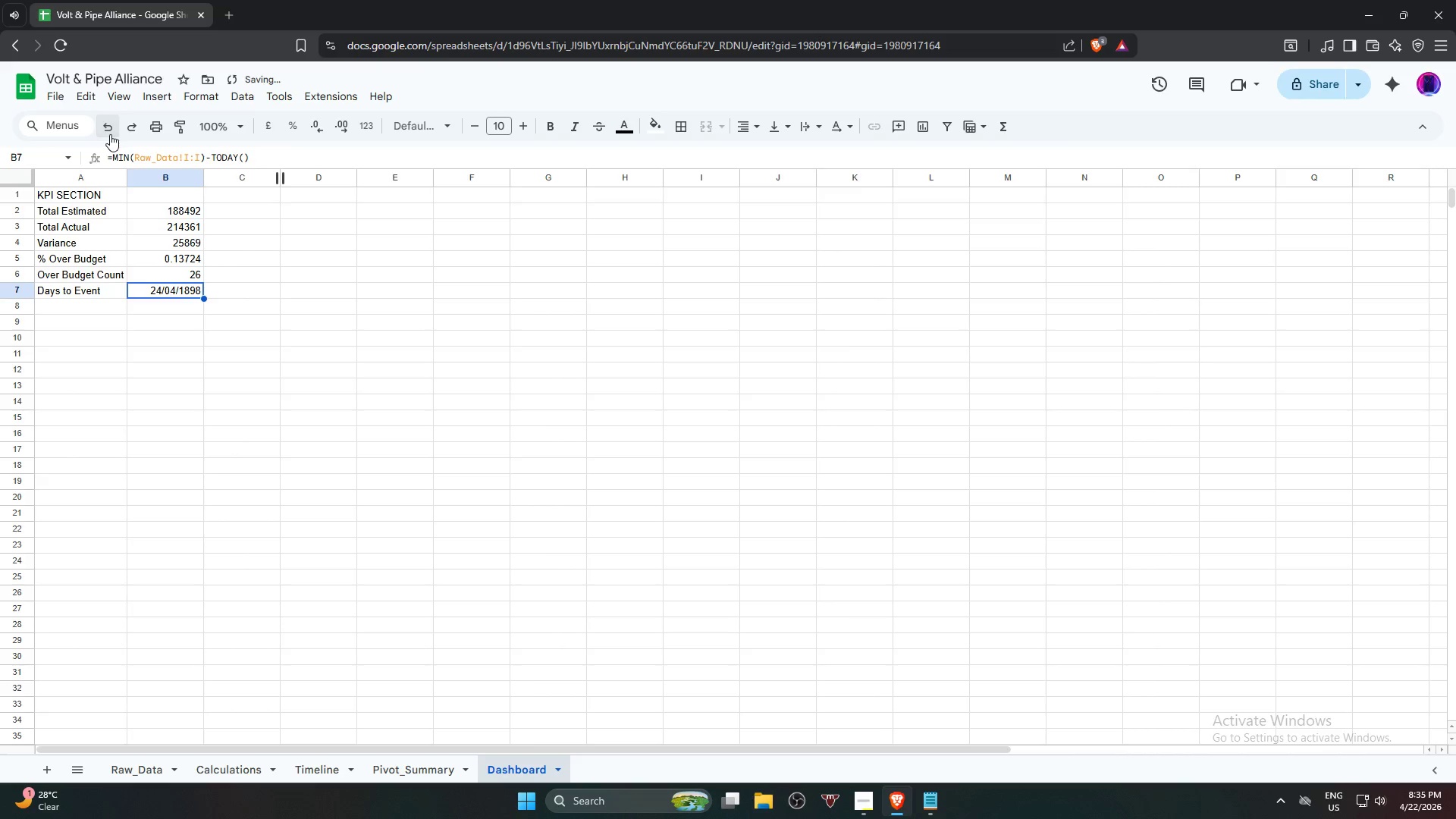 
triple_click([110, 134])
 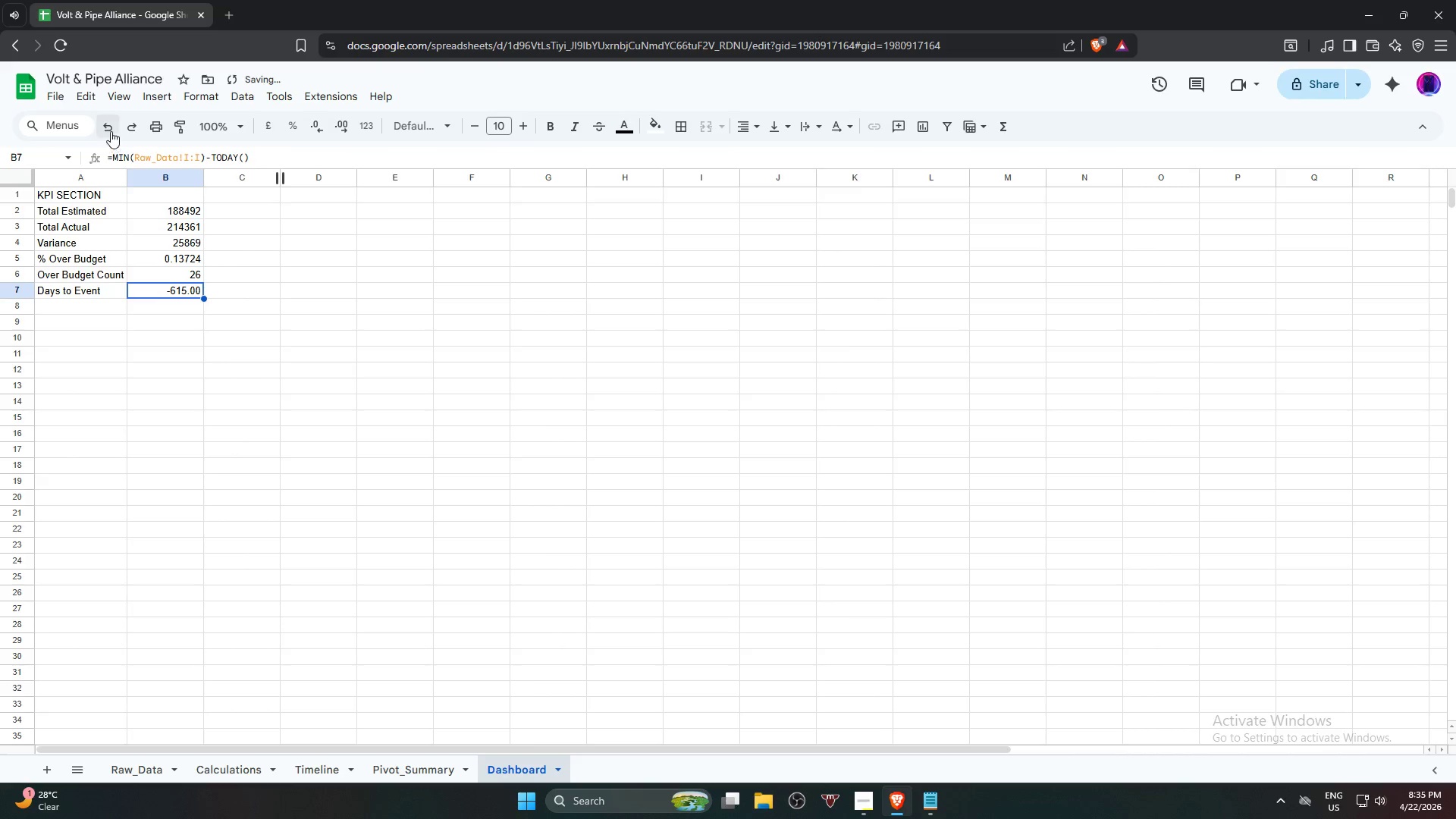 
double_click([111, 127])
 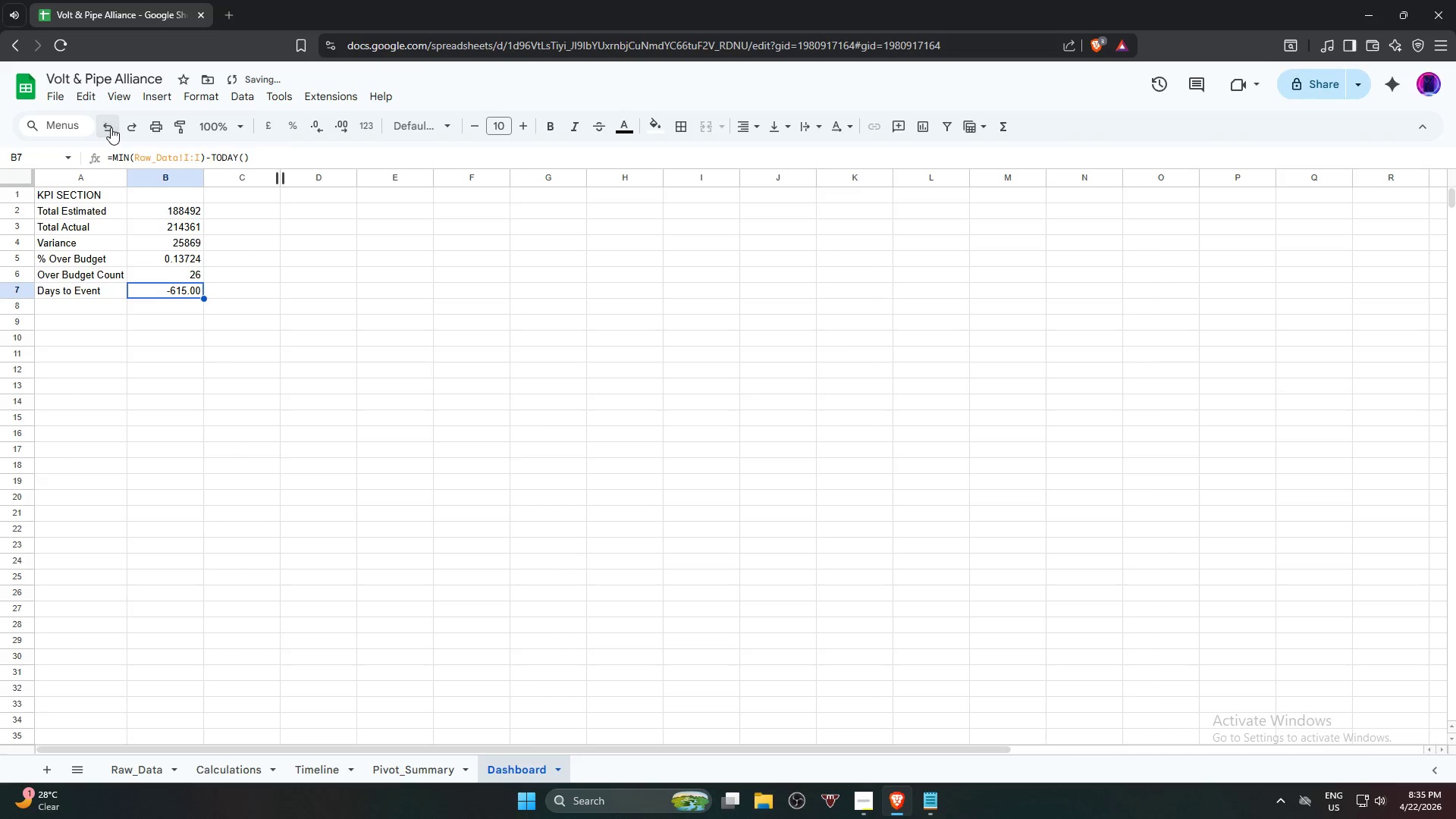 
triple_click([111, 127])
 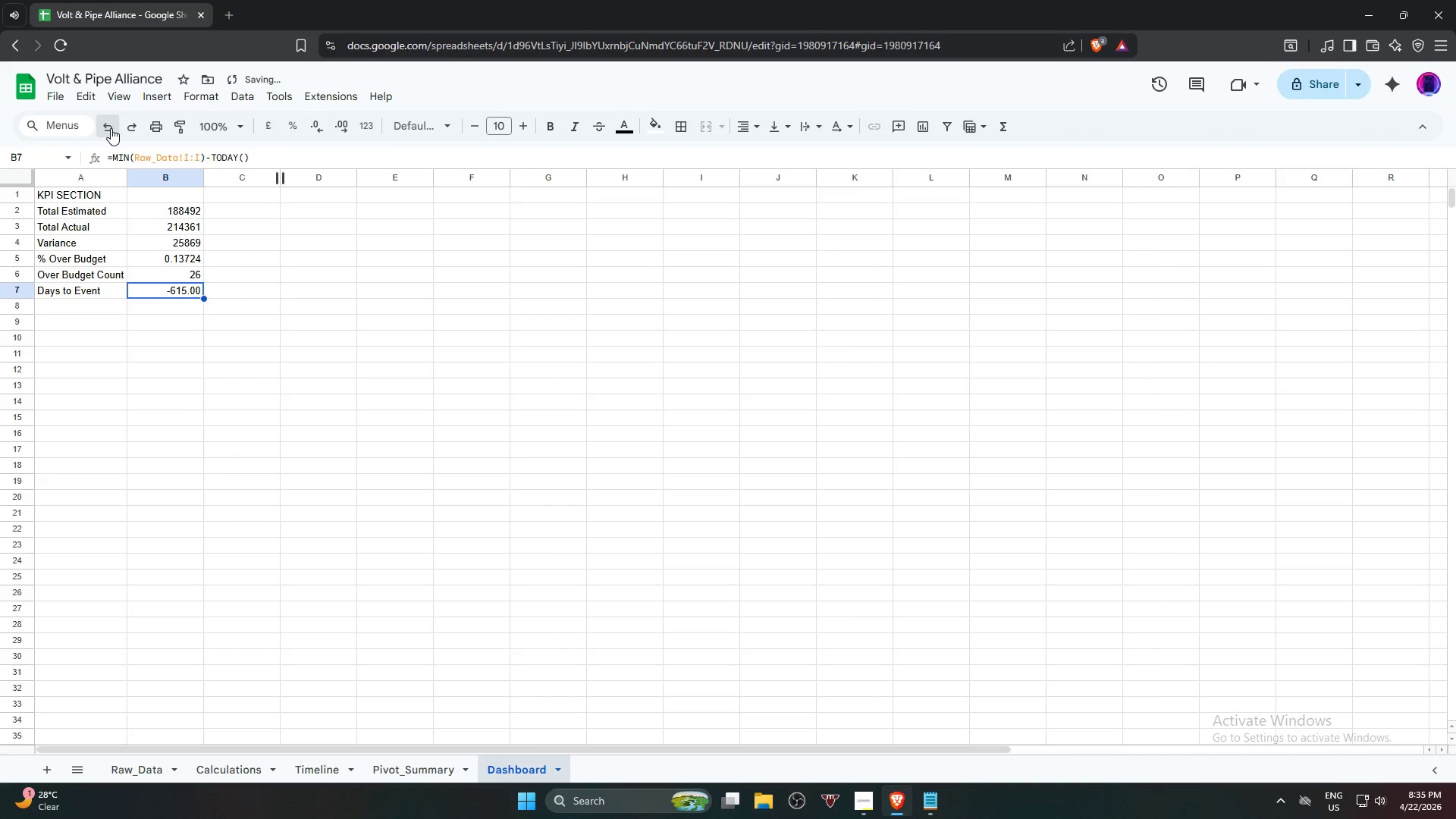 
triple_click([111, 128])
 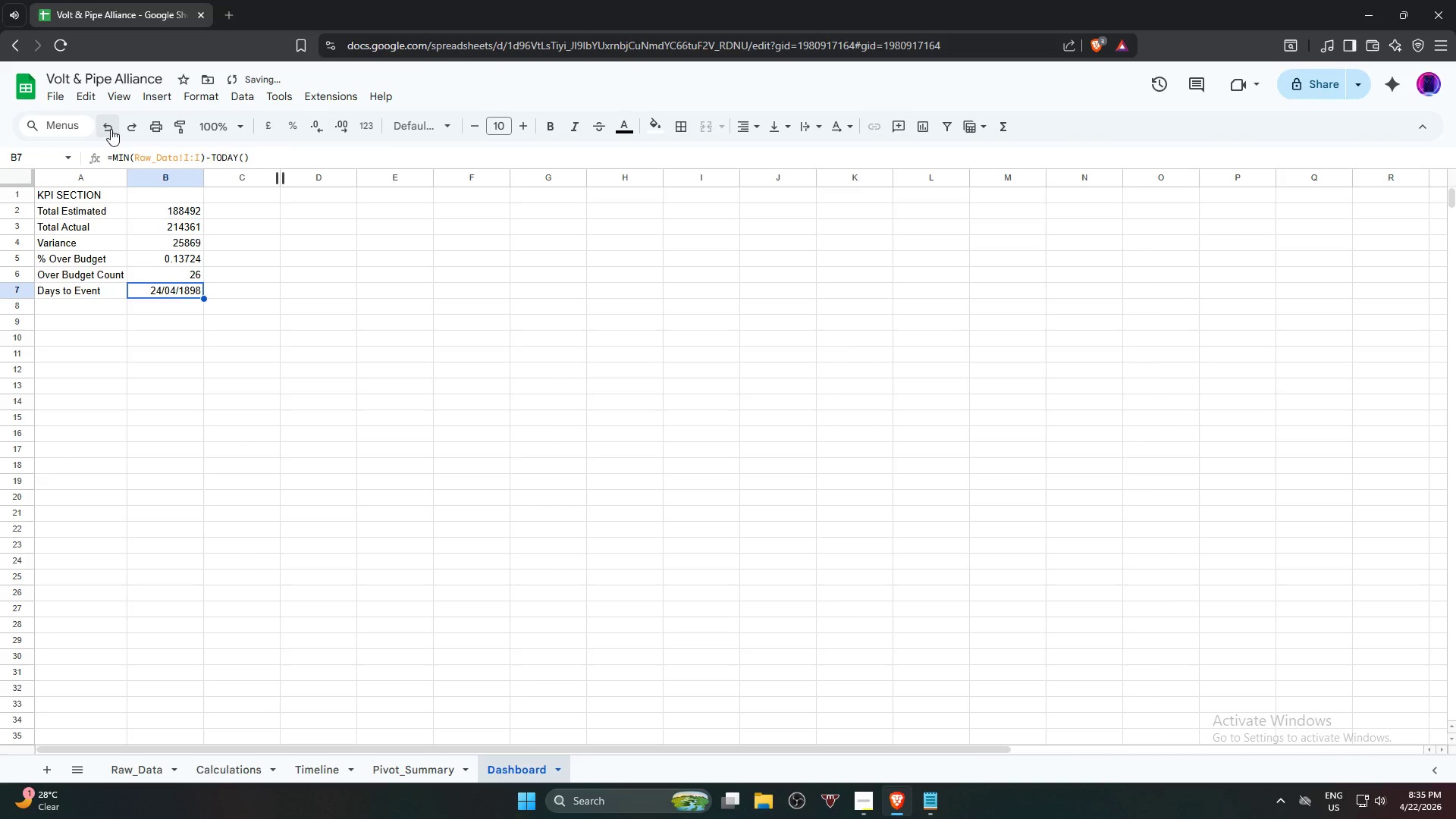 
triple_click([111, 129])
 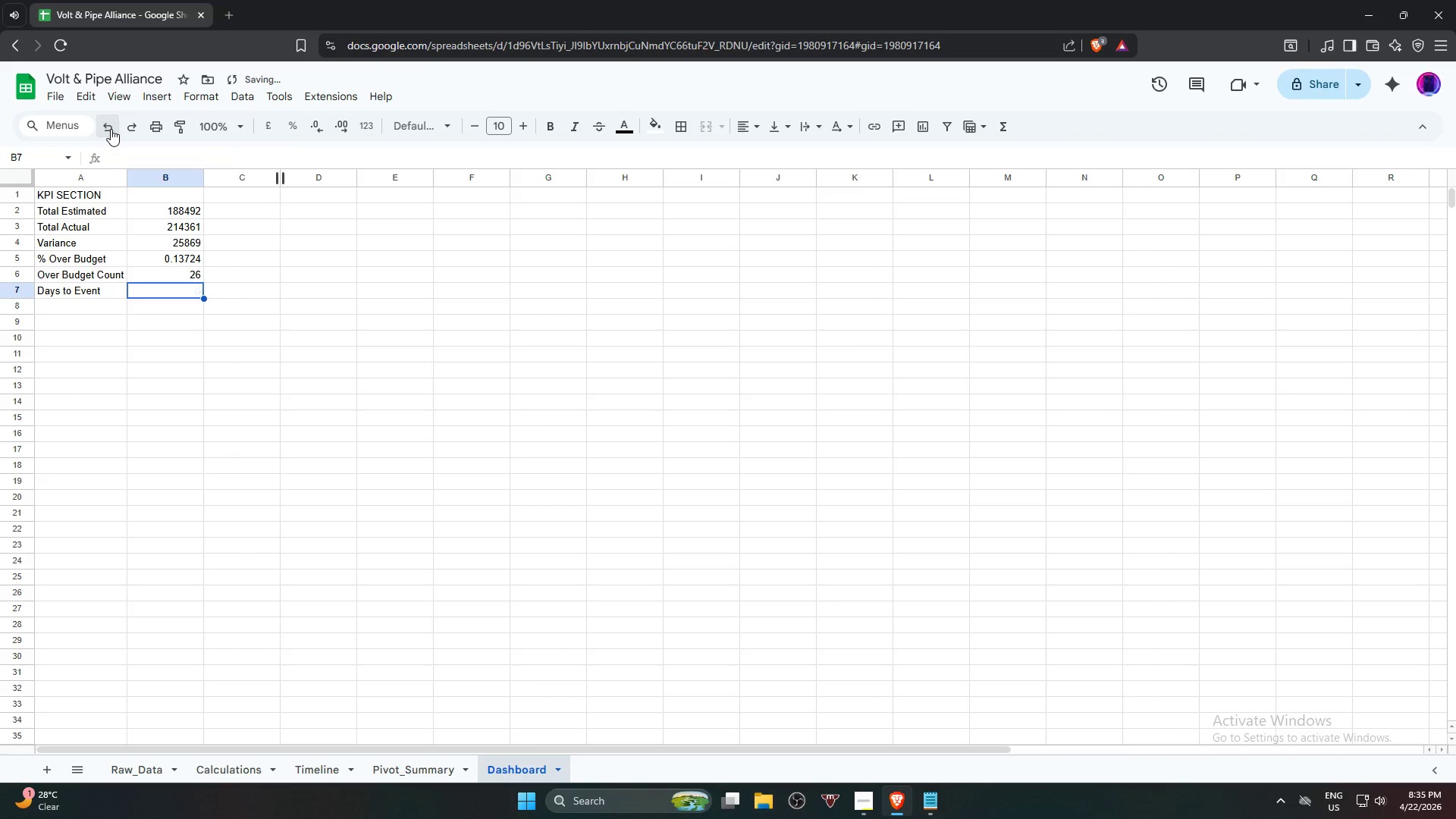 
triple_click([111, 129])
 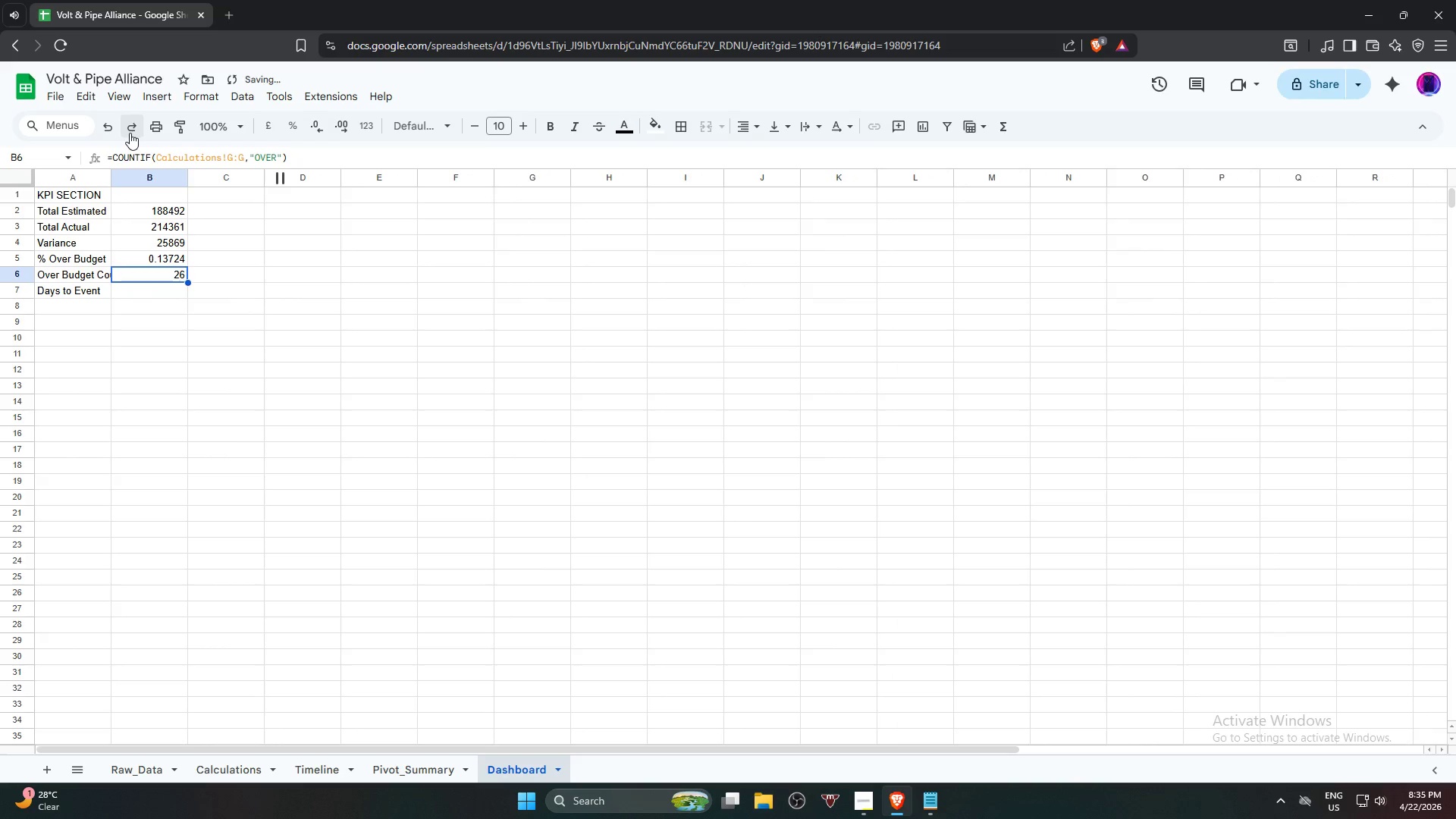 
double_click([130, 133])
 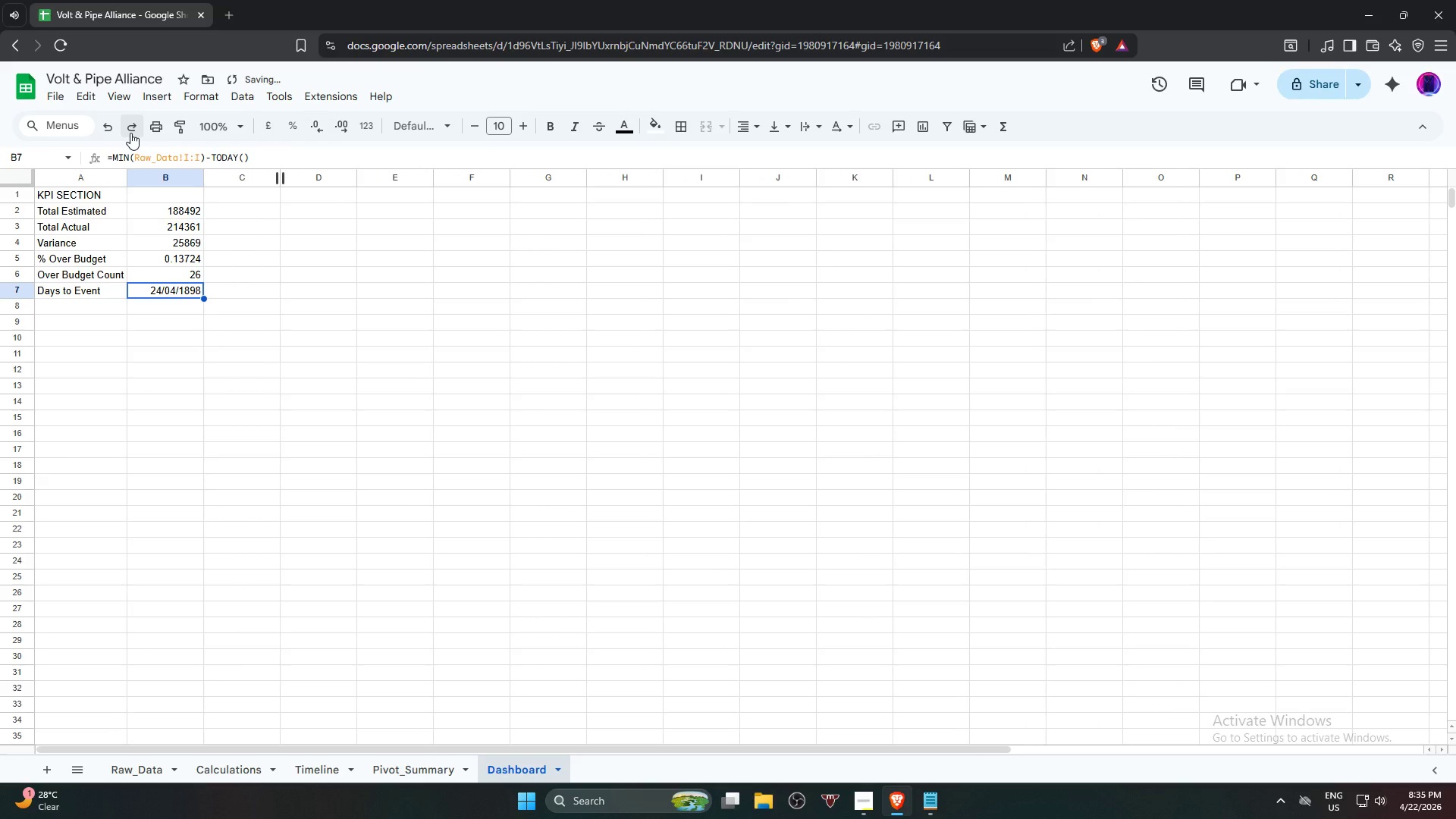 
triple_click([130, 133])
 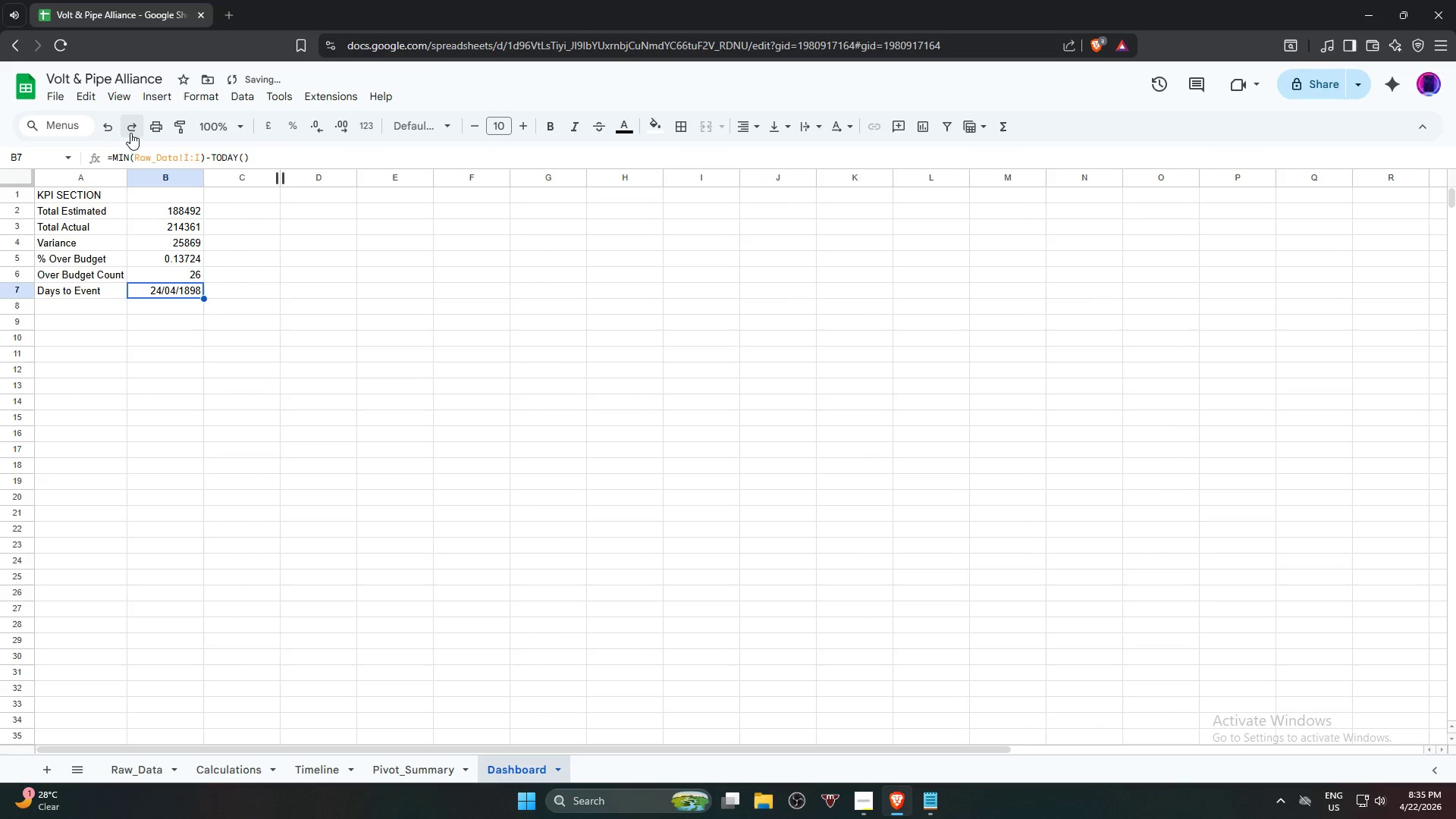 
left_click([130, 133])
 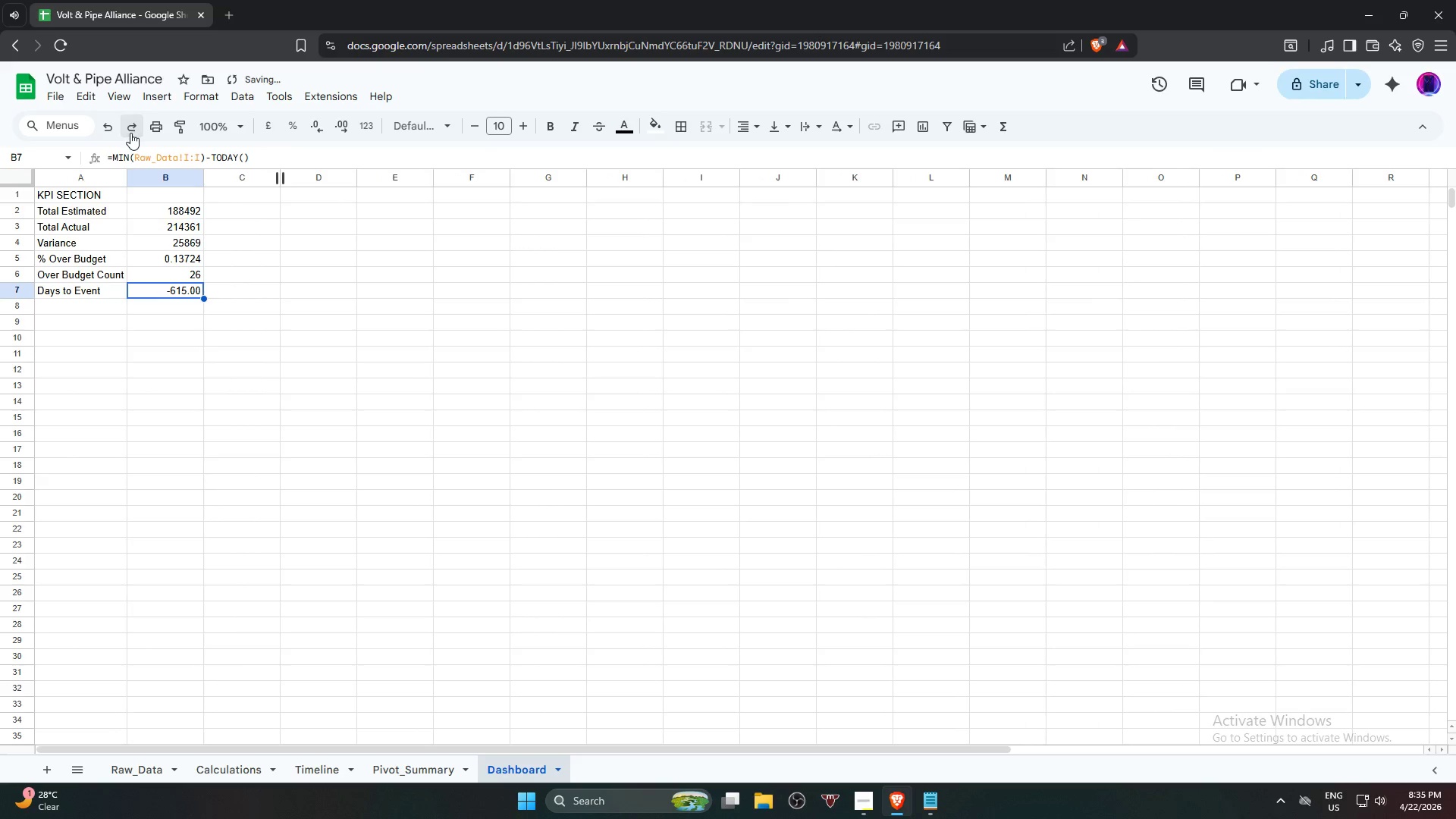 
double_click([130, 133])
 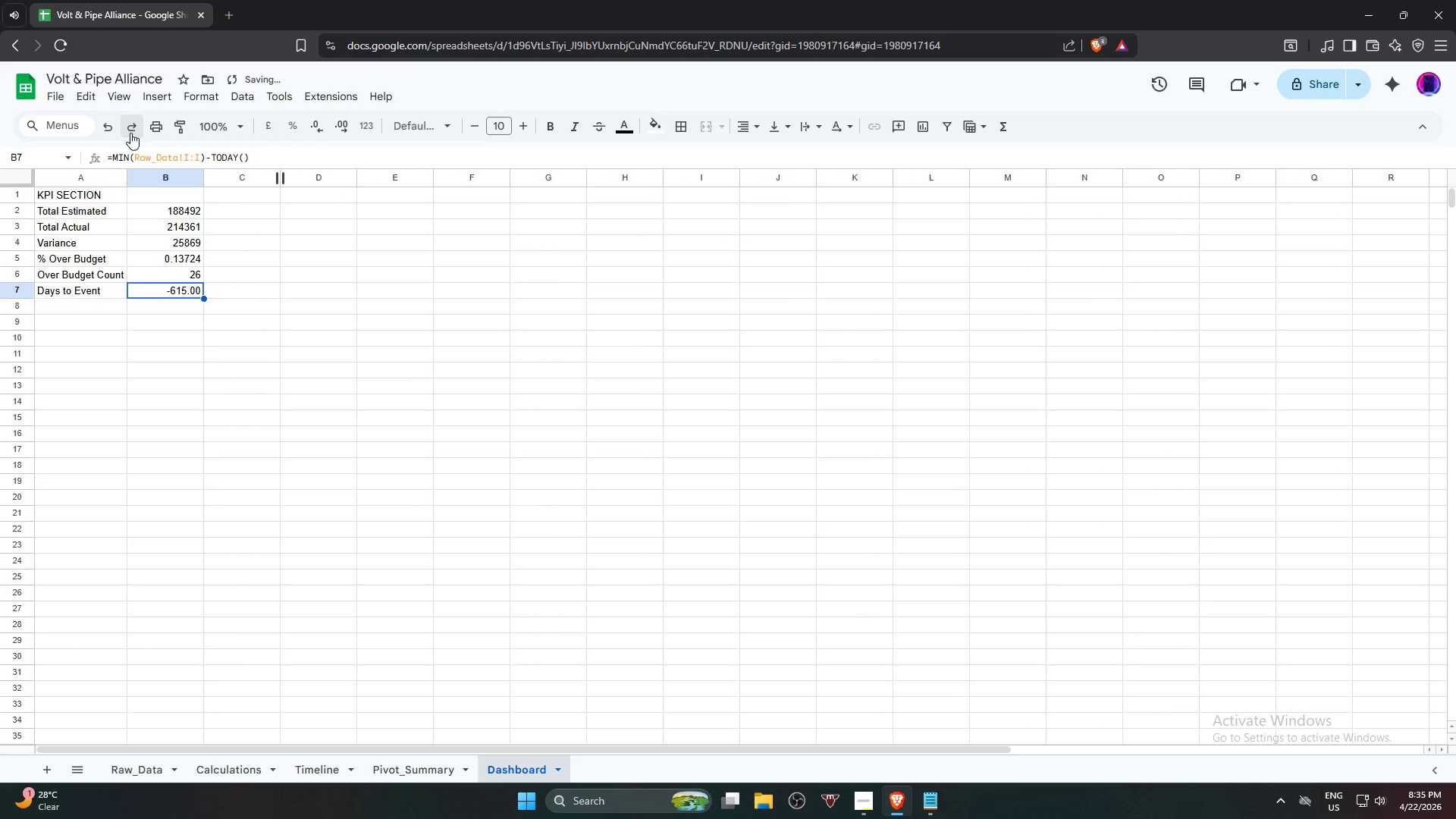 
triple_click([130, 133])
 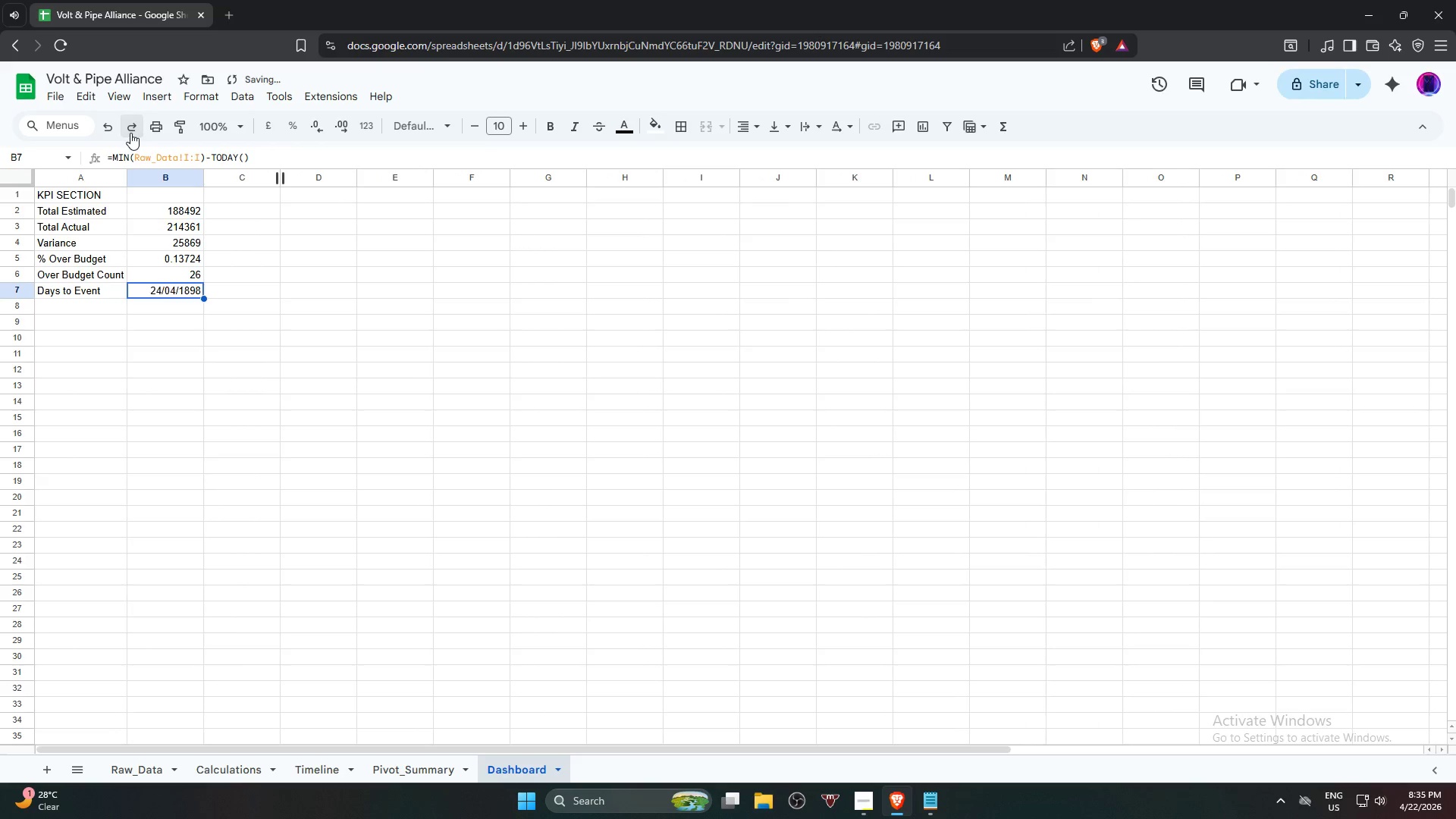 
triple_click([130, 133])
 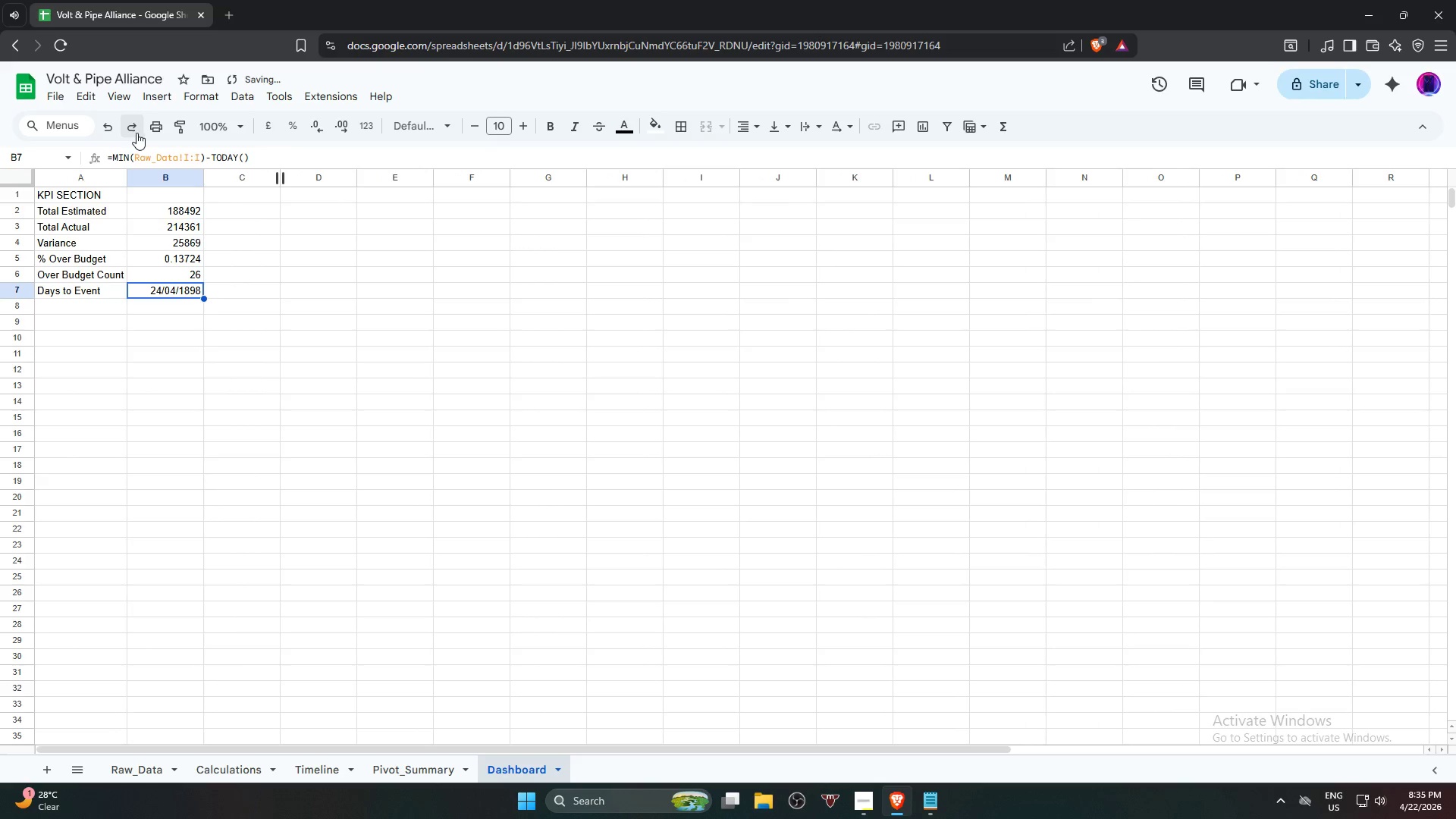 
double_click([136, 133])
 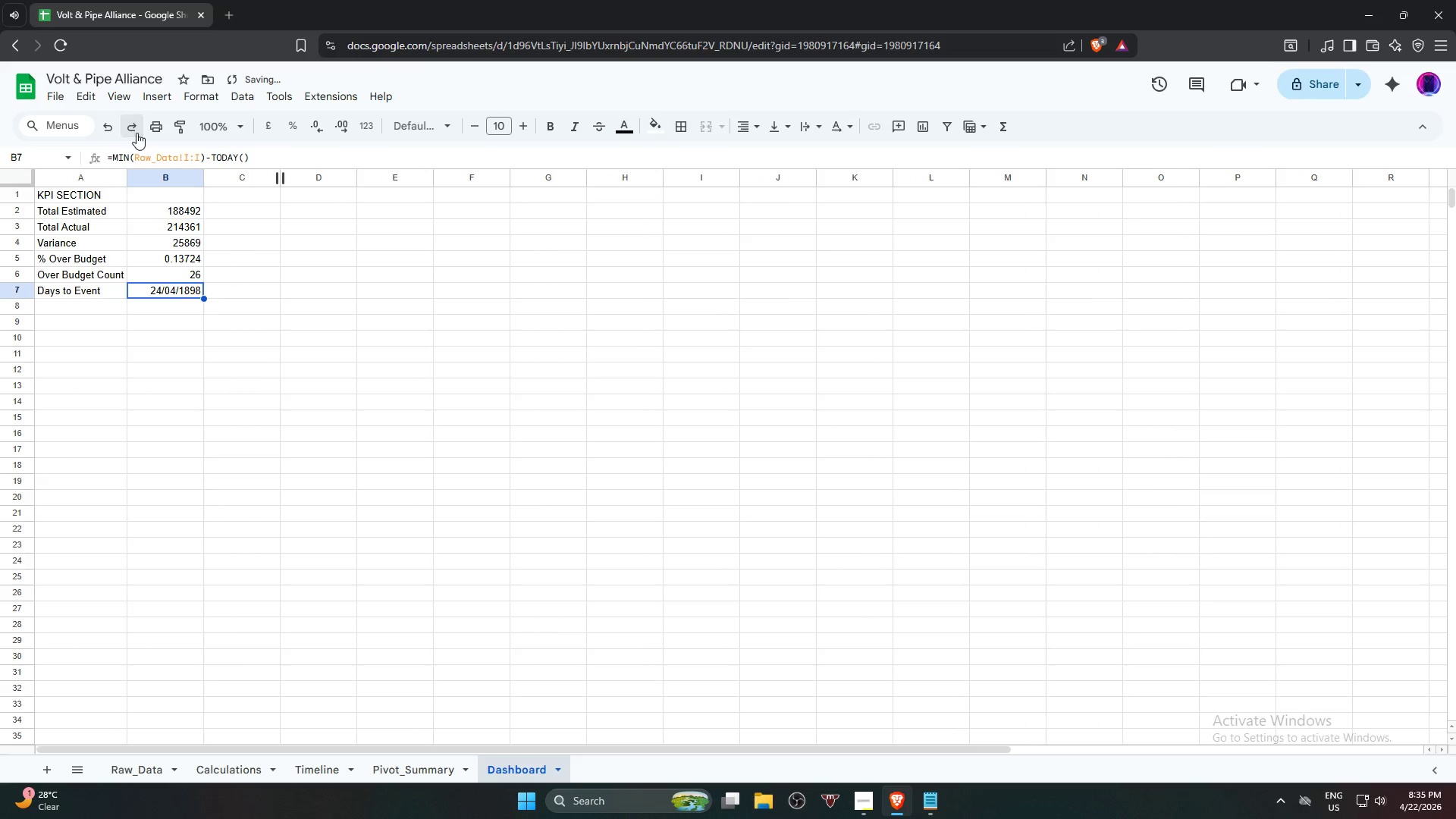 
triple_click([136, 133])
 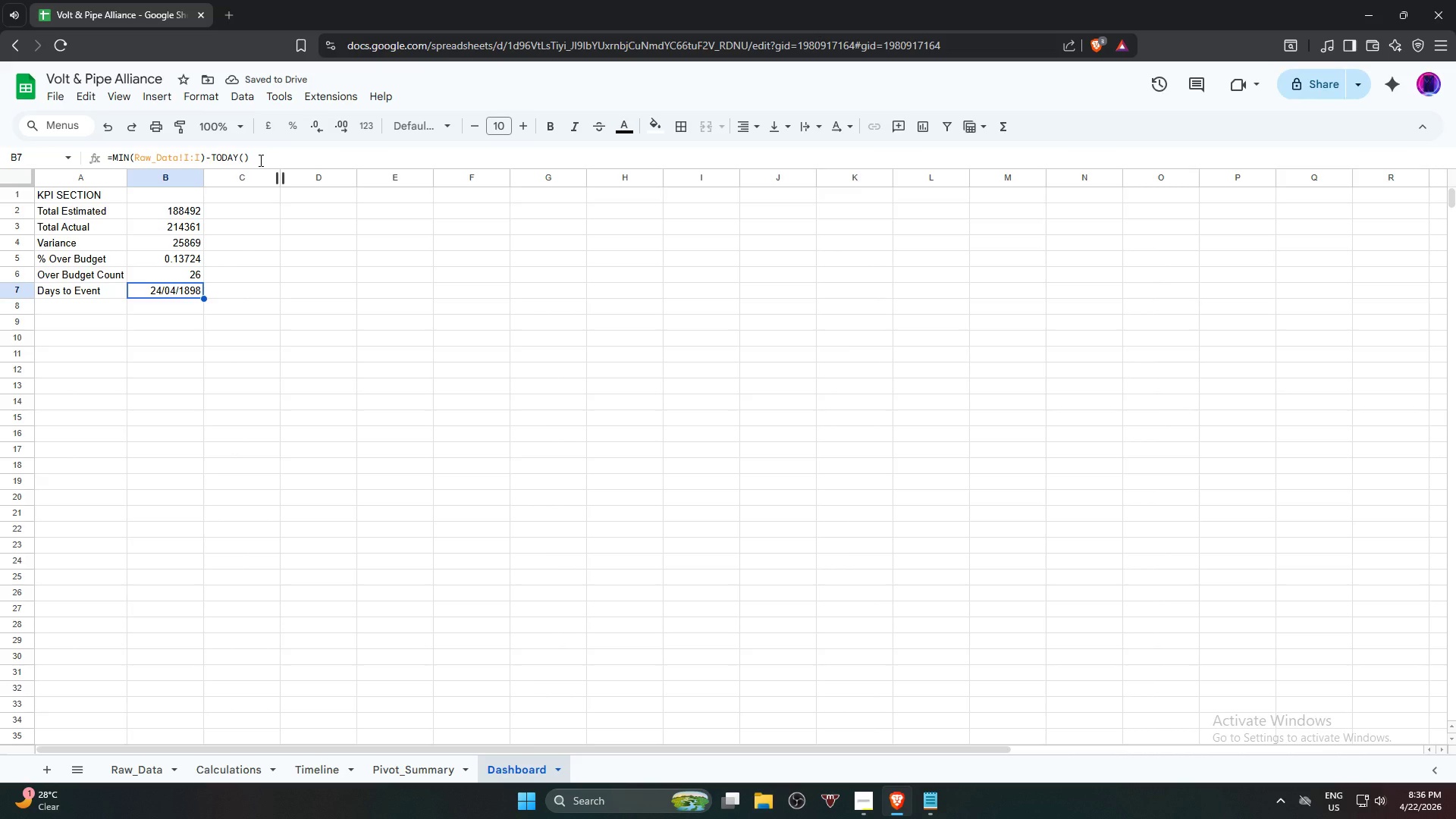 
wait(5.25)
 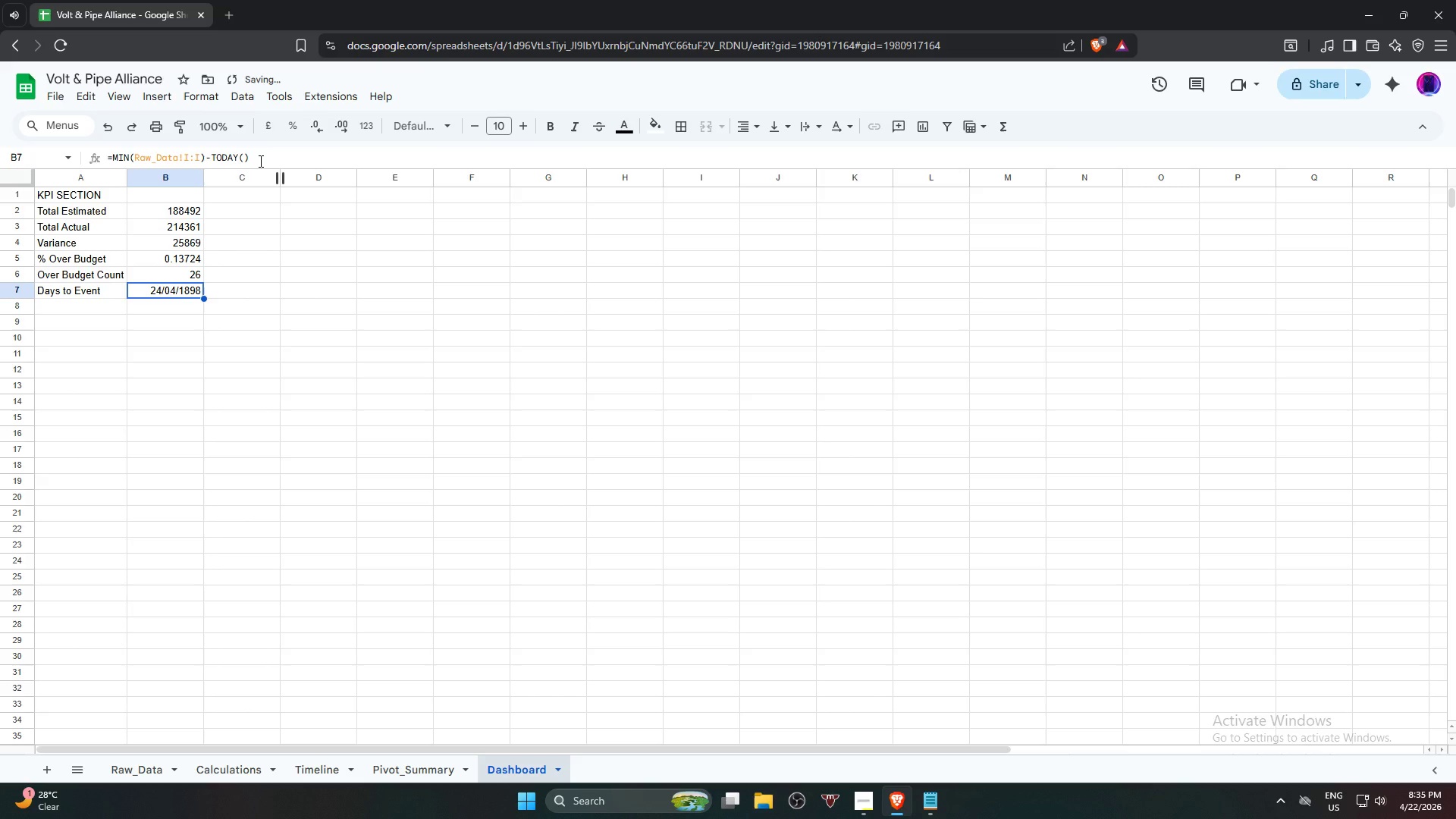 
left_click_drag(start_coordinate=[259, 160], to_coordinate=[115, 165])
 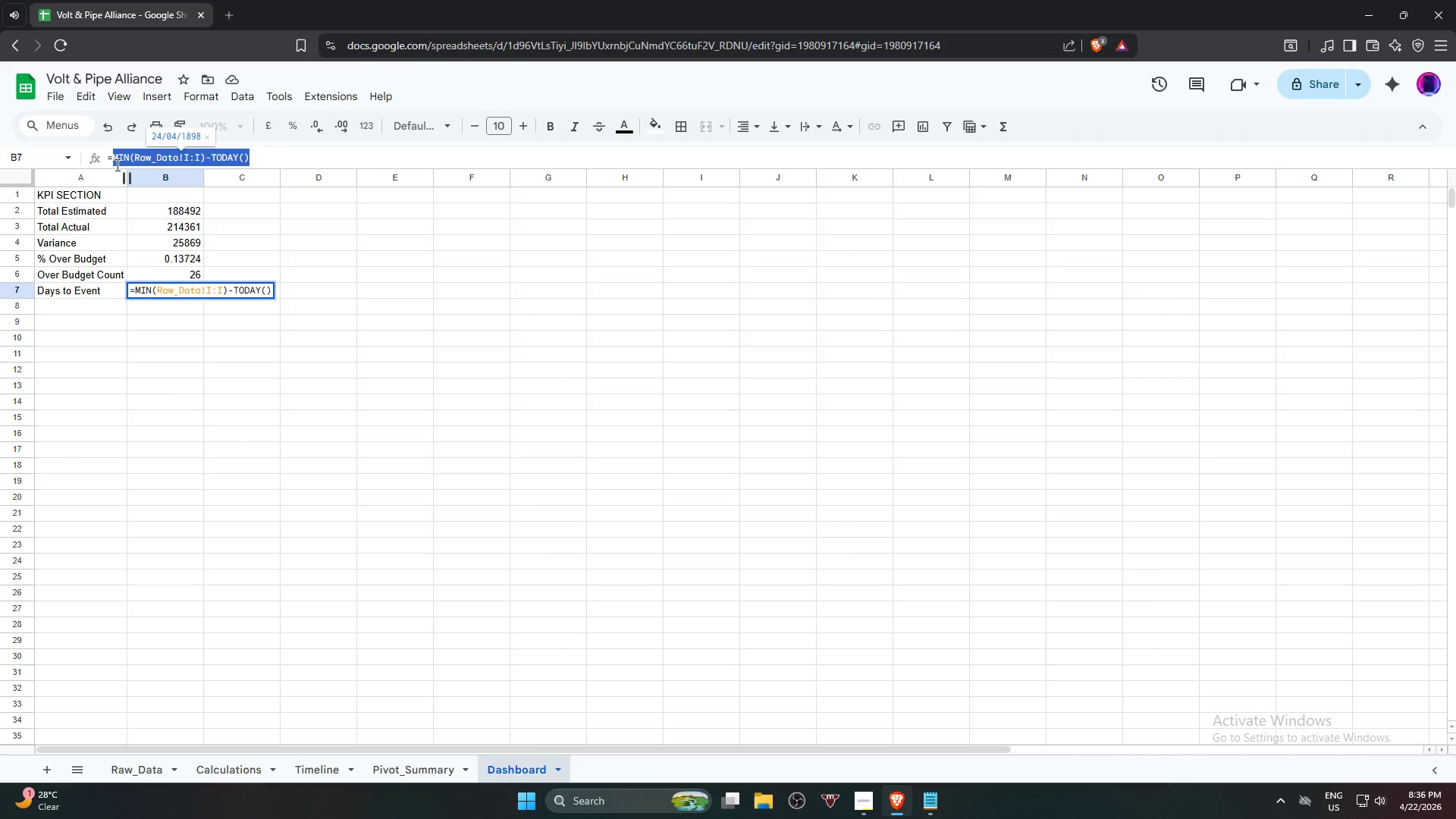 
type(if)
 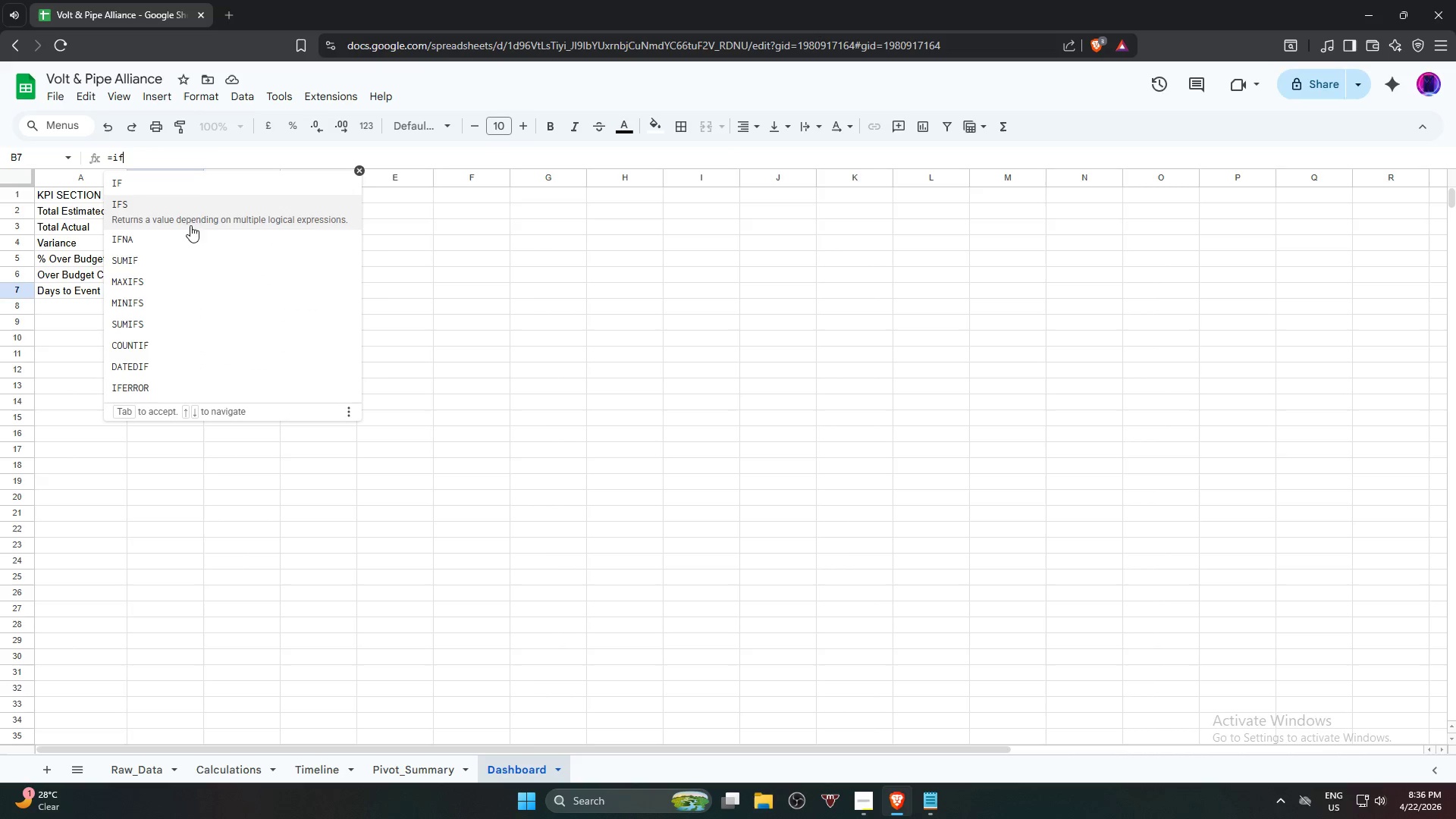 
left_click([214, 184])
 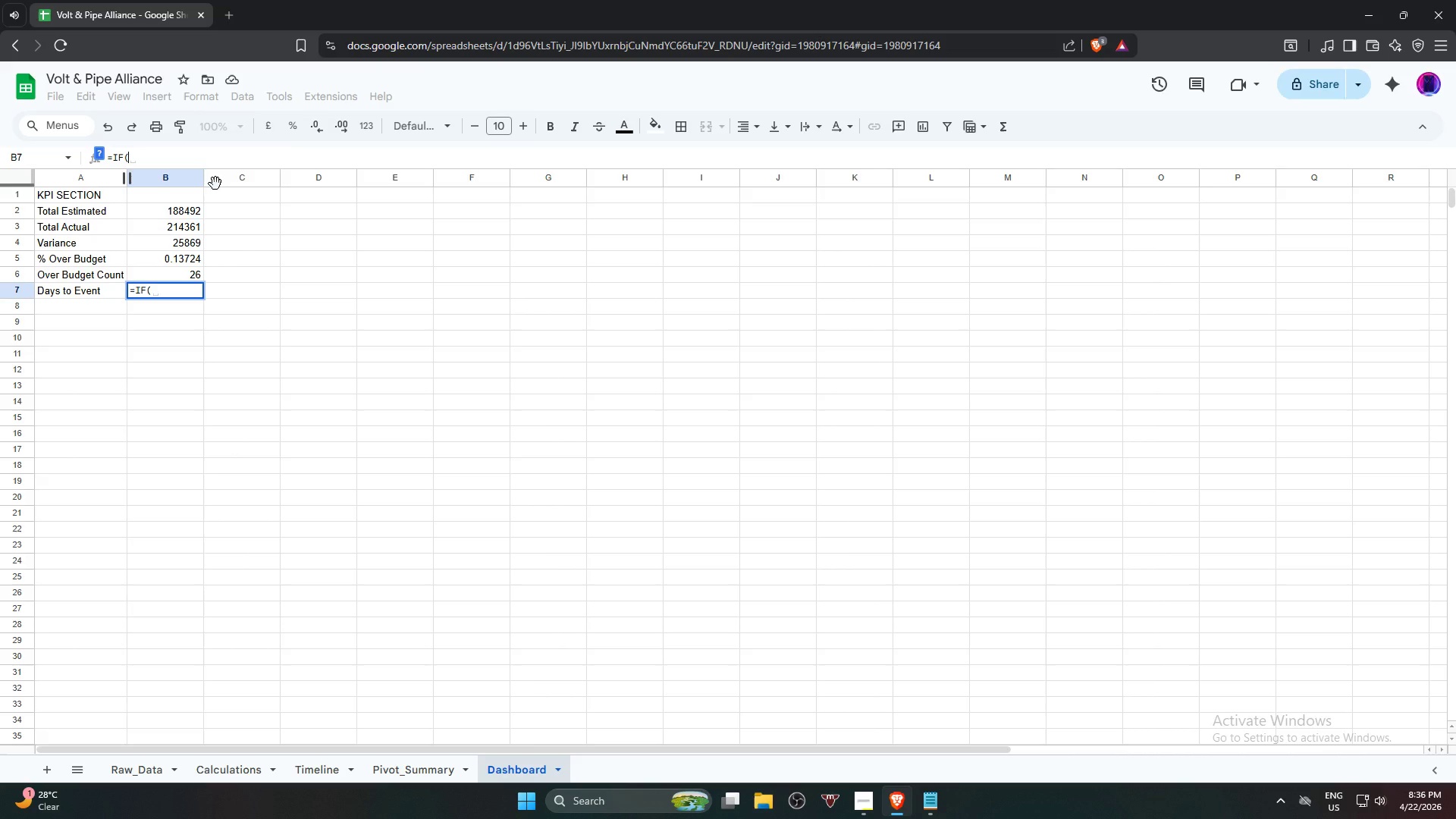 
type(min)
 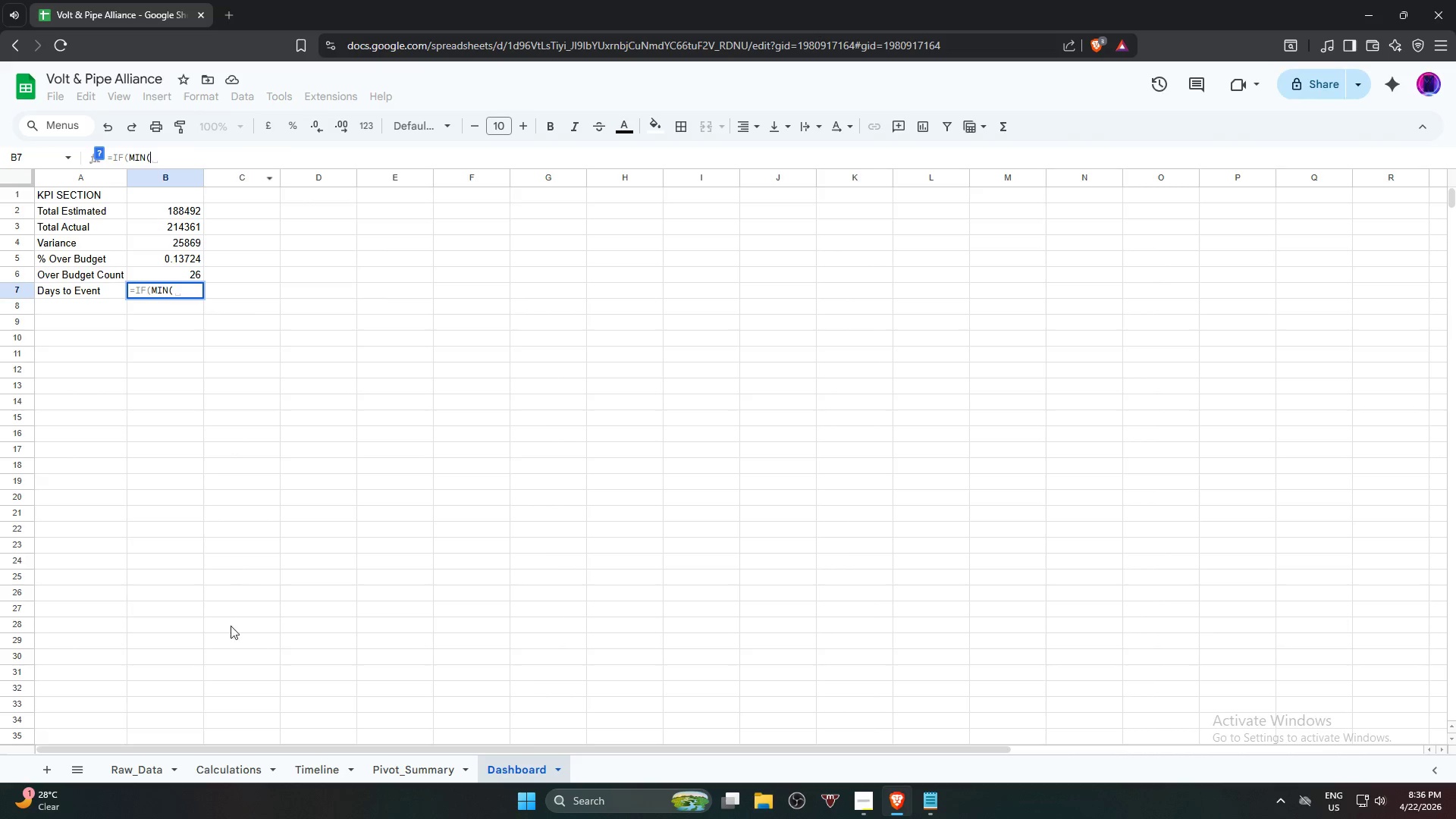 
left_click([143, 769])
 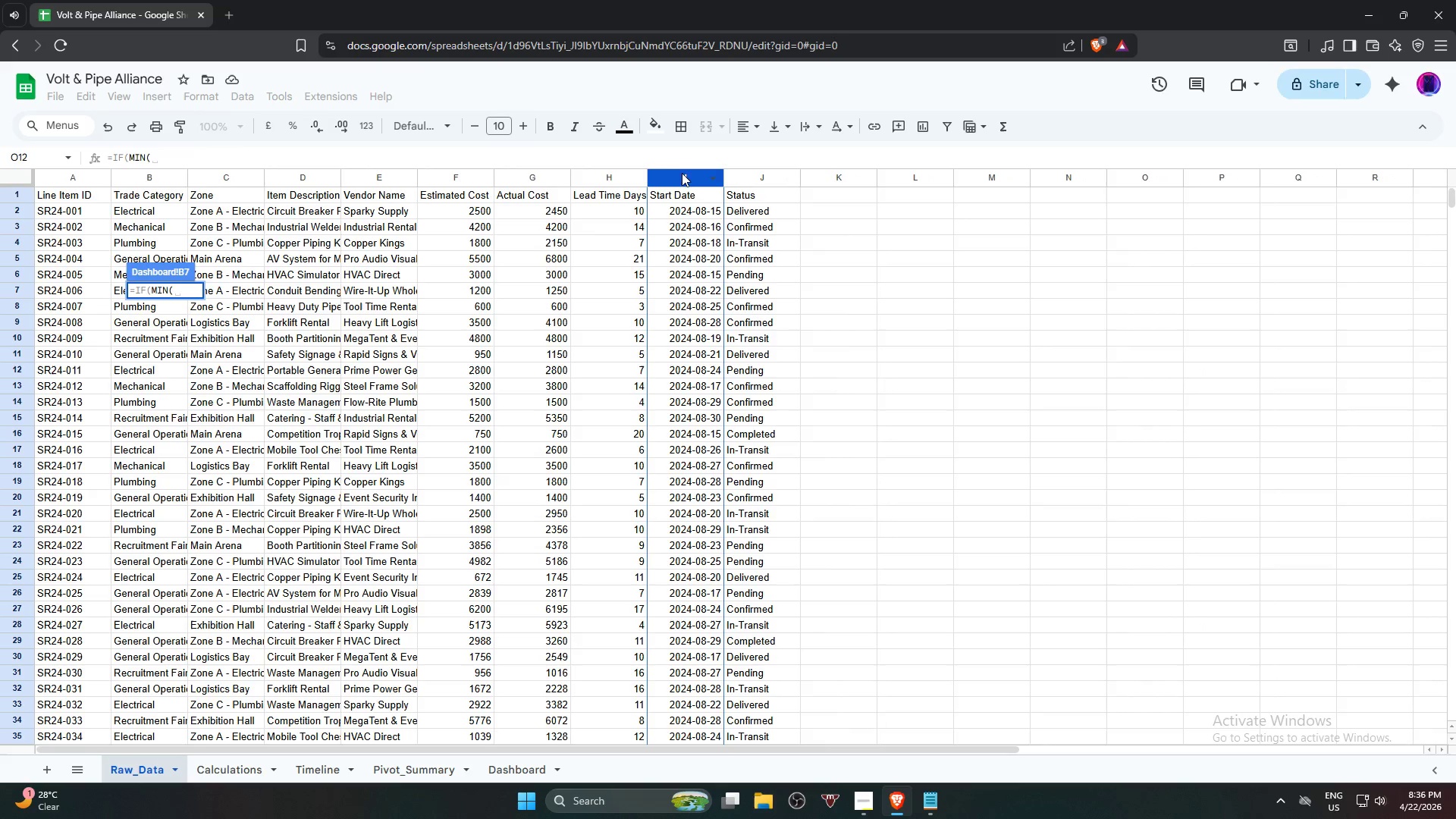 
left_click([684, 175])
 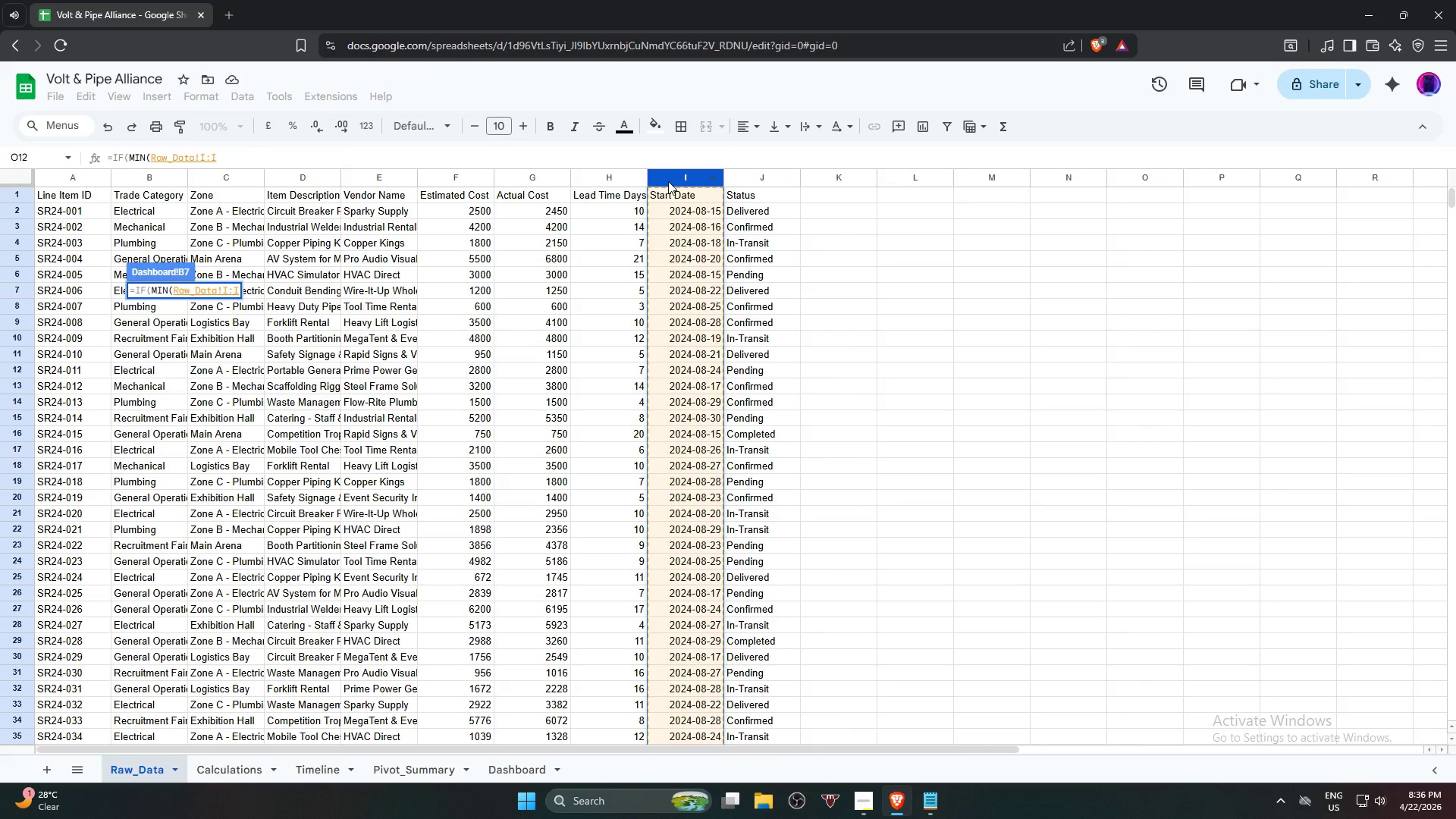 
type()<toda)
 